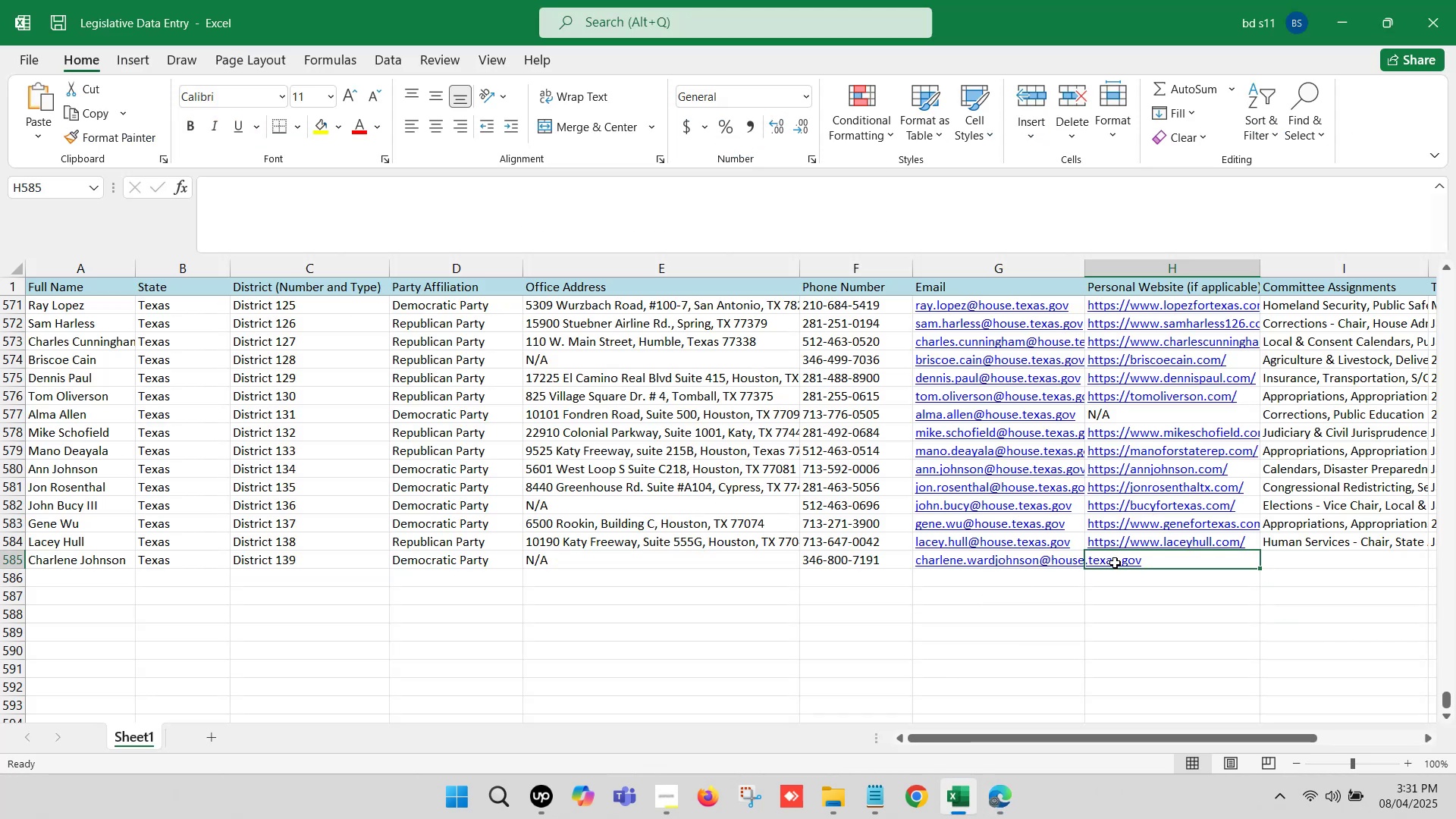 
double_click([1115, 562])
 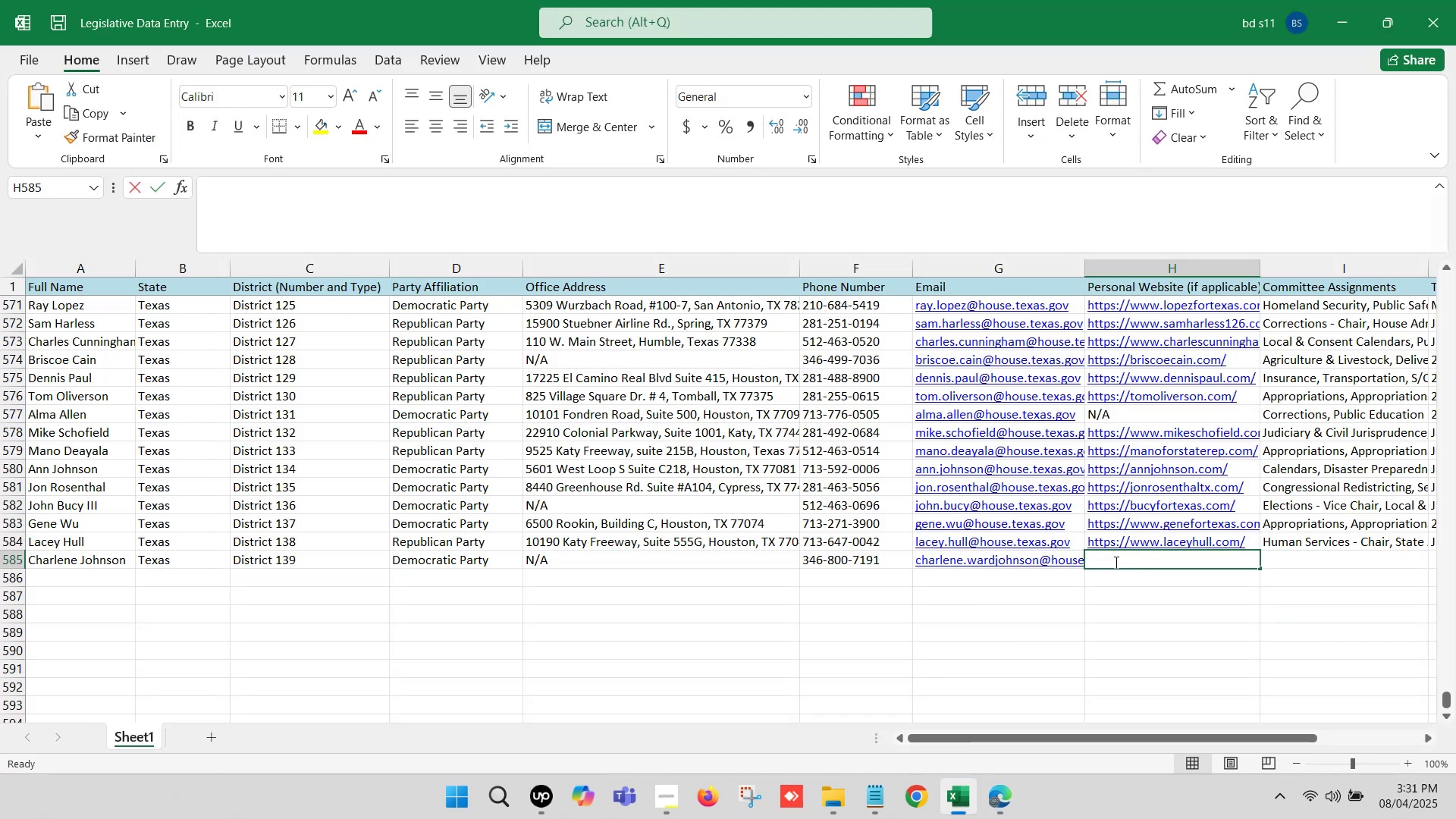 
key(Control+V)
 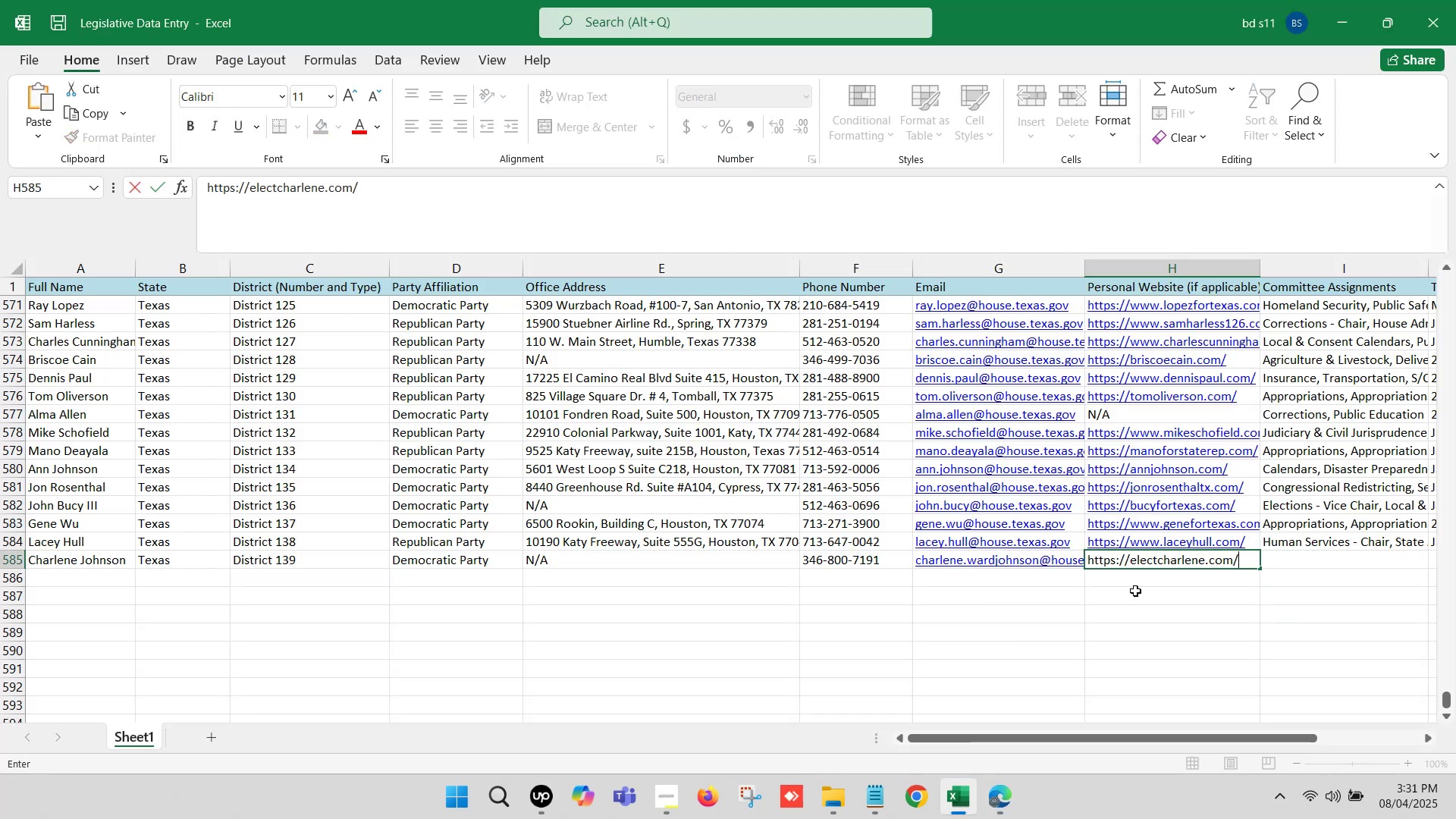 
left_click([1154, 596])
 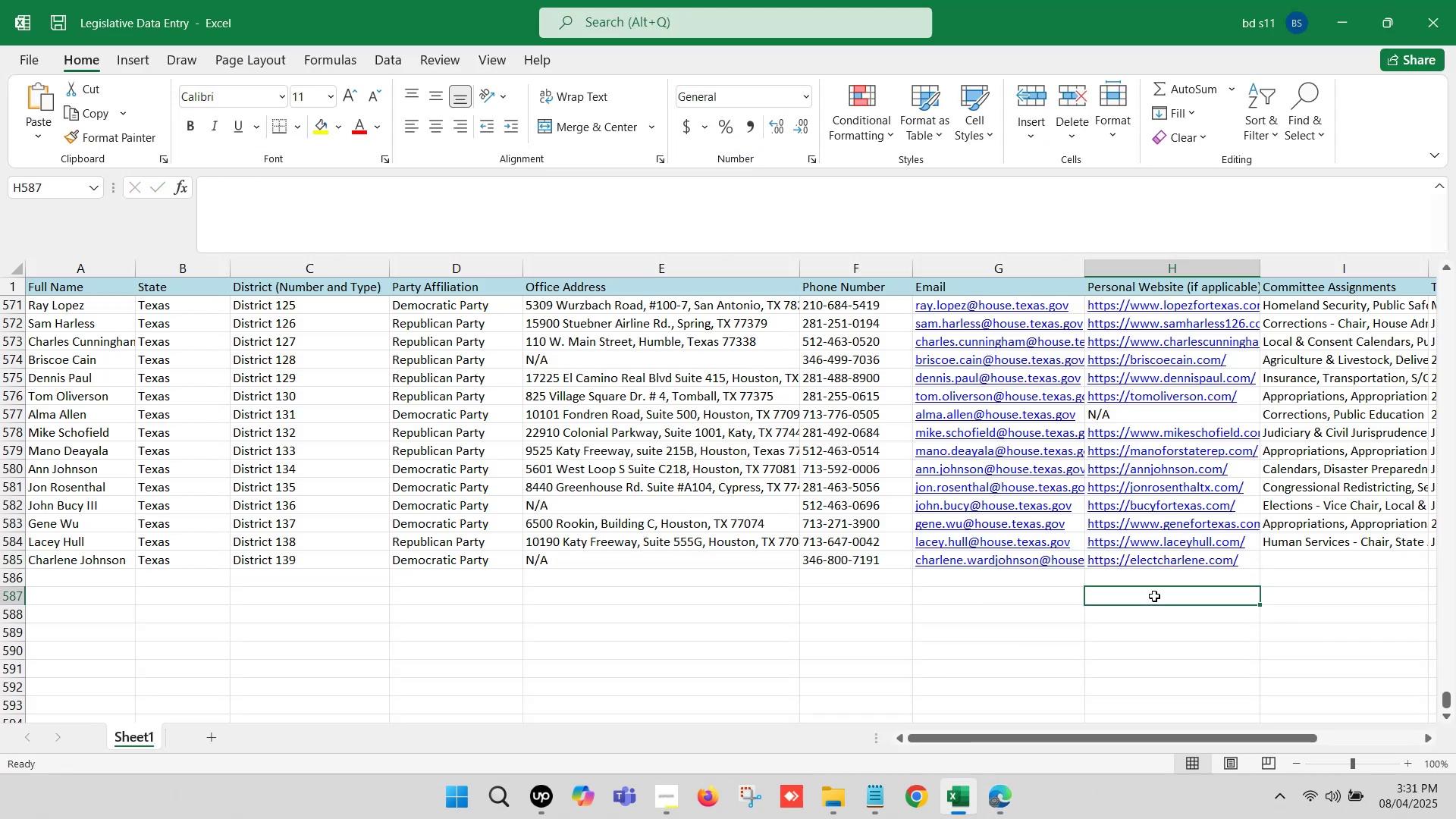 
key(ArrowRight)
 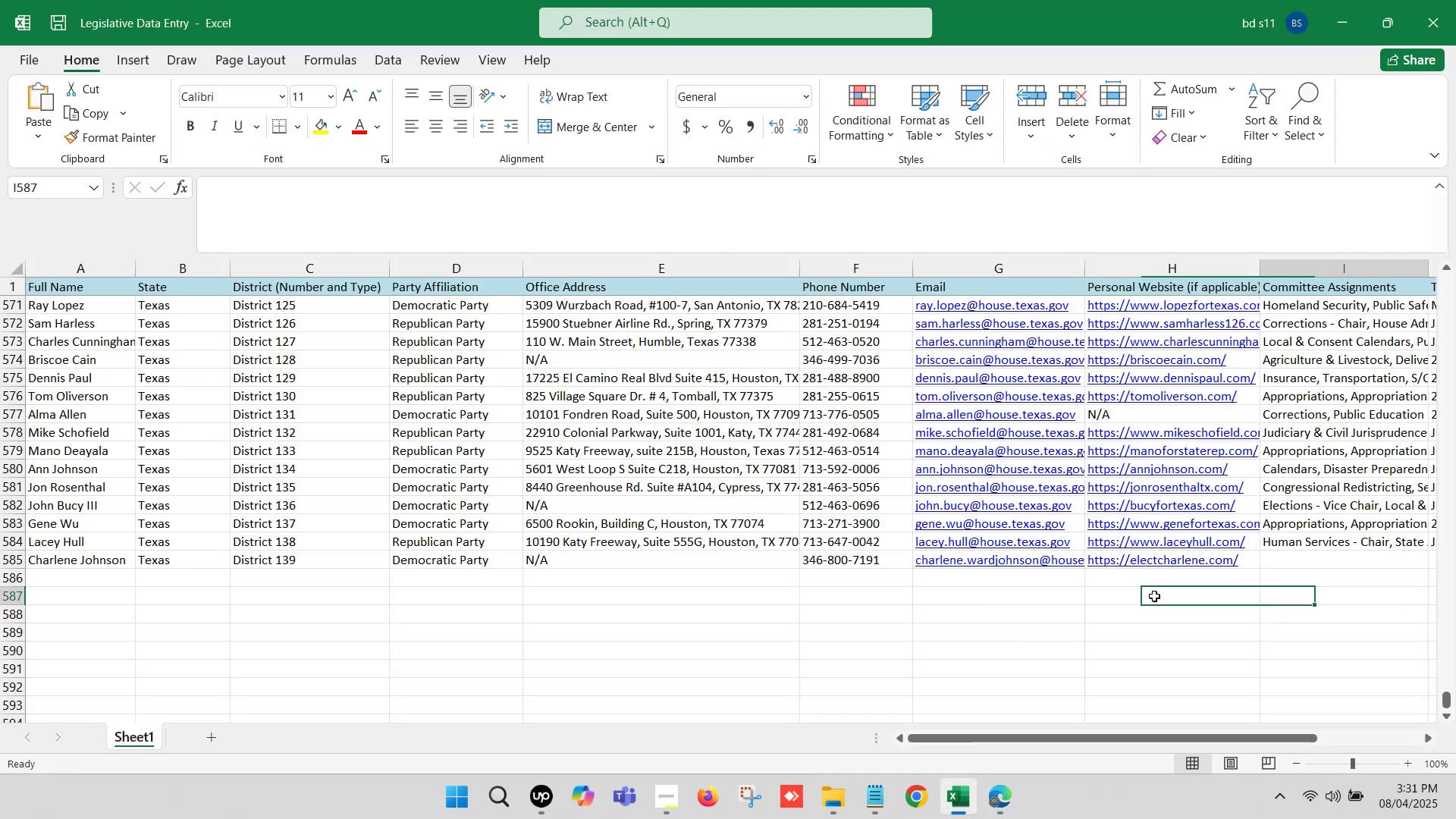 
key(ArrowRight)
 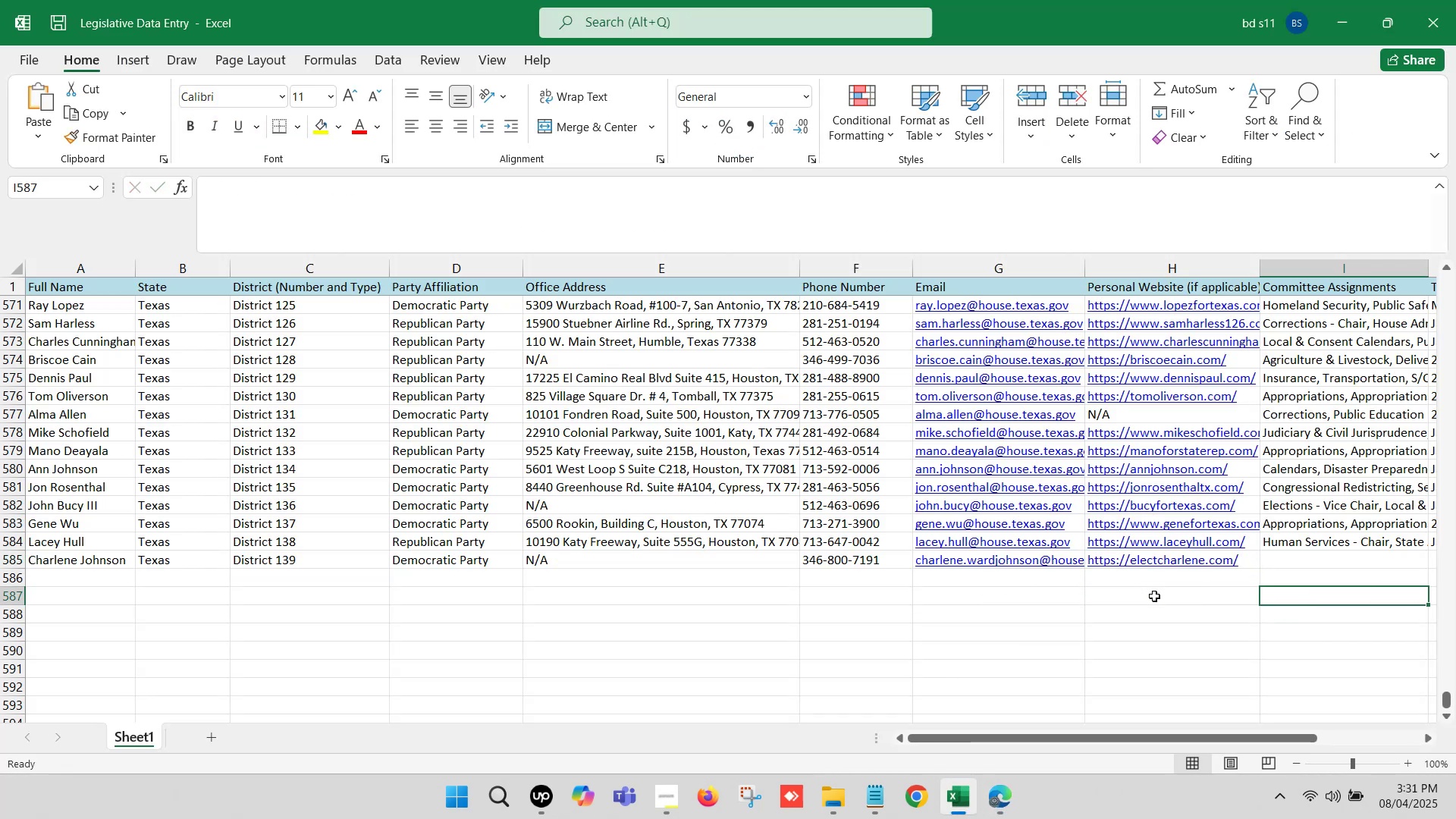 
key(ArrowRight)
 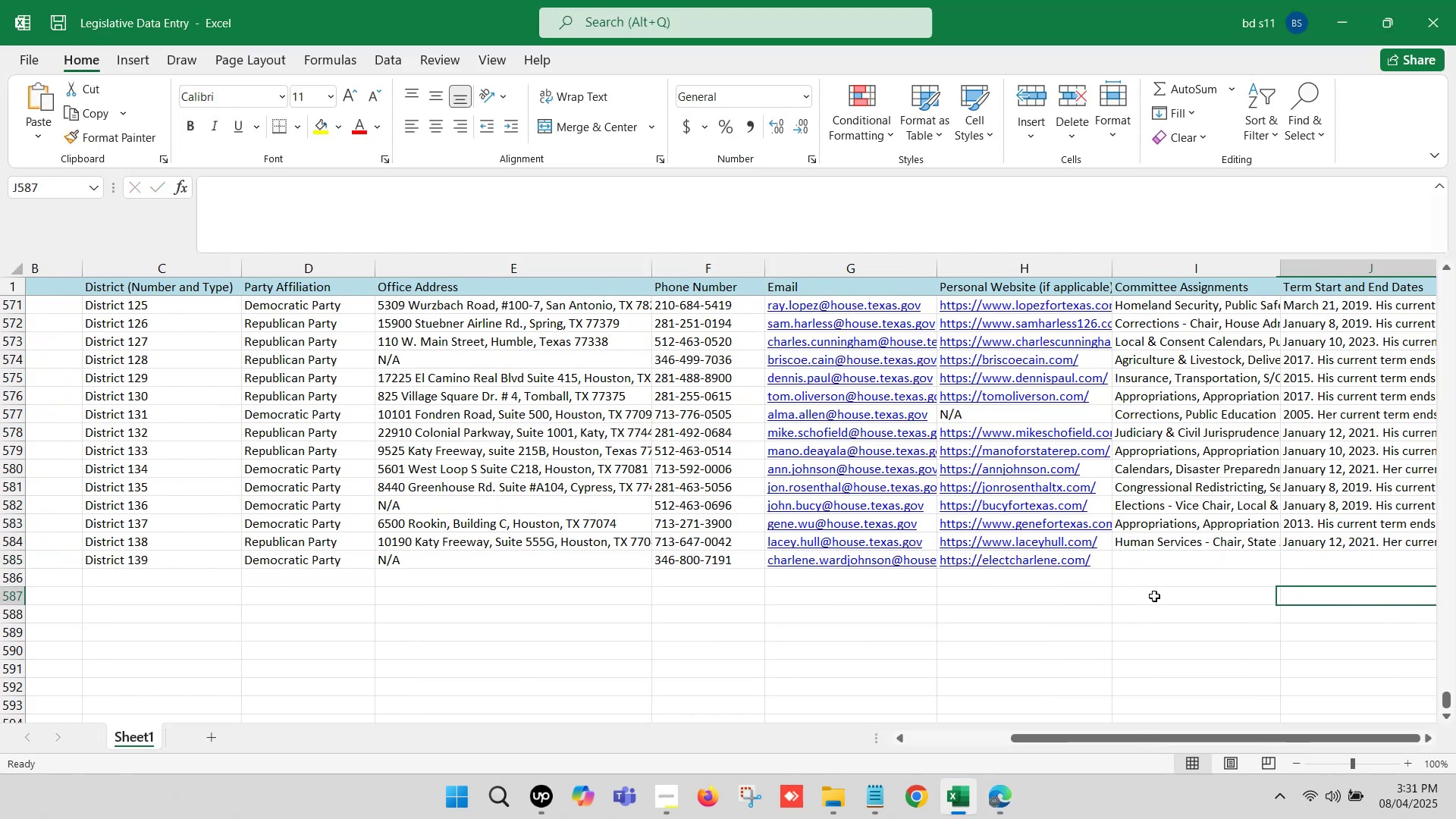 
key(ArrowRight)
 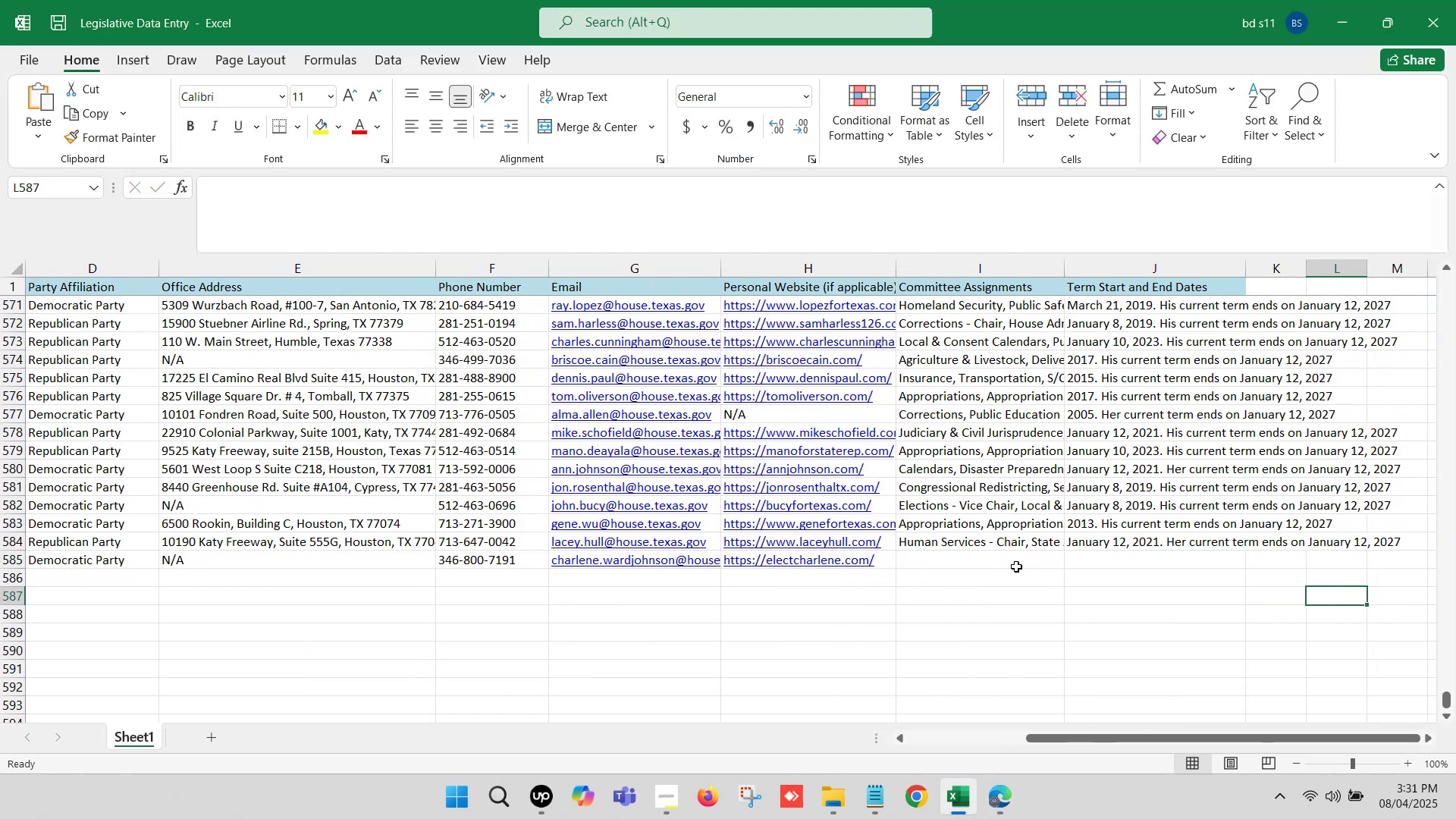 
left_click([972, 562])
 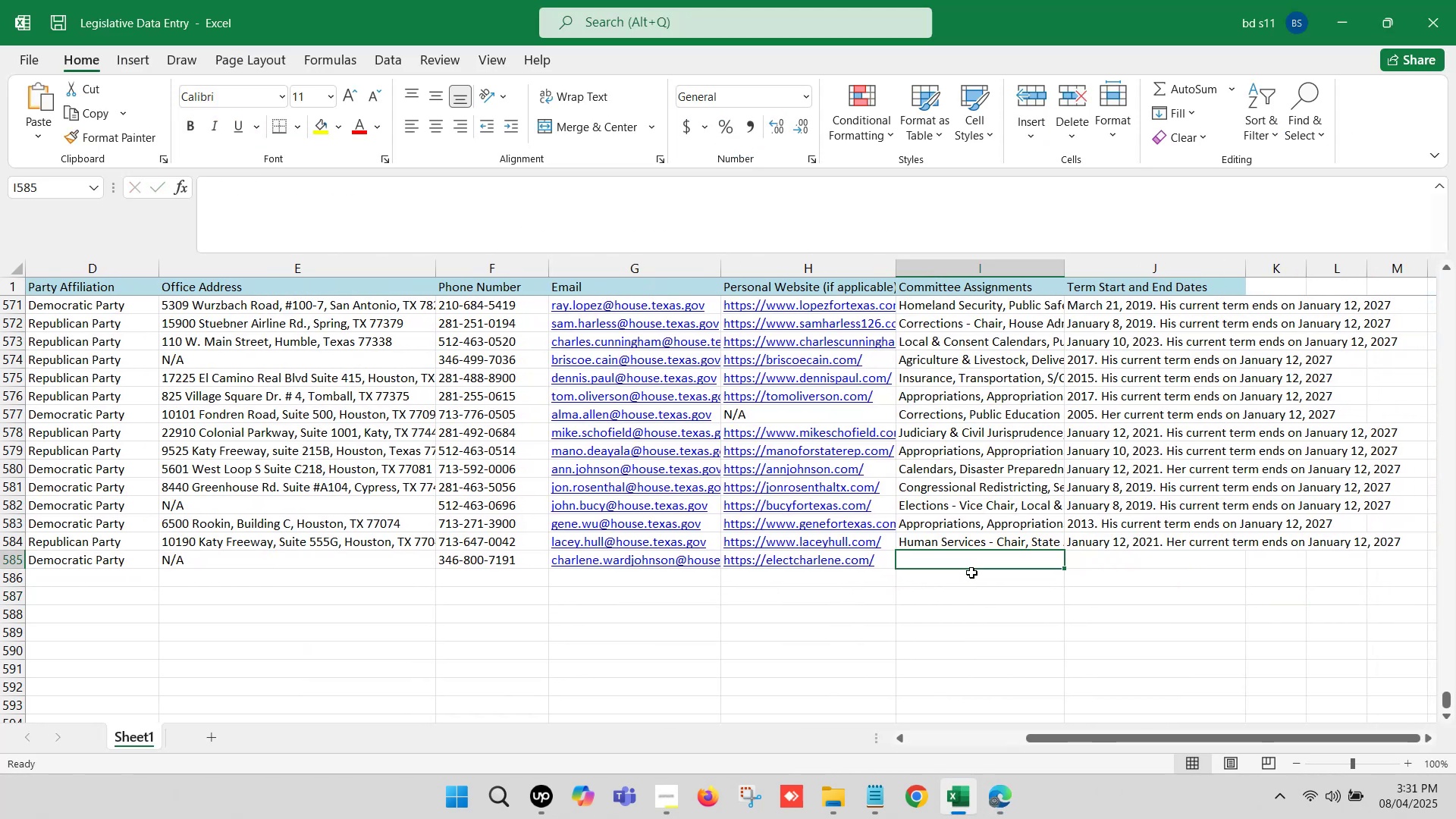 
double_click([942, 733])
 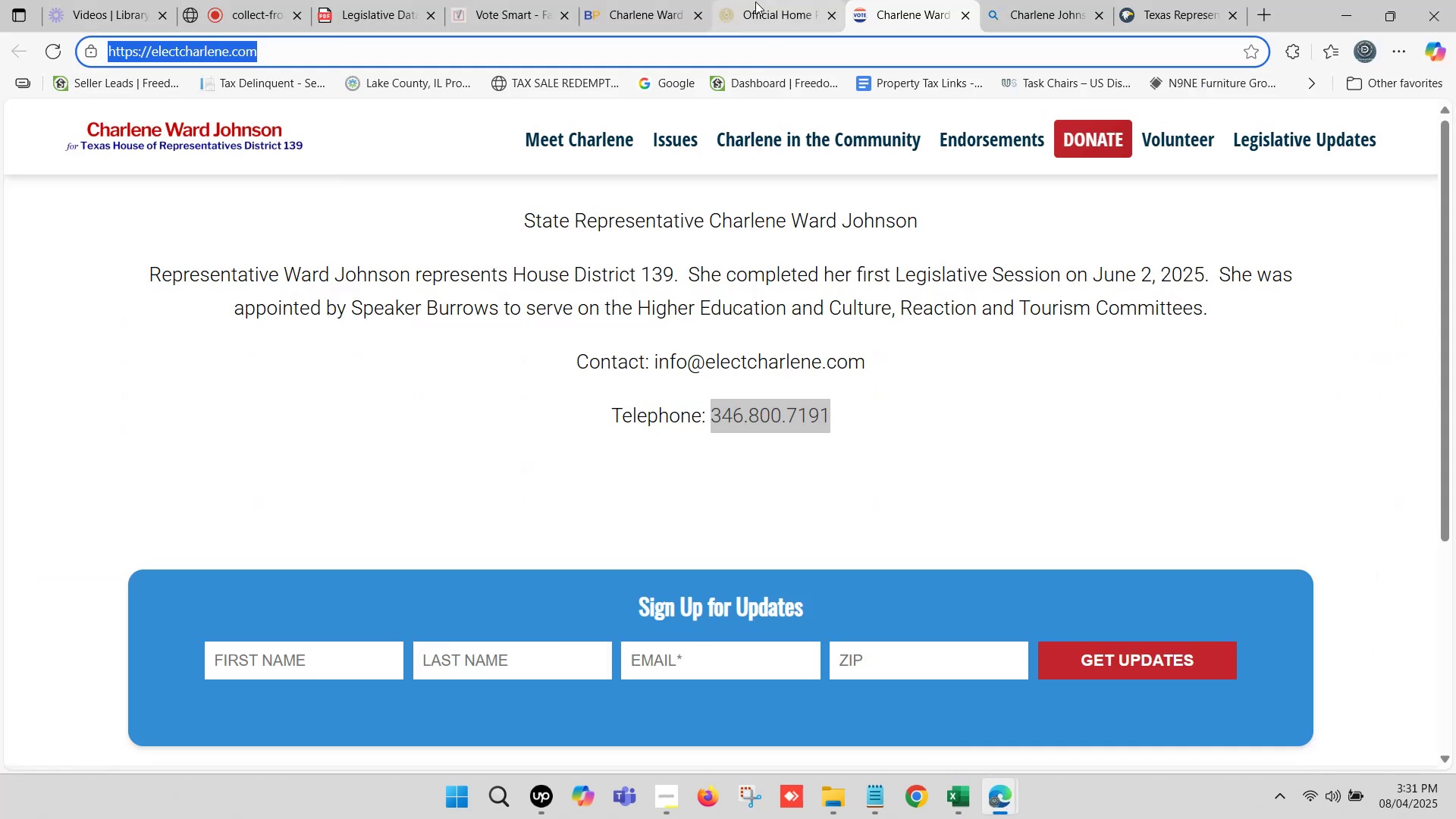 
left_click([755, 2])
 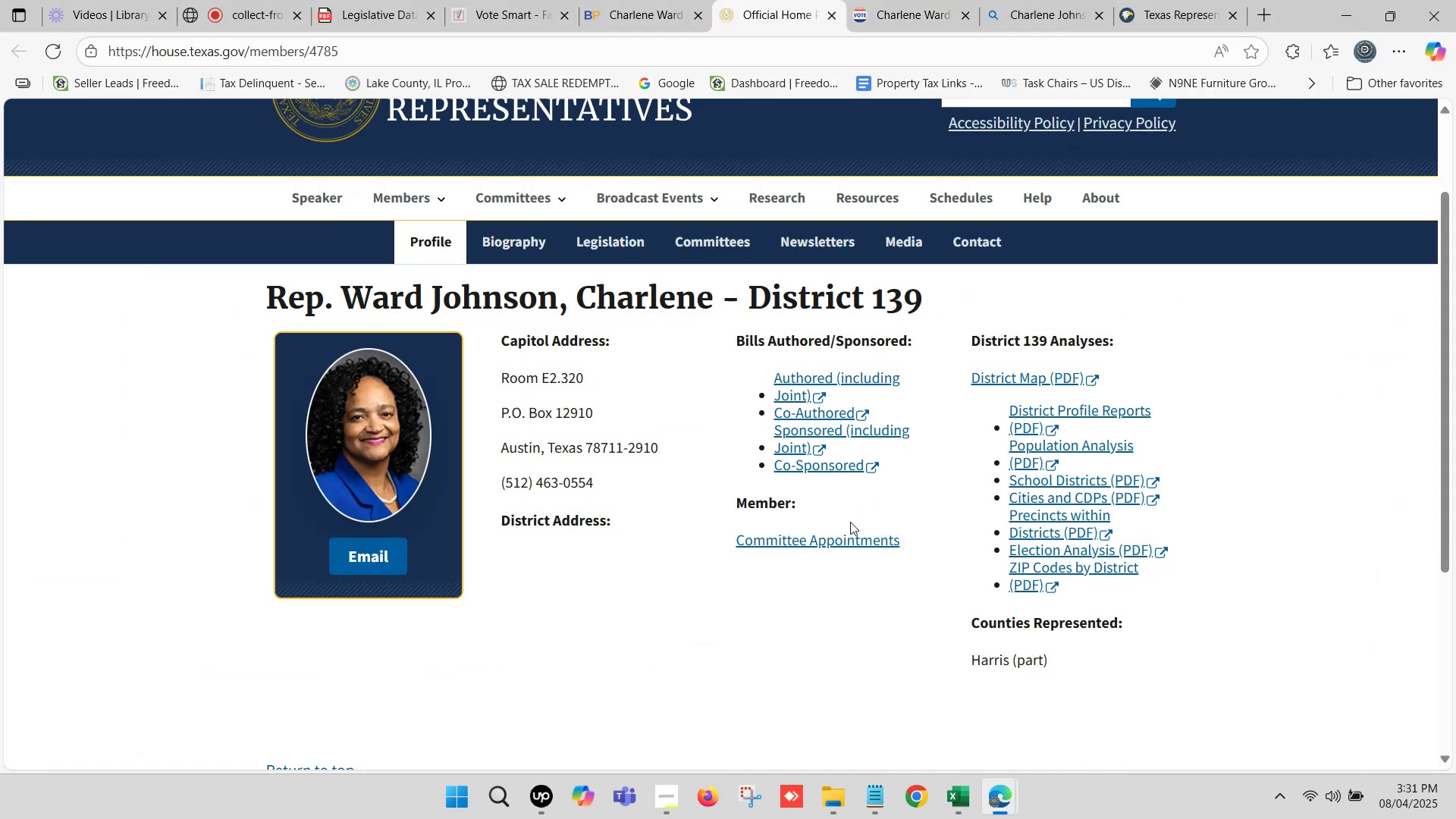 
left_click([849, 538])
 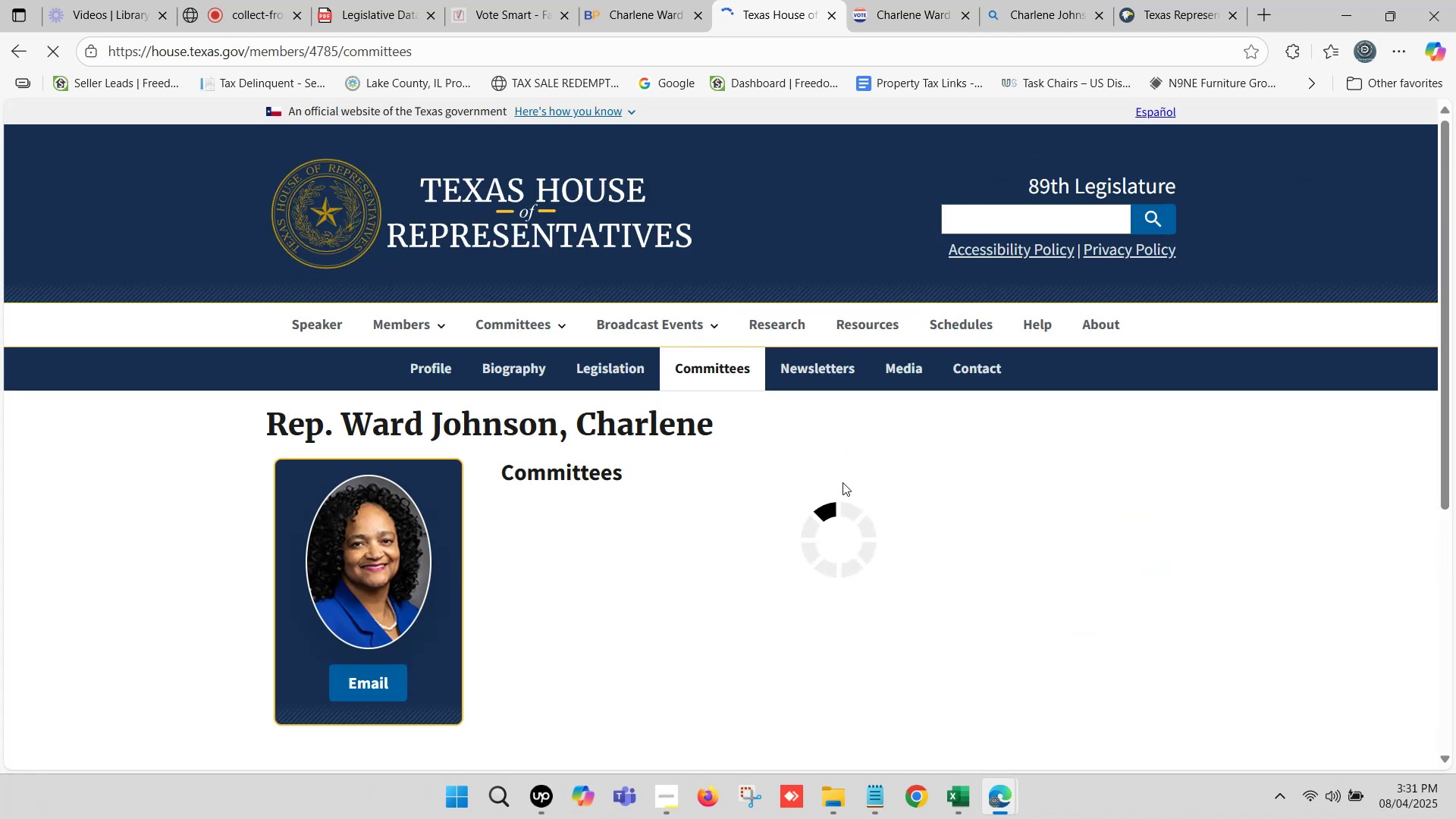 
scroll: coordinate [742, 482], scroll_direction: down, amount: 1.0
 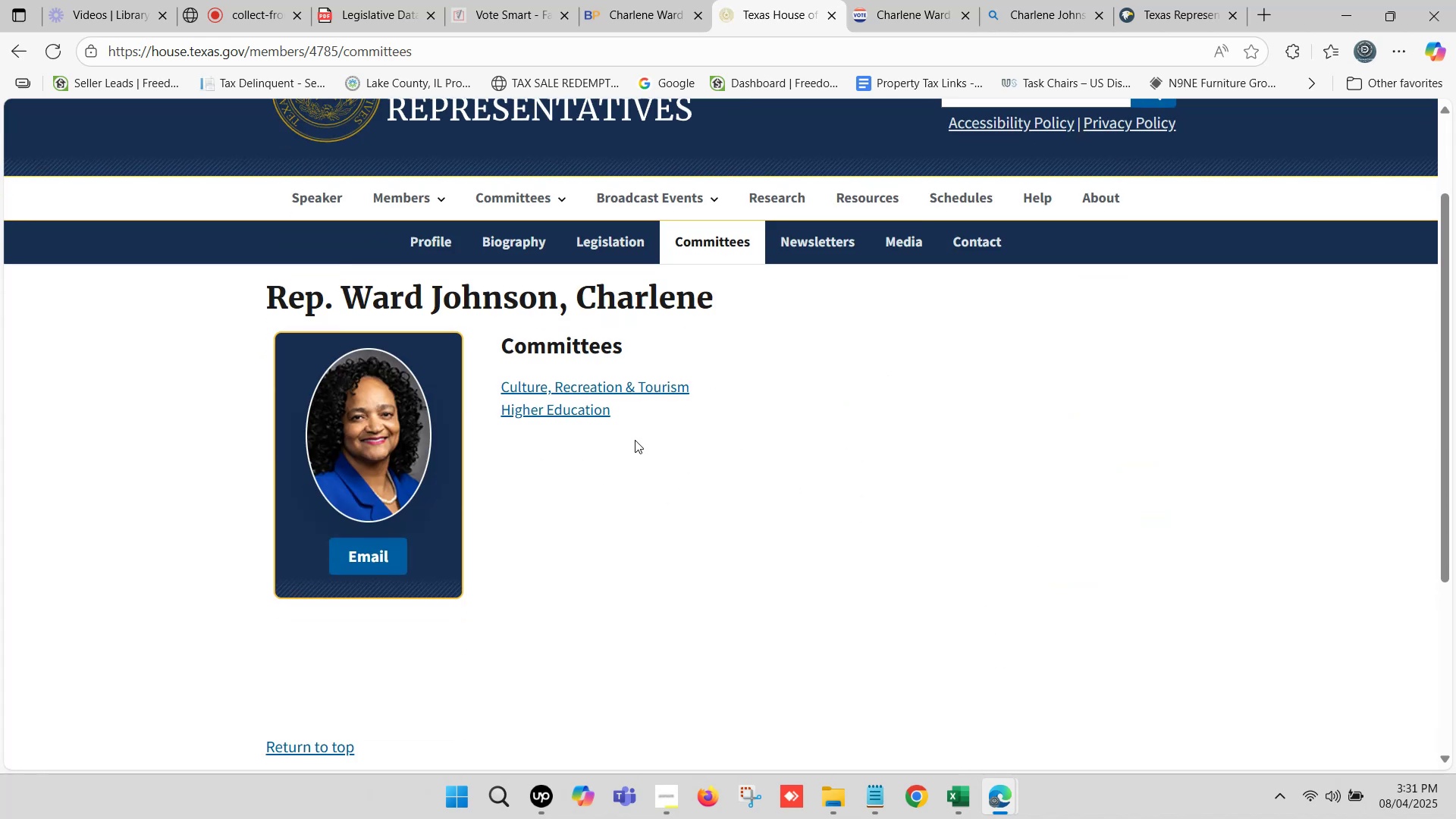 
left_click_drag(start_coordinate=[620, 416], to_coordinate=[500, 391])
 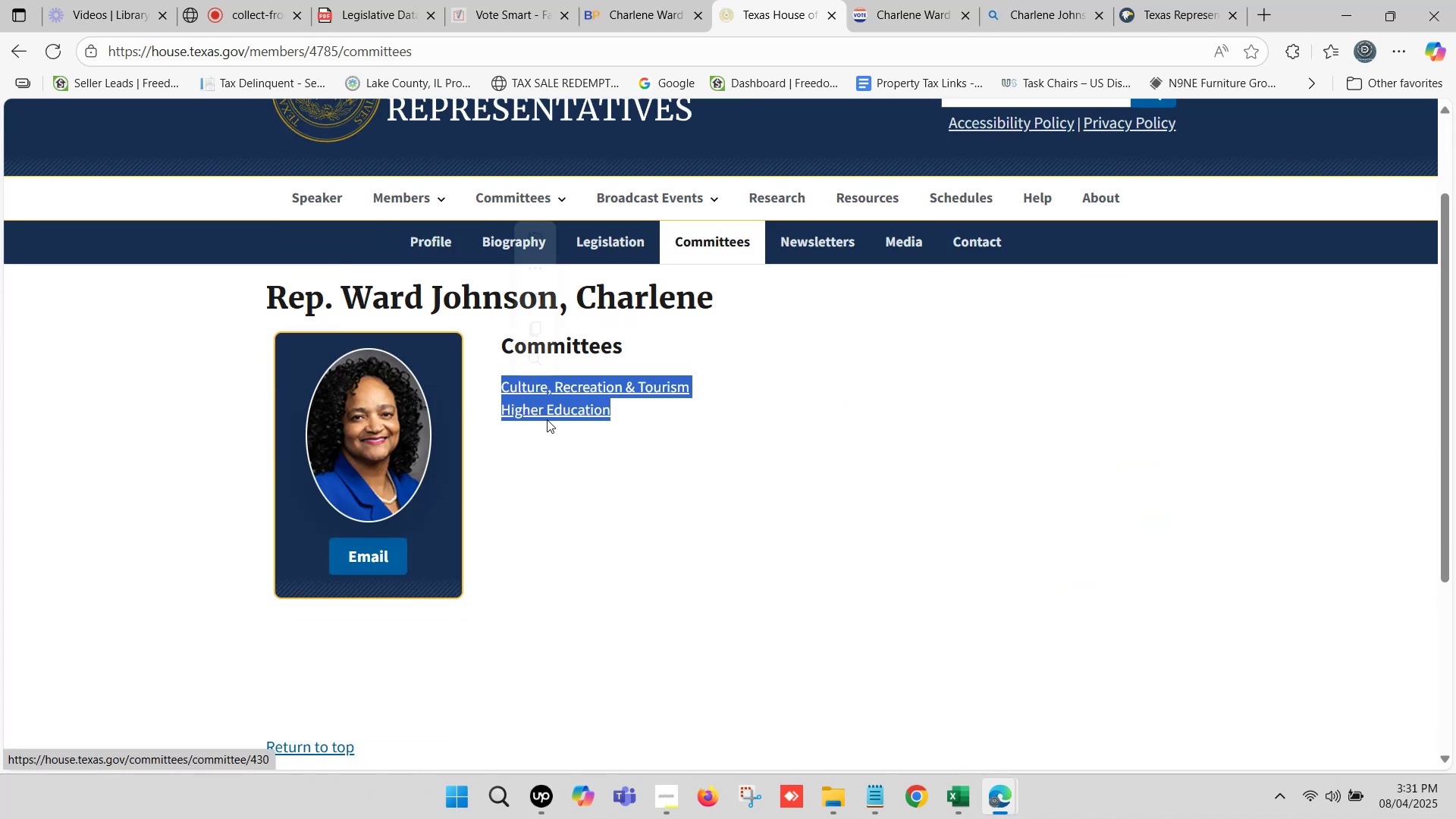 
key(Control+C)
 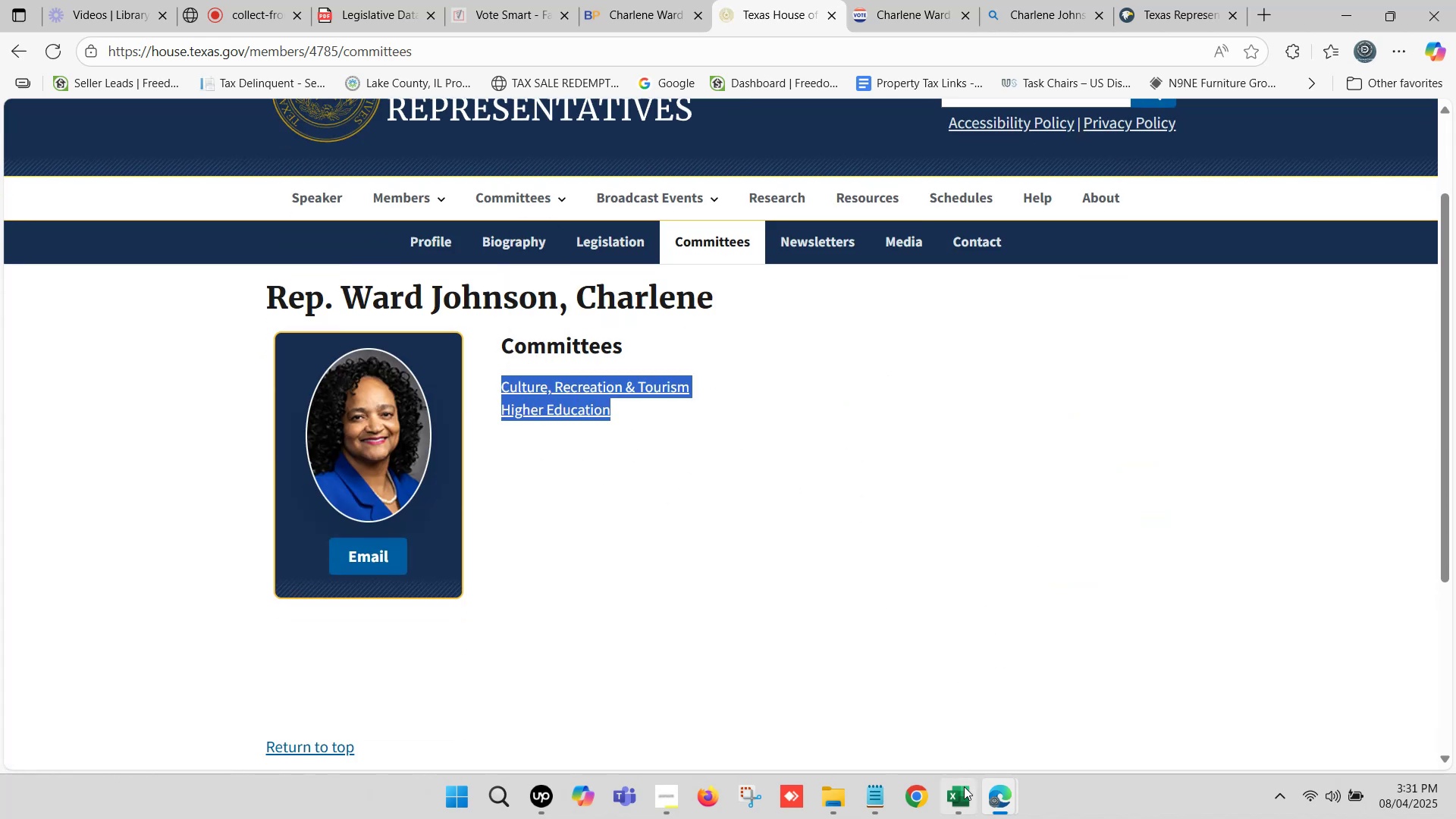 
left_click([962, 789])
 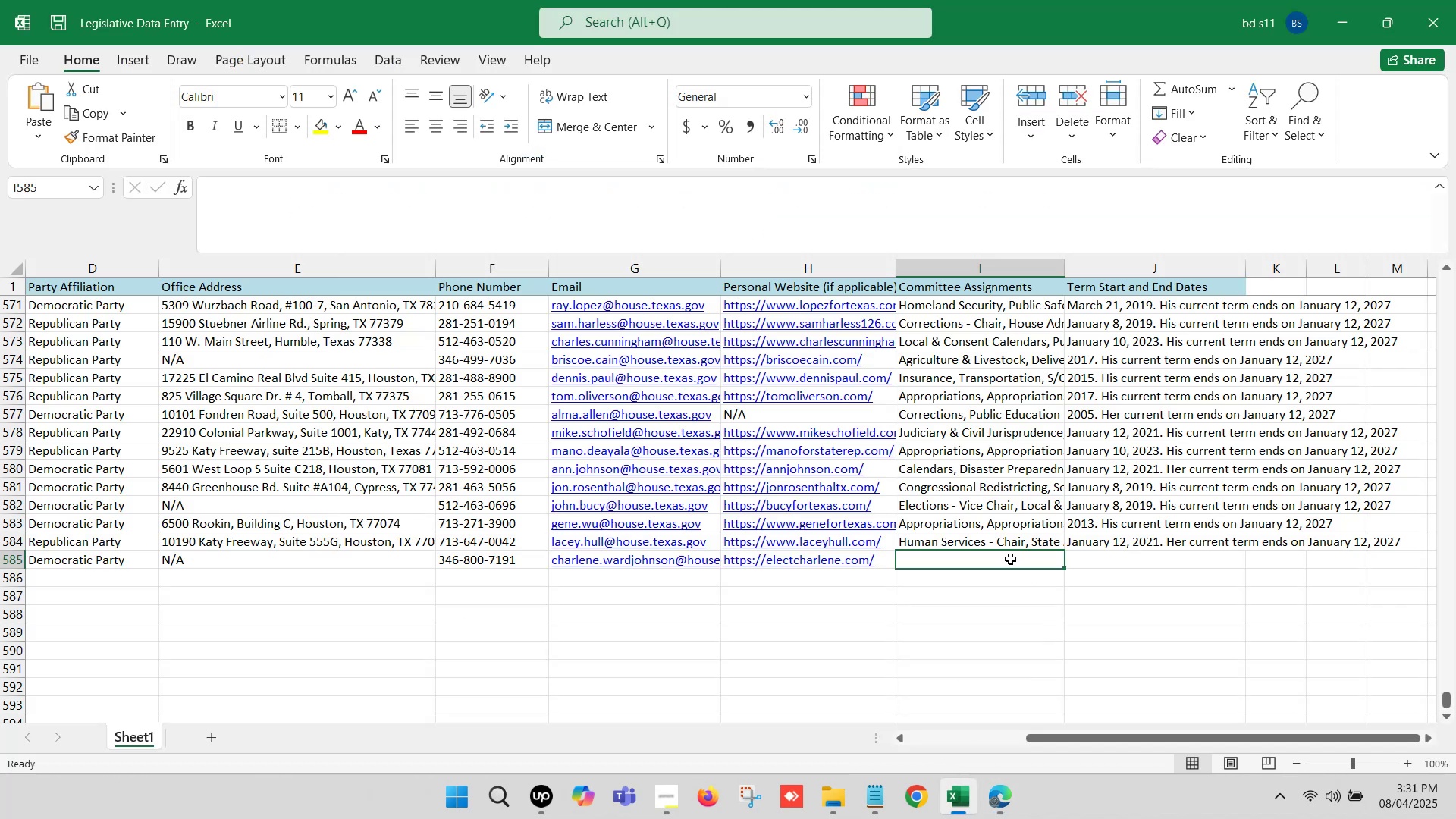 
double_click([1010, 559])
 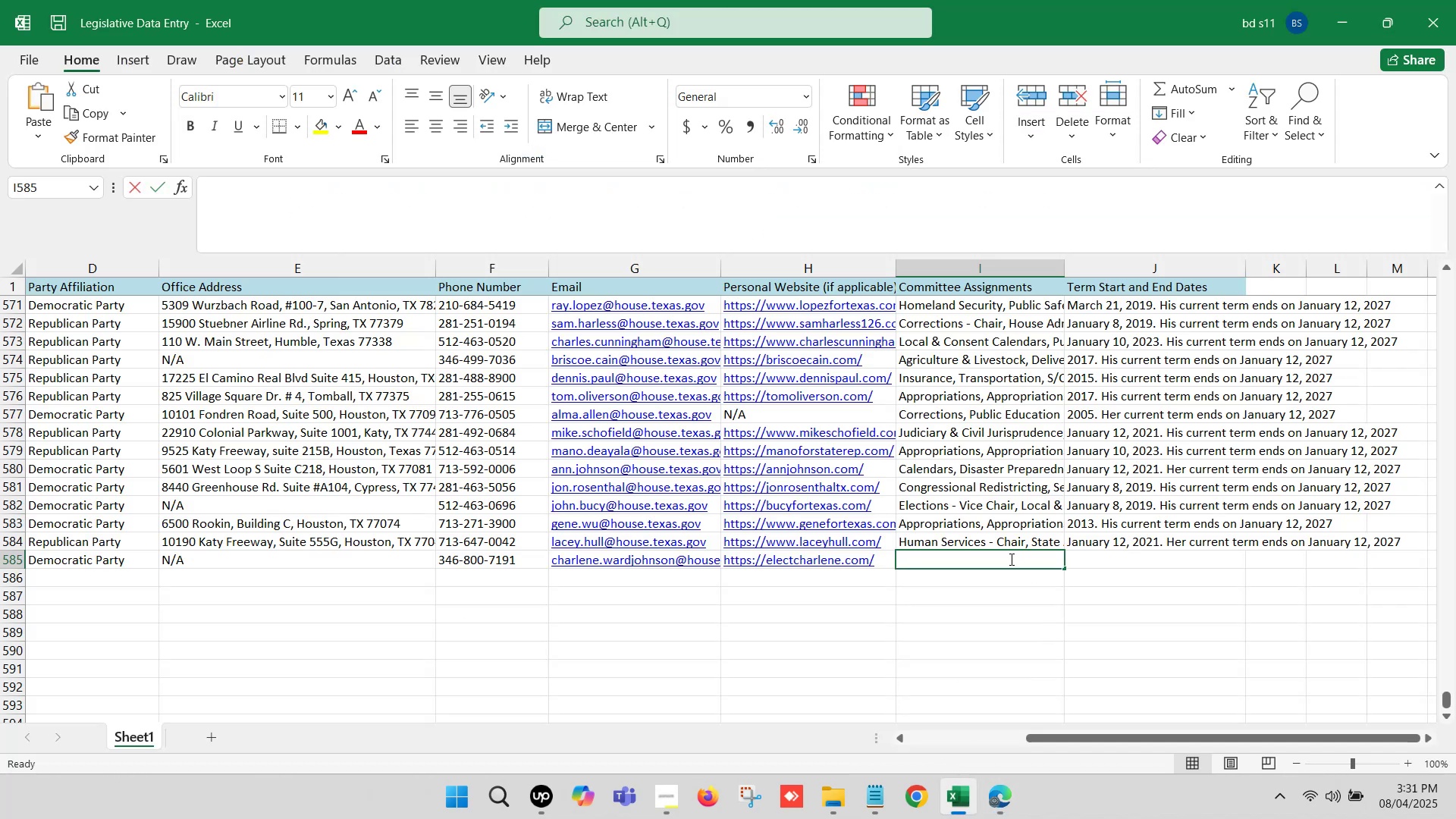 
key(Control+V)
 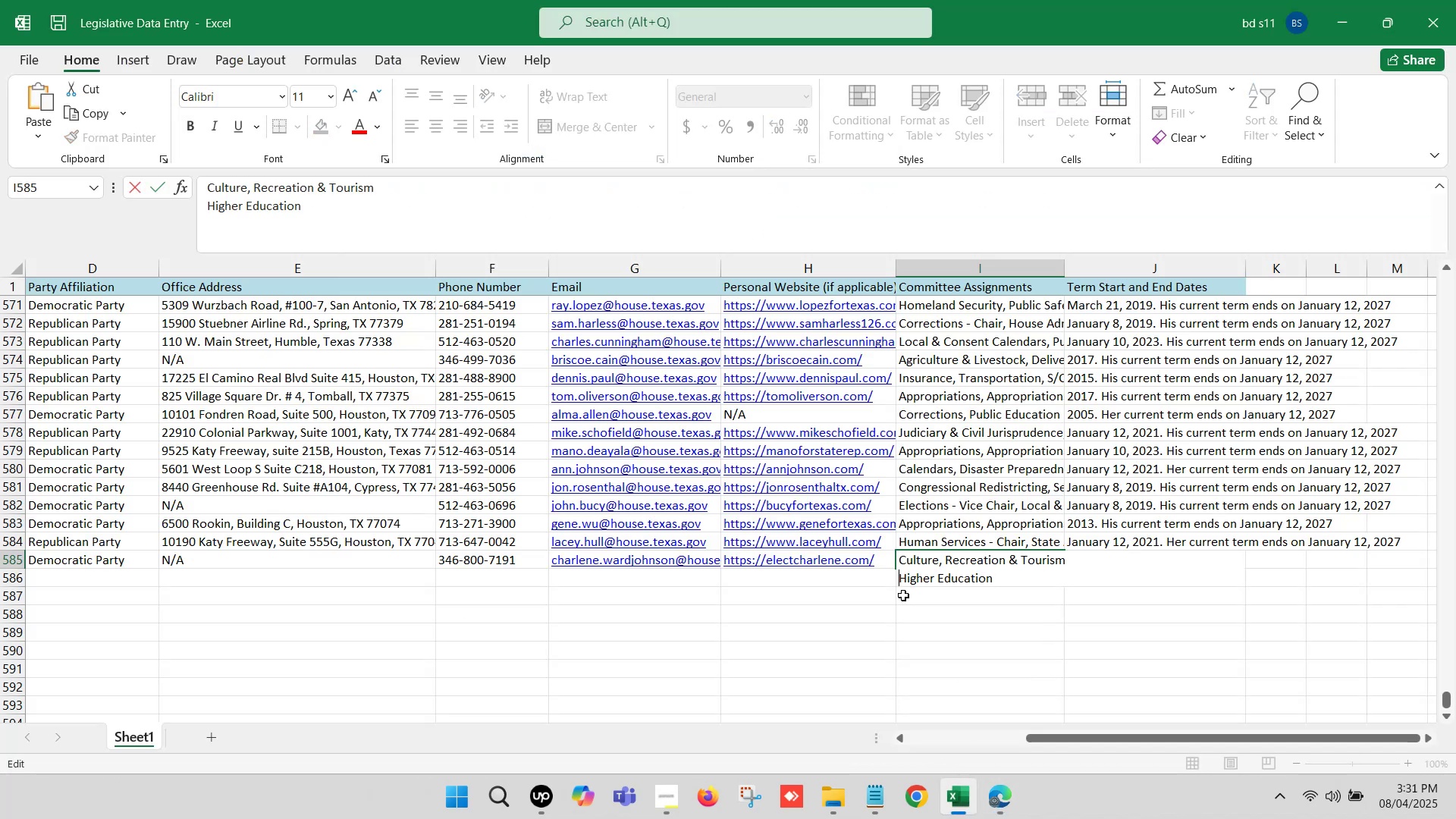 
key(Backspace)
 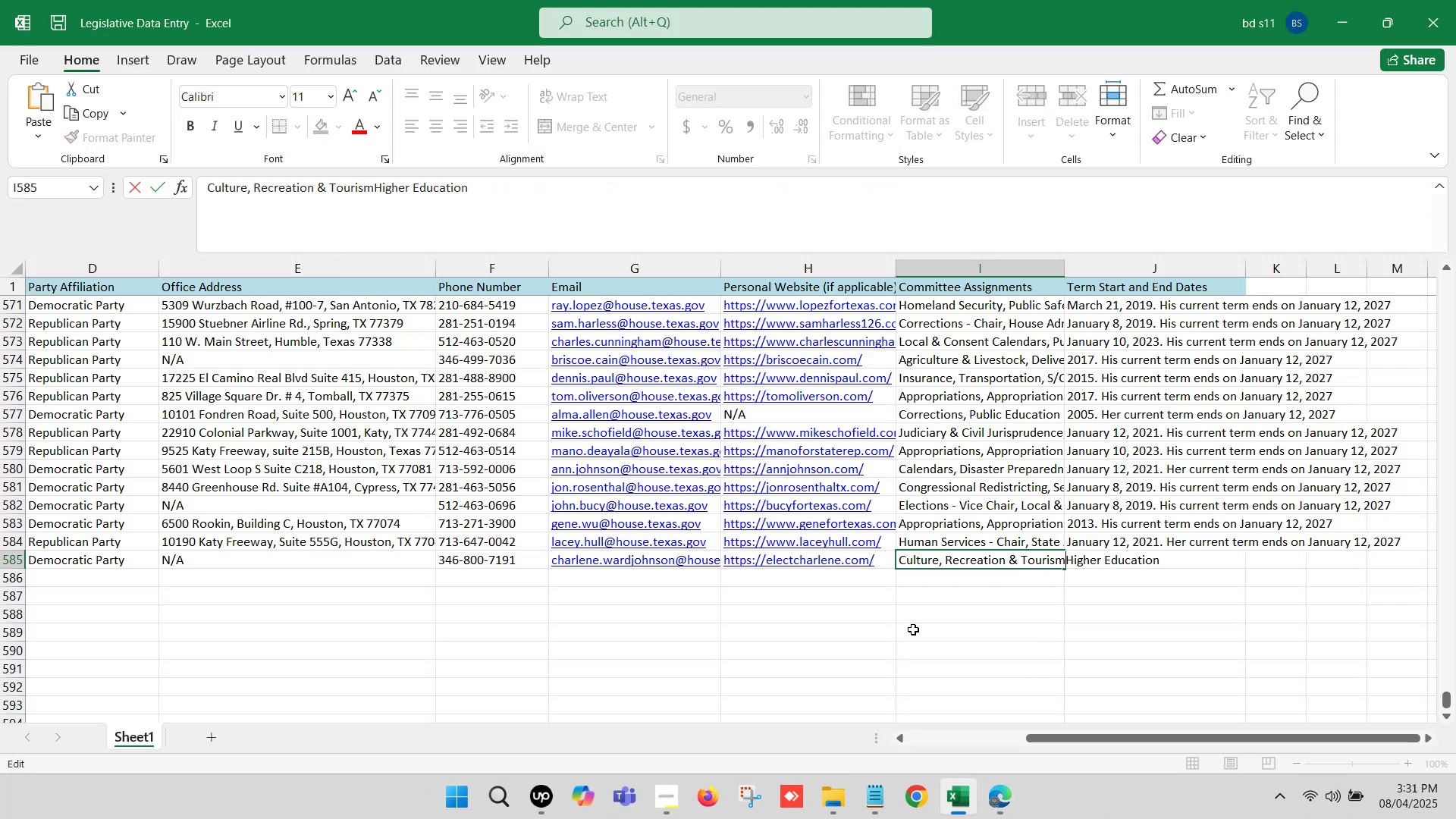 
key(Comma)
 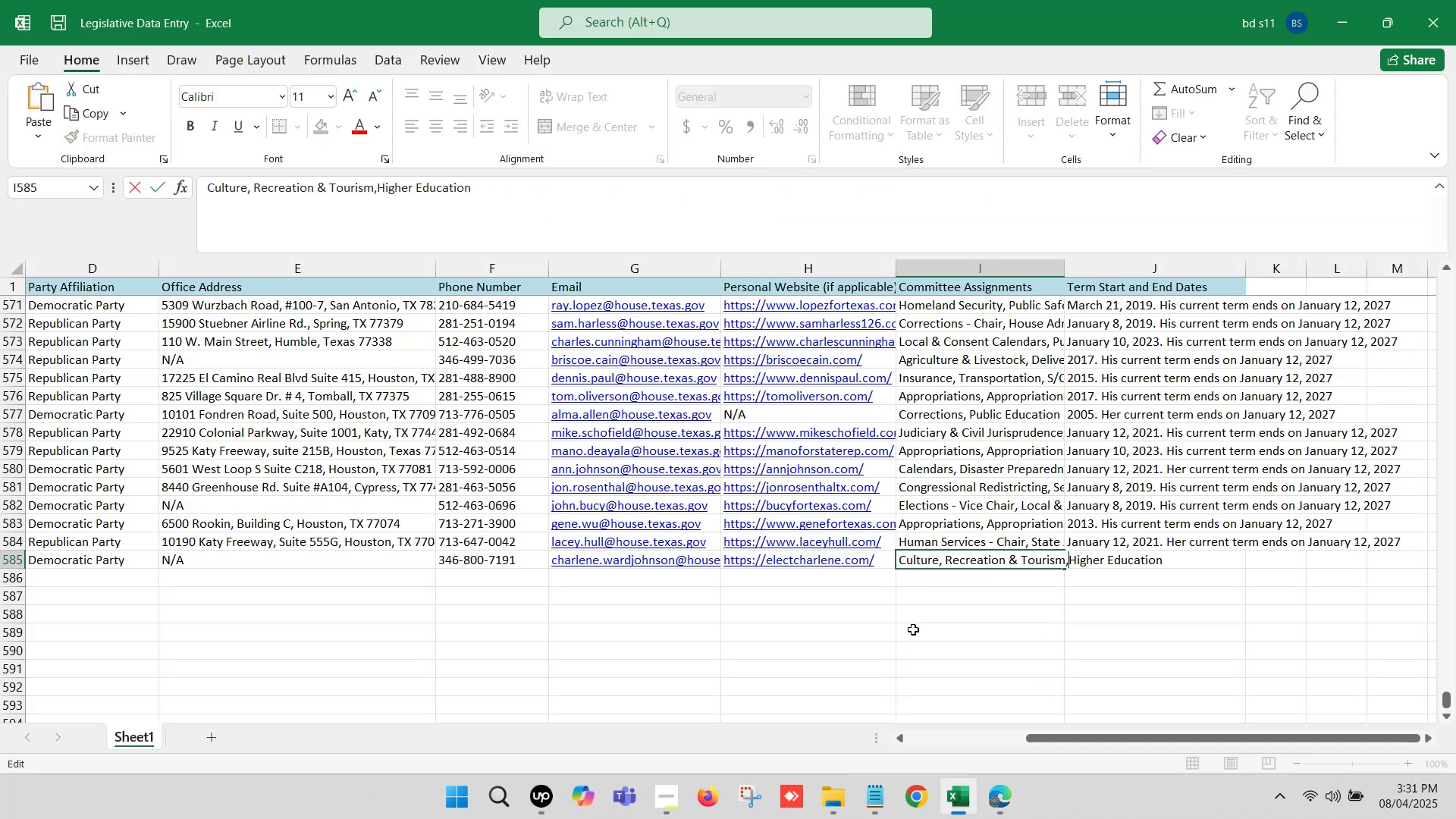 
key(Space)
 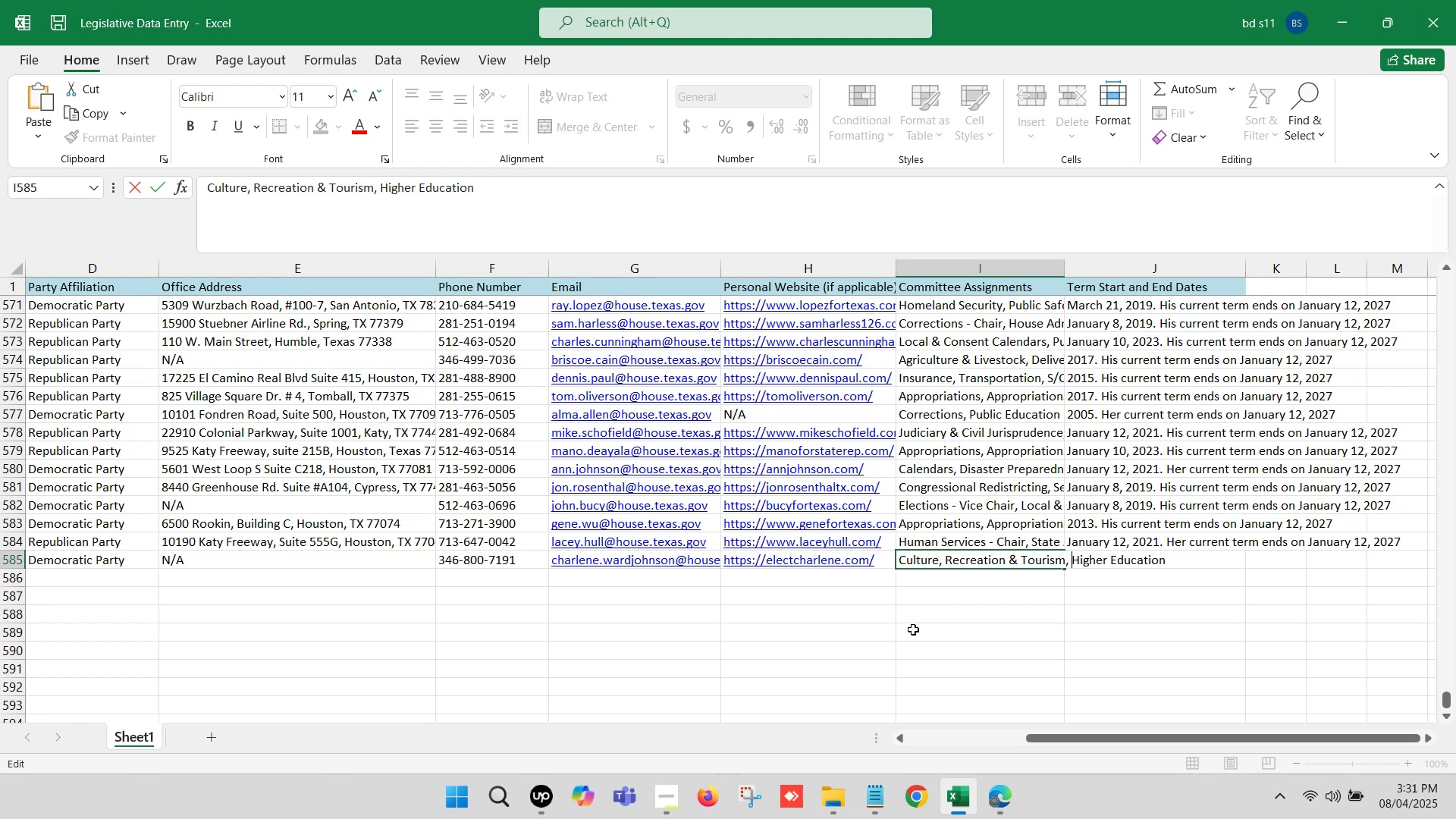 
left_click([913, 629])
 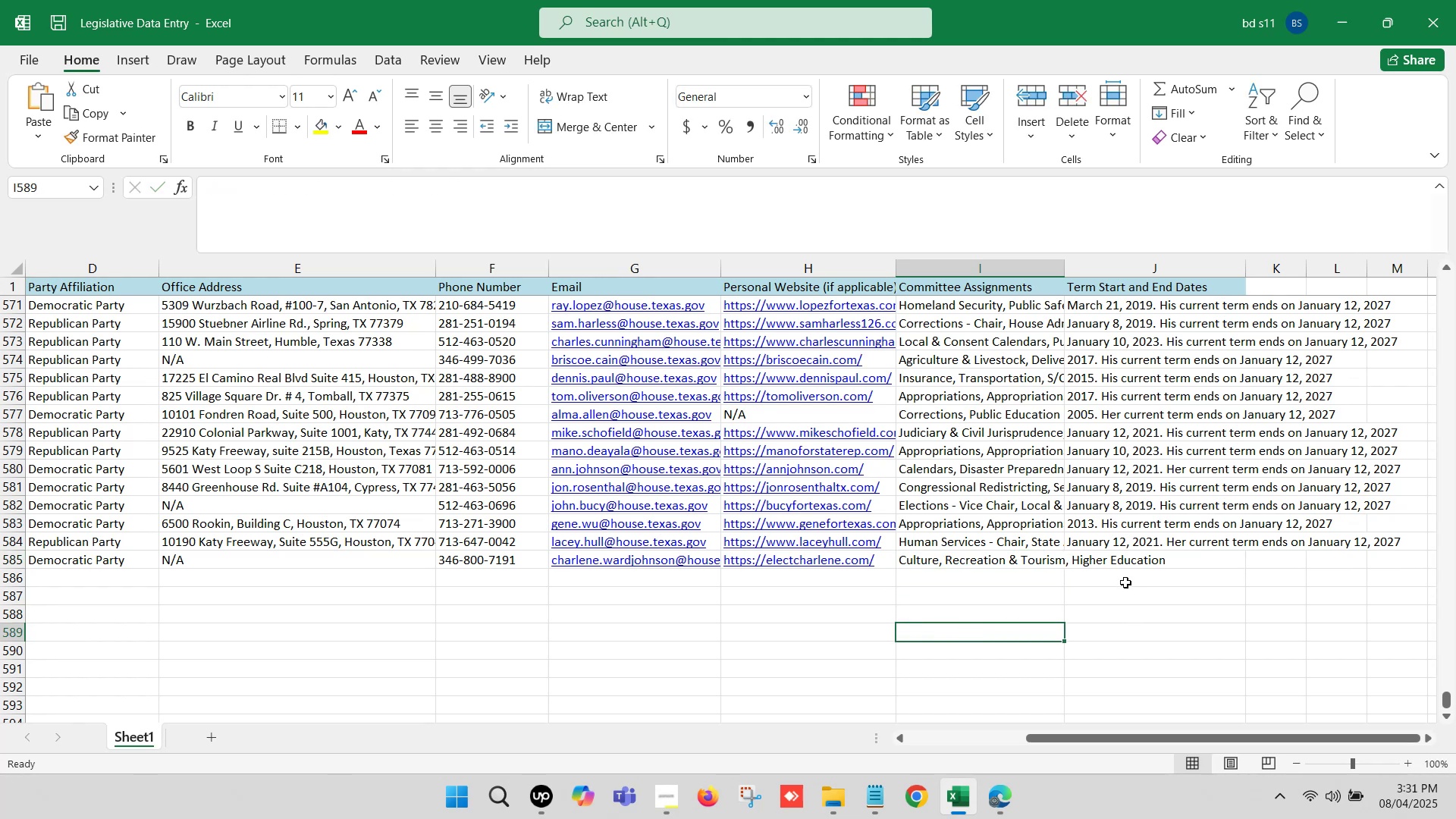 
left_click([1105, 560])
 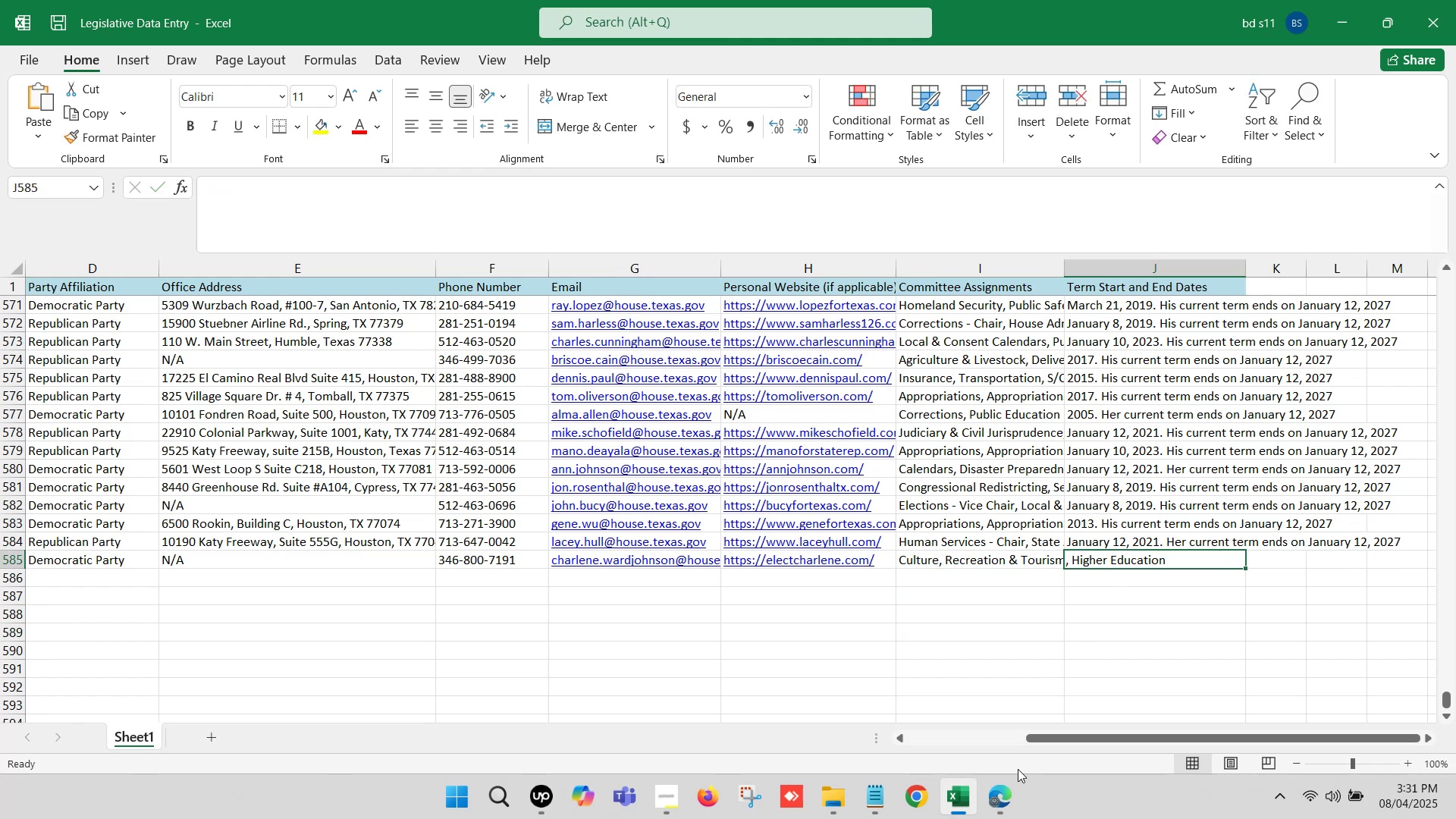 
left_click([1007, 795])
 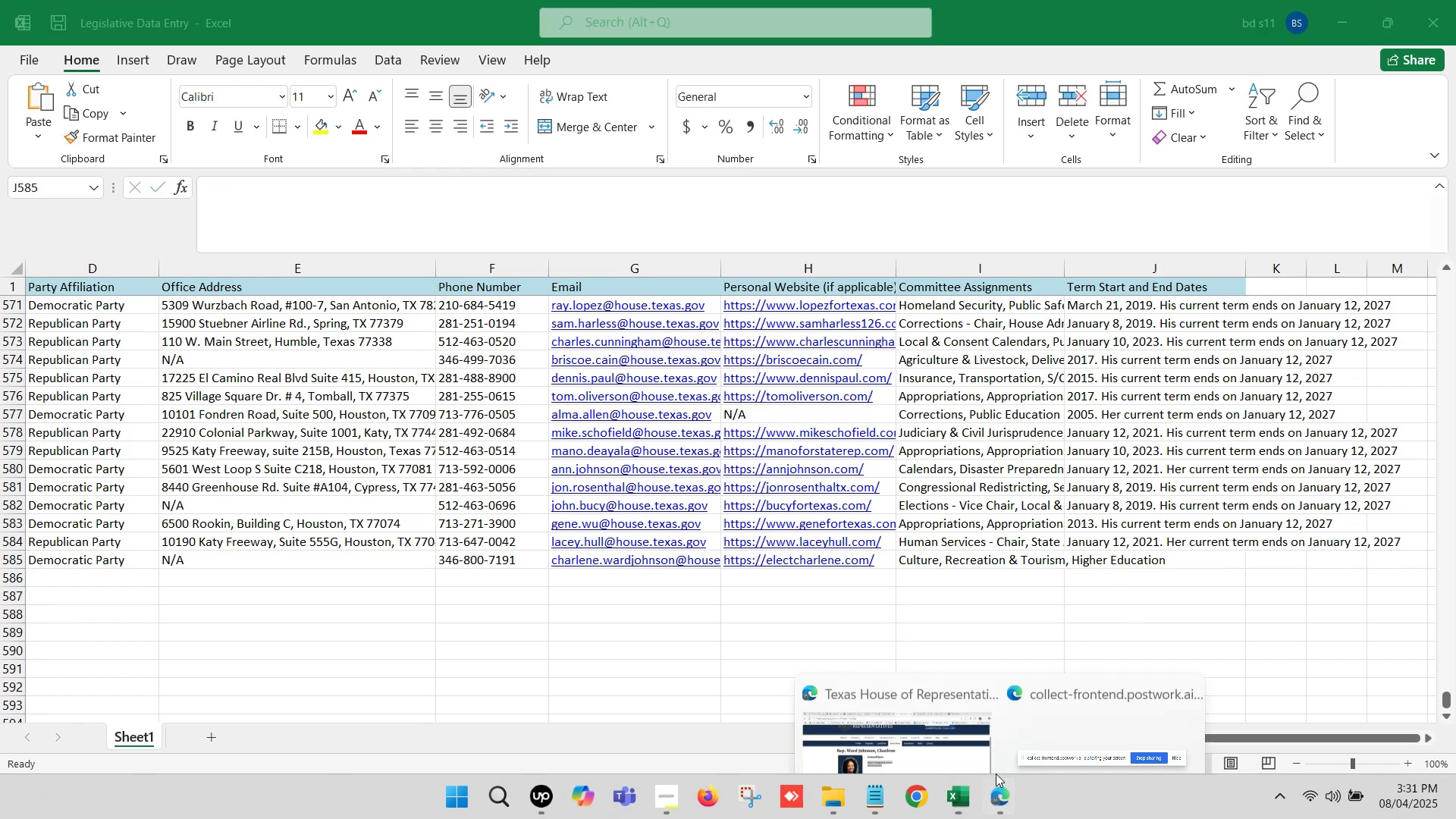 
left_click_drag(start_coordinate=[903, 689], to_coordinate=[903, 684])
 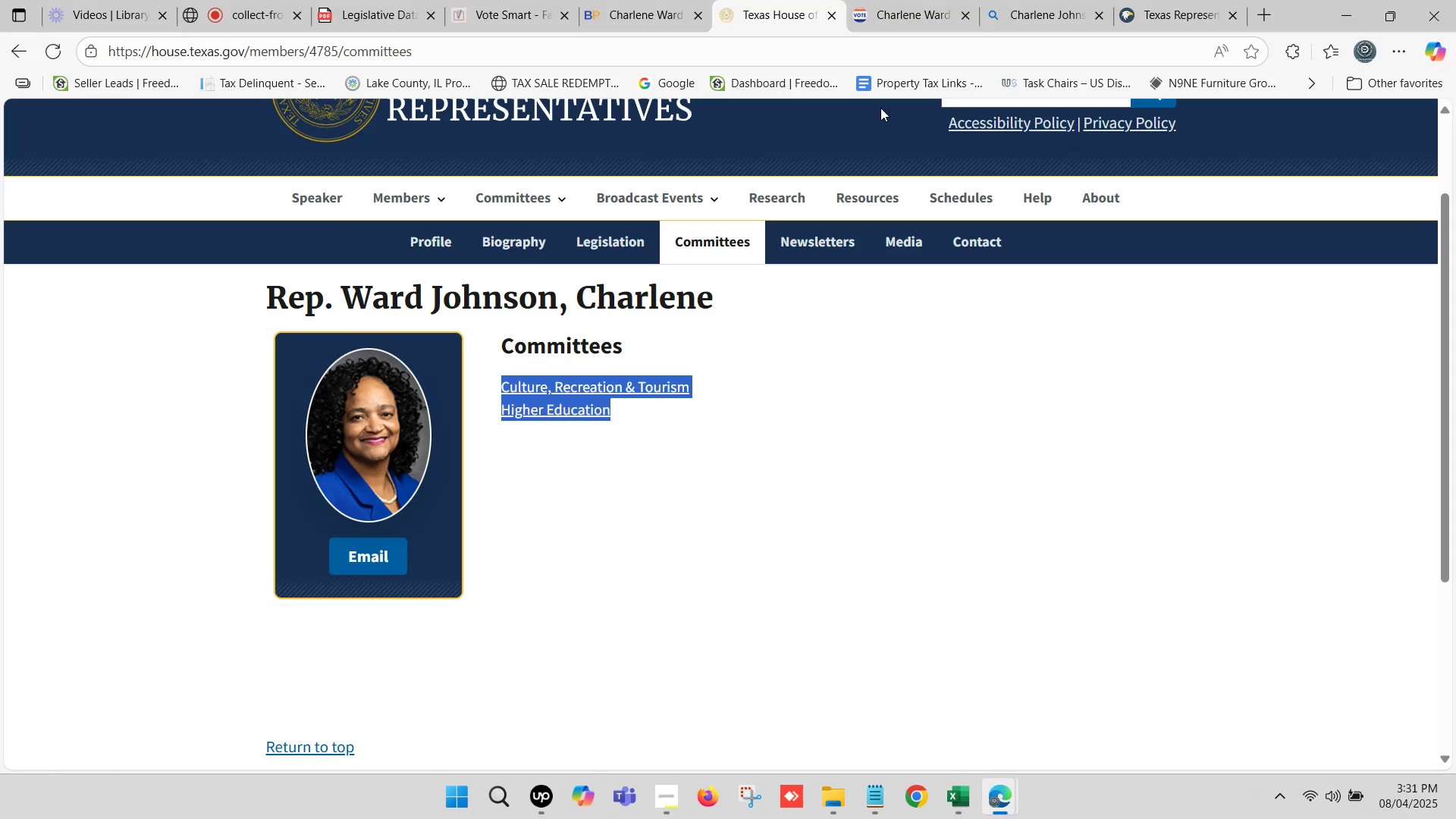 
left_click([682, 0])
 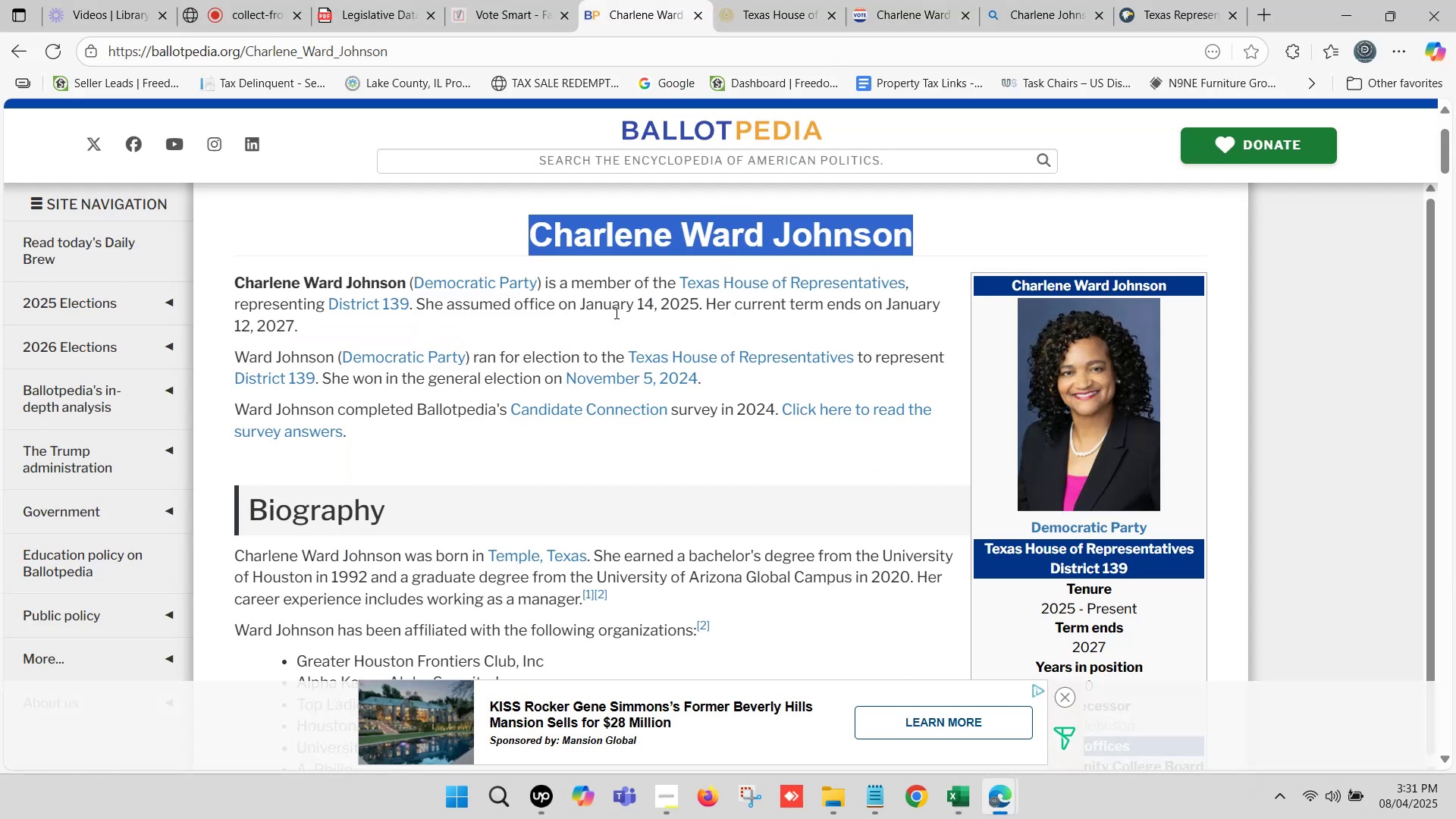 
left_click_drag(start_coordinate=[582, 306], to_coordinate=[293, 328])
 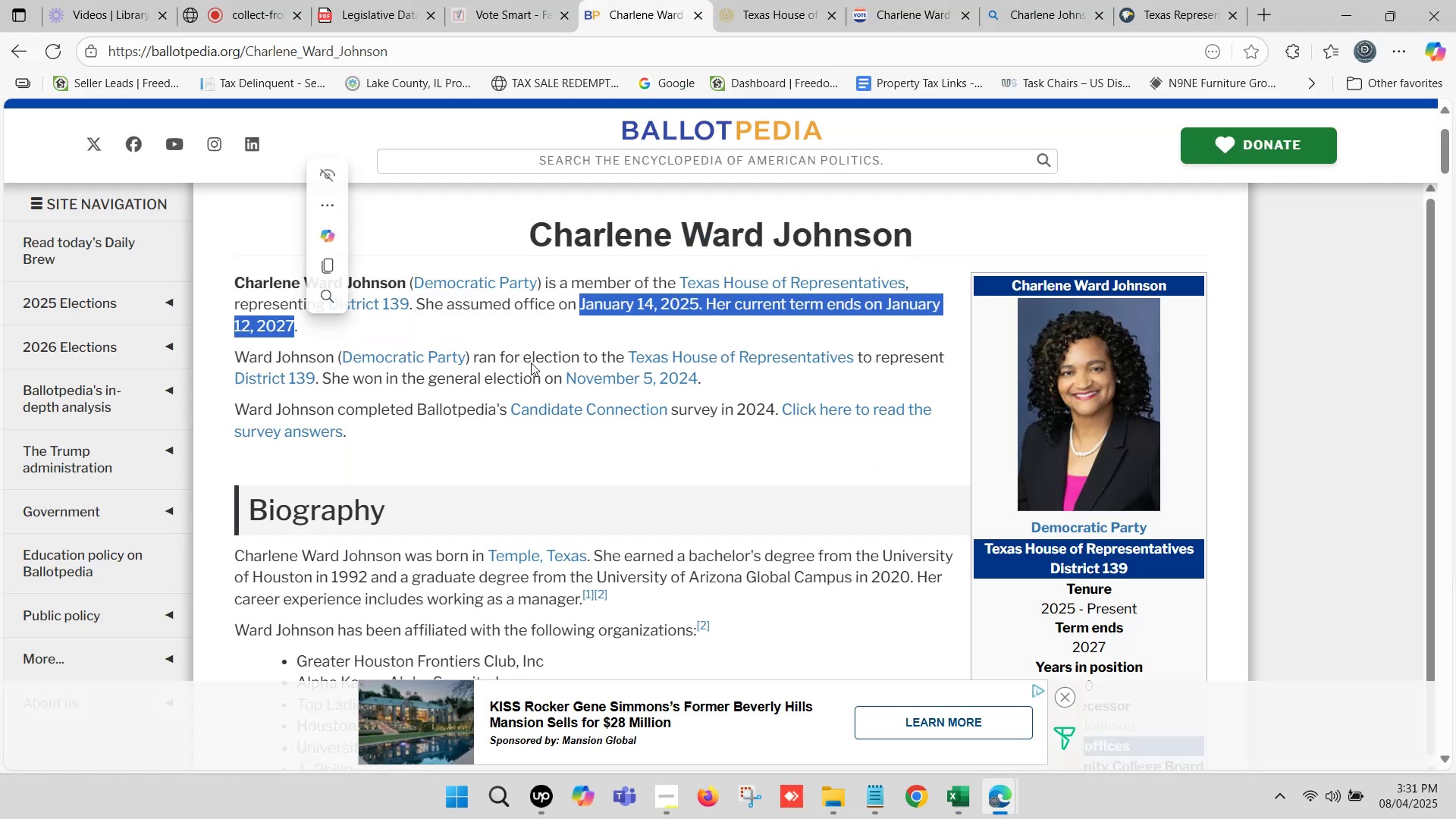 
key(Control+C)
 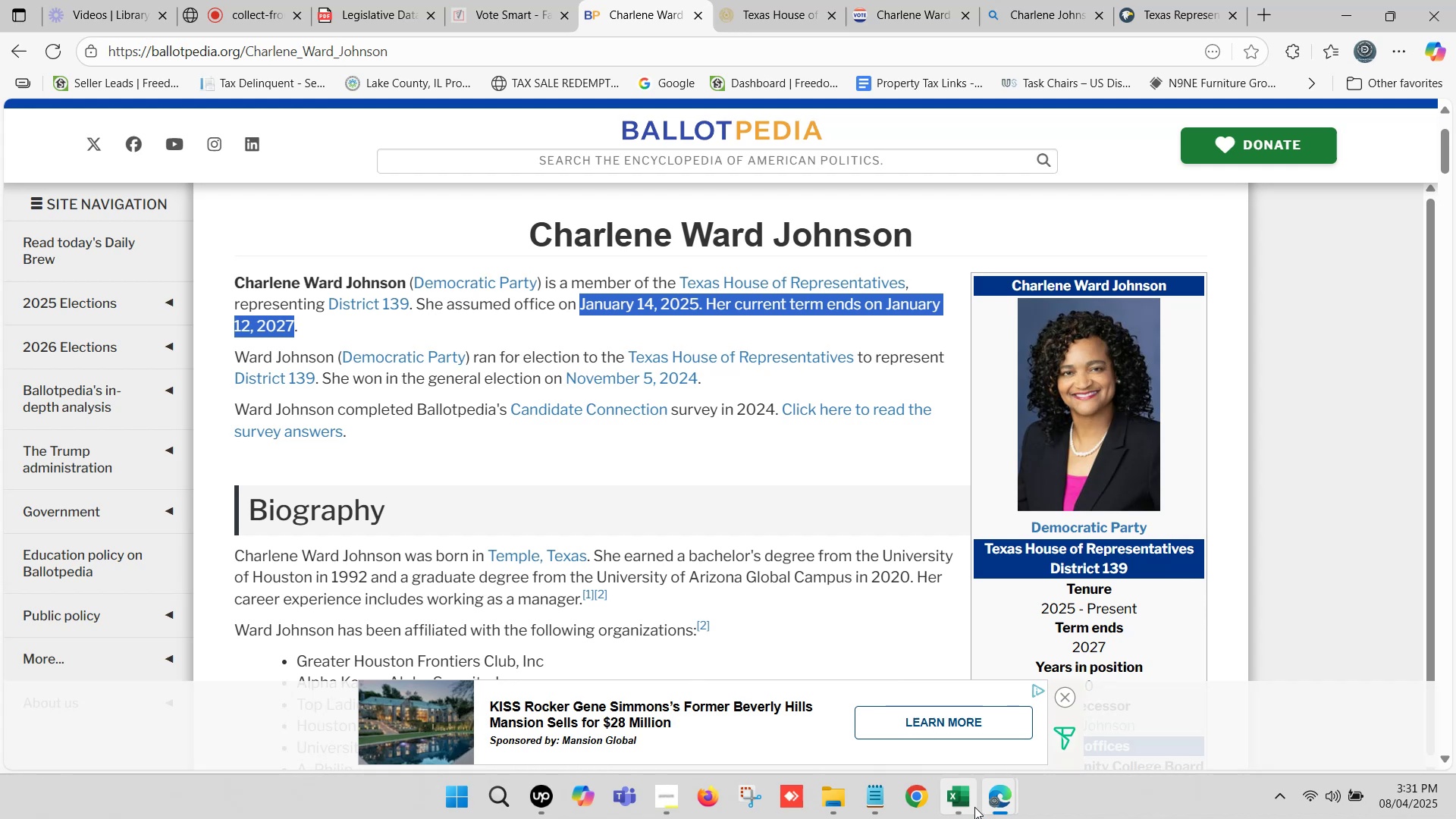 
left_click([965, 808])
 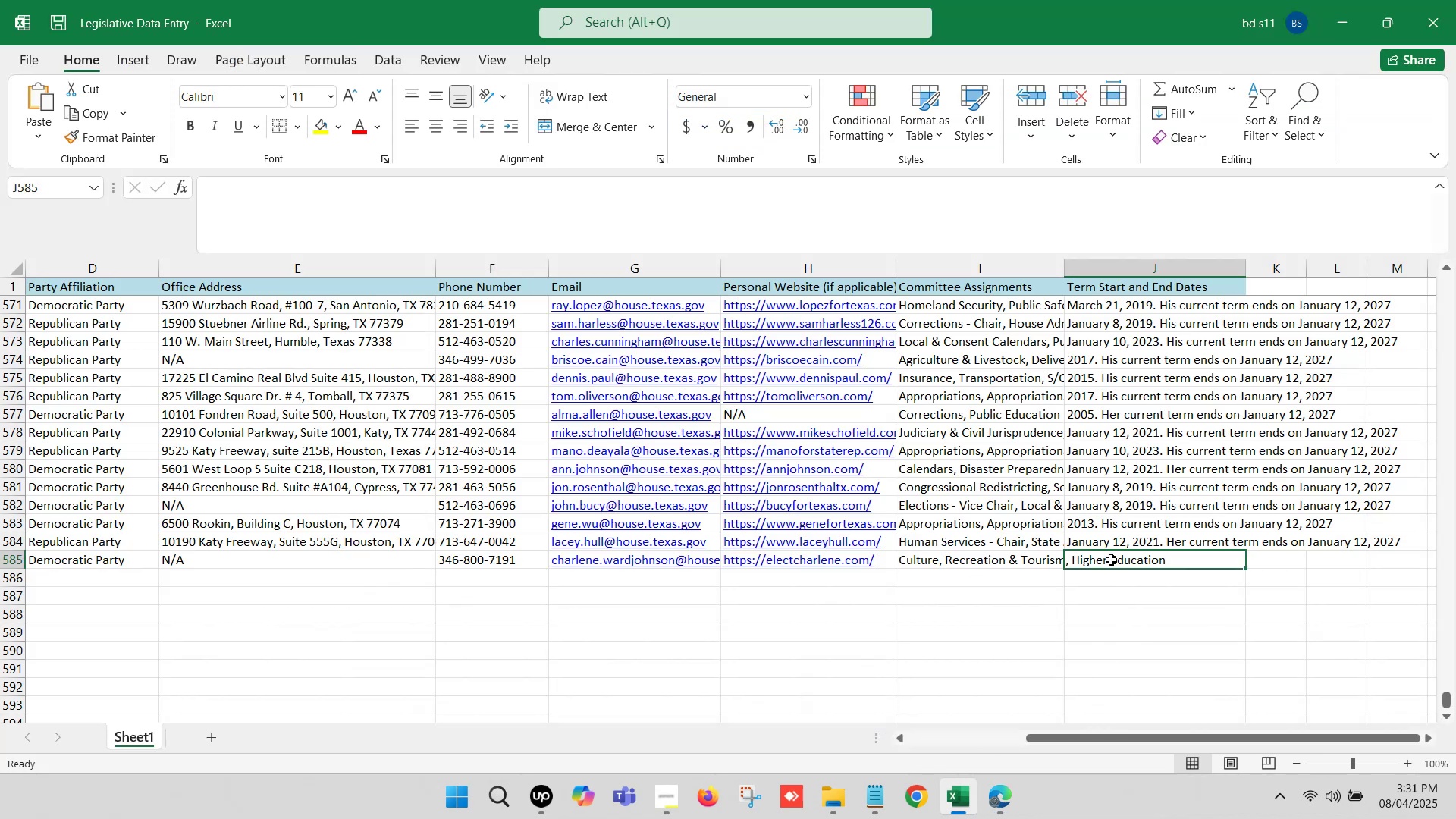 
double_click([1111, 560])
 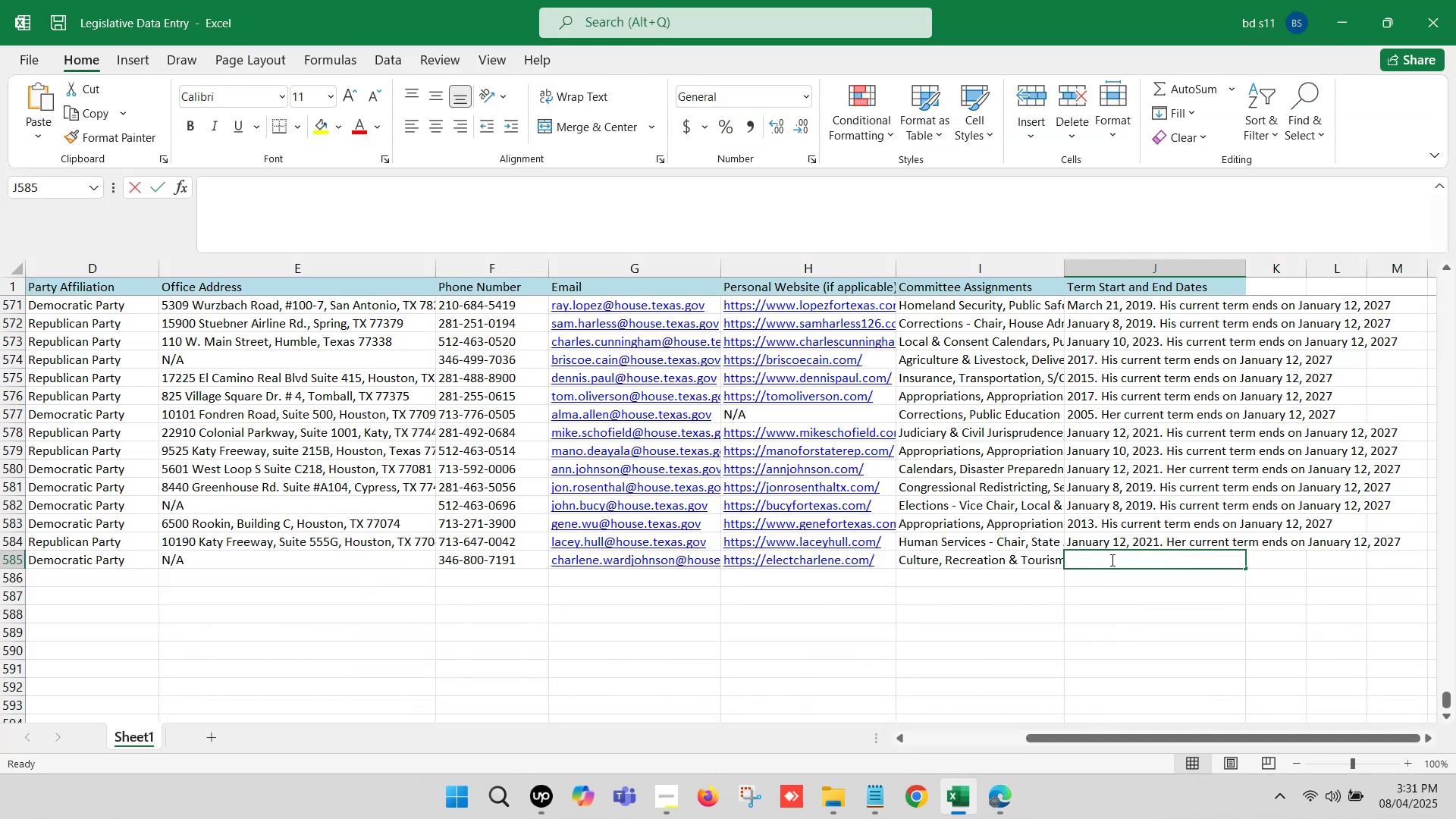 
key(Control+ControlLeft)
 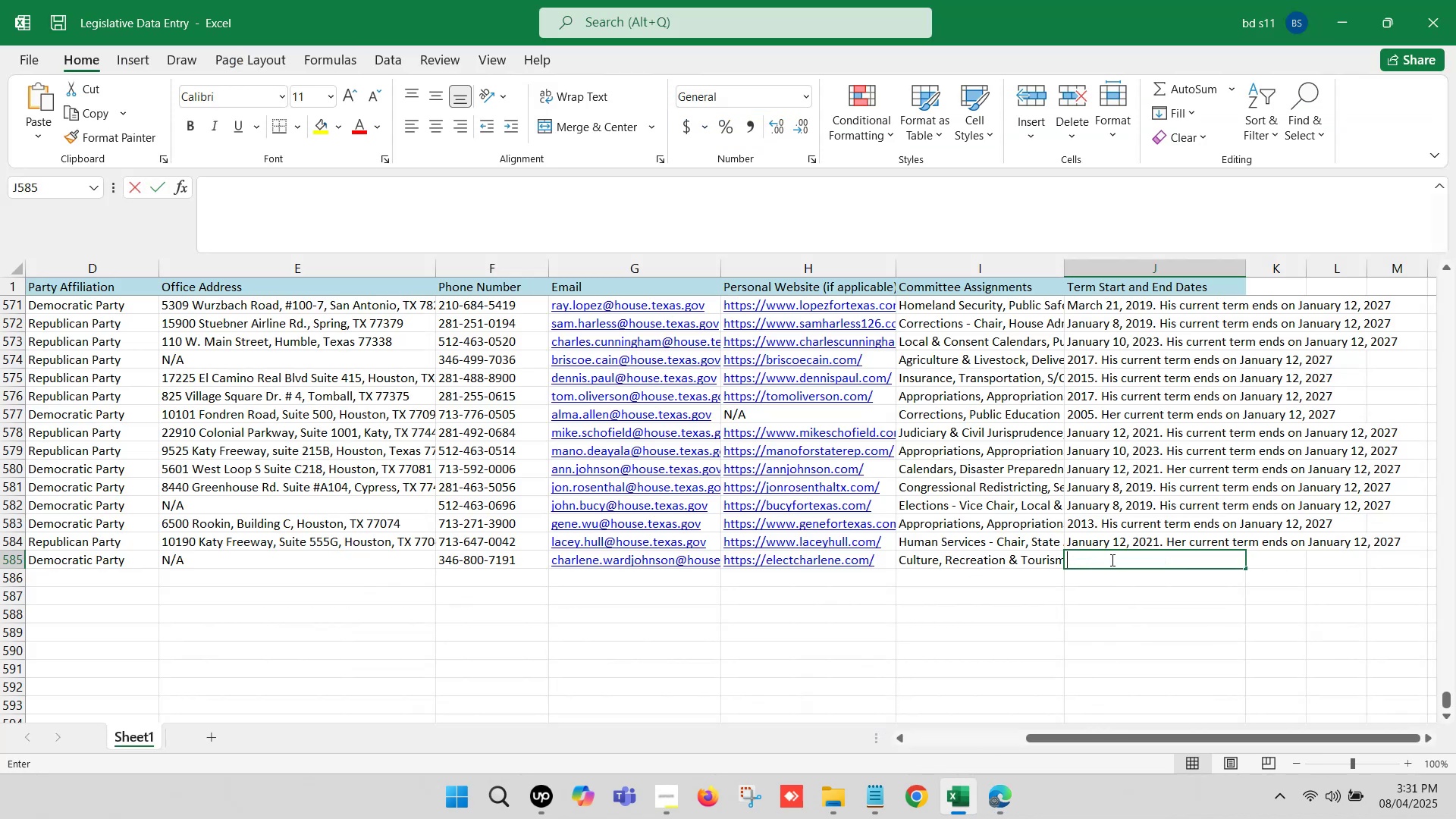 
key(Control+V)
 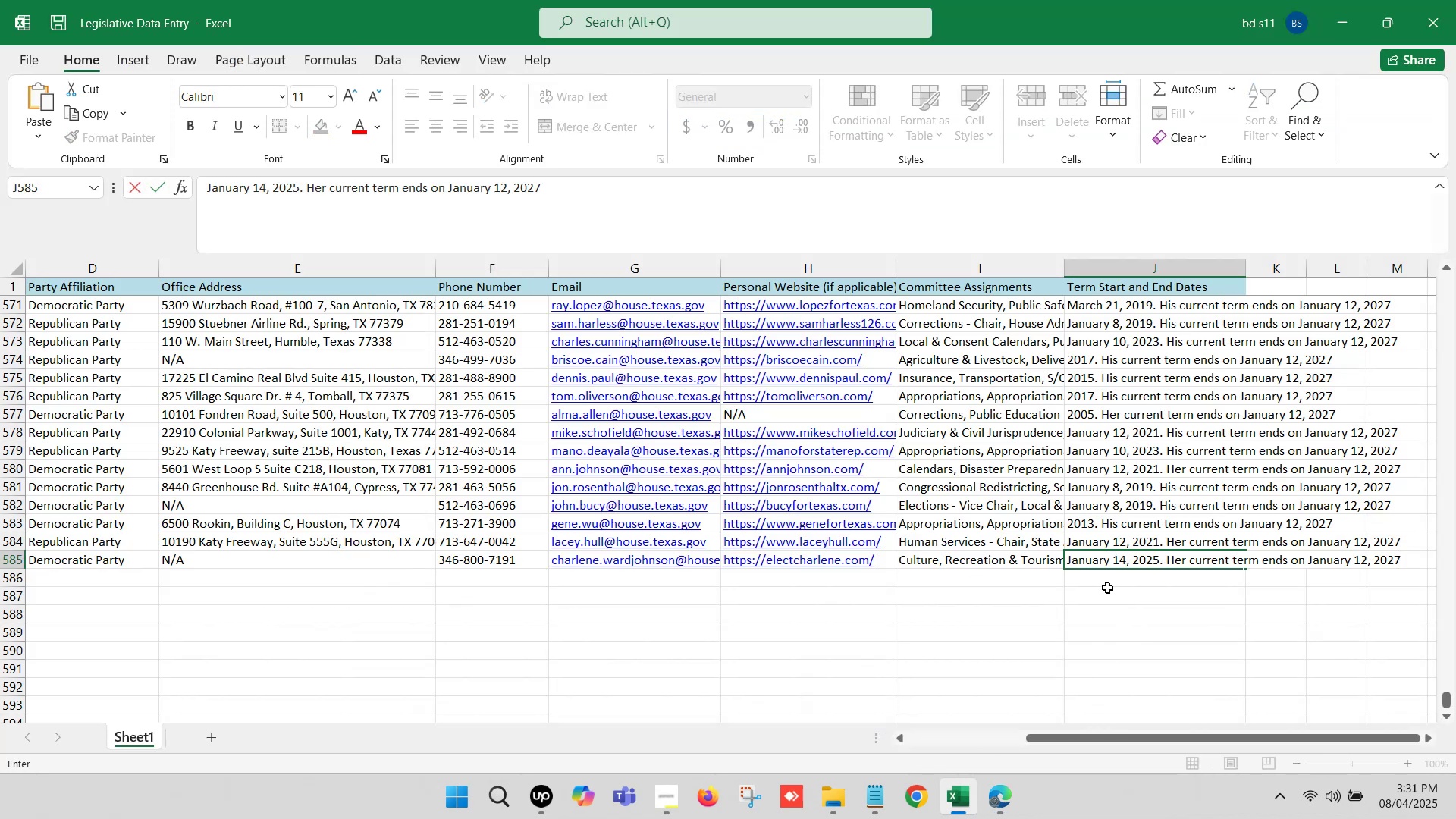 
left_click([1107, 588])
 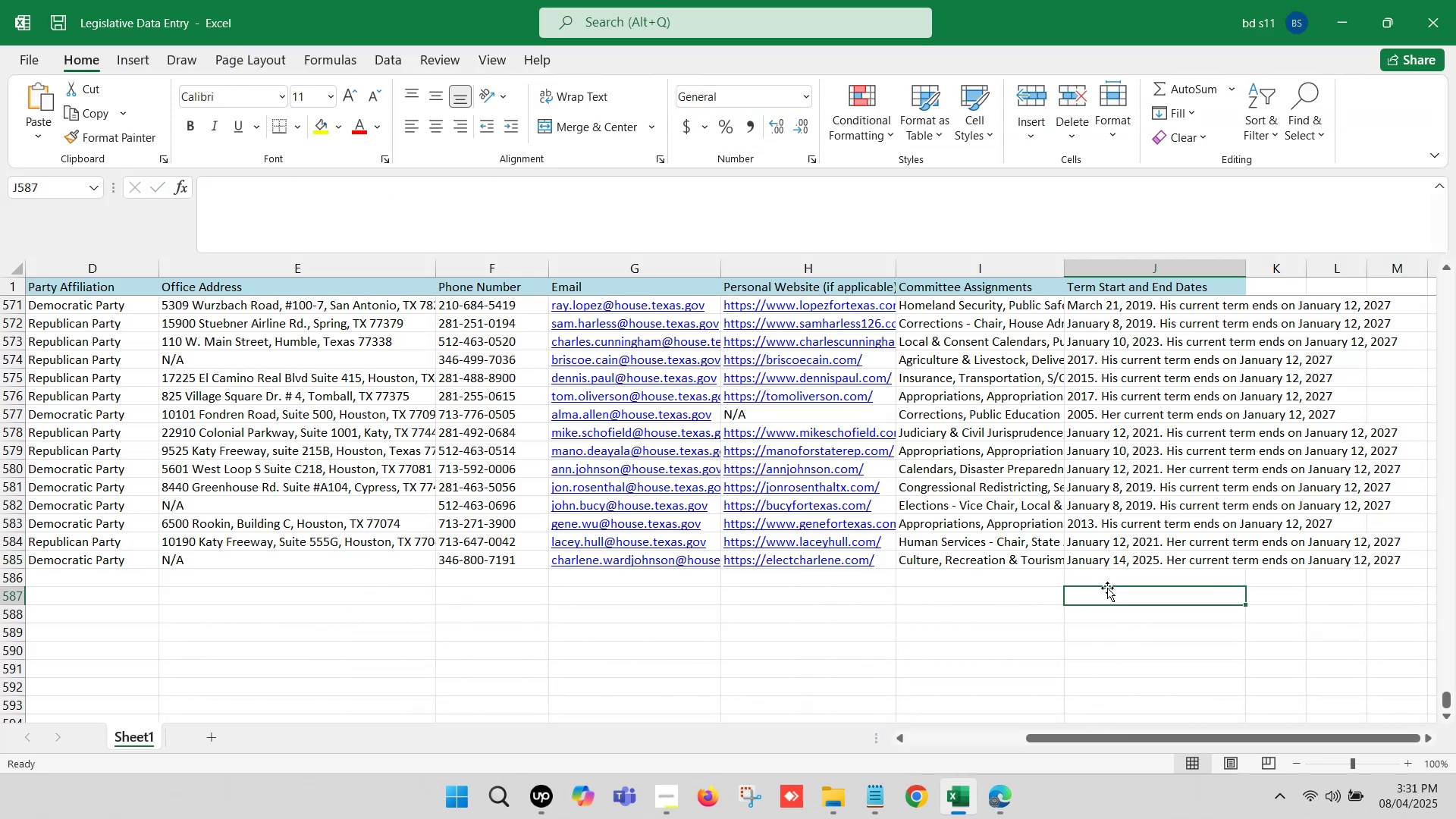 
key(Control+S)
 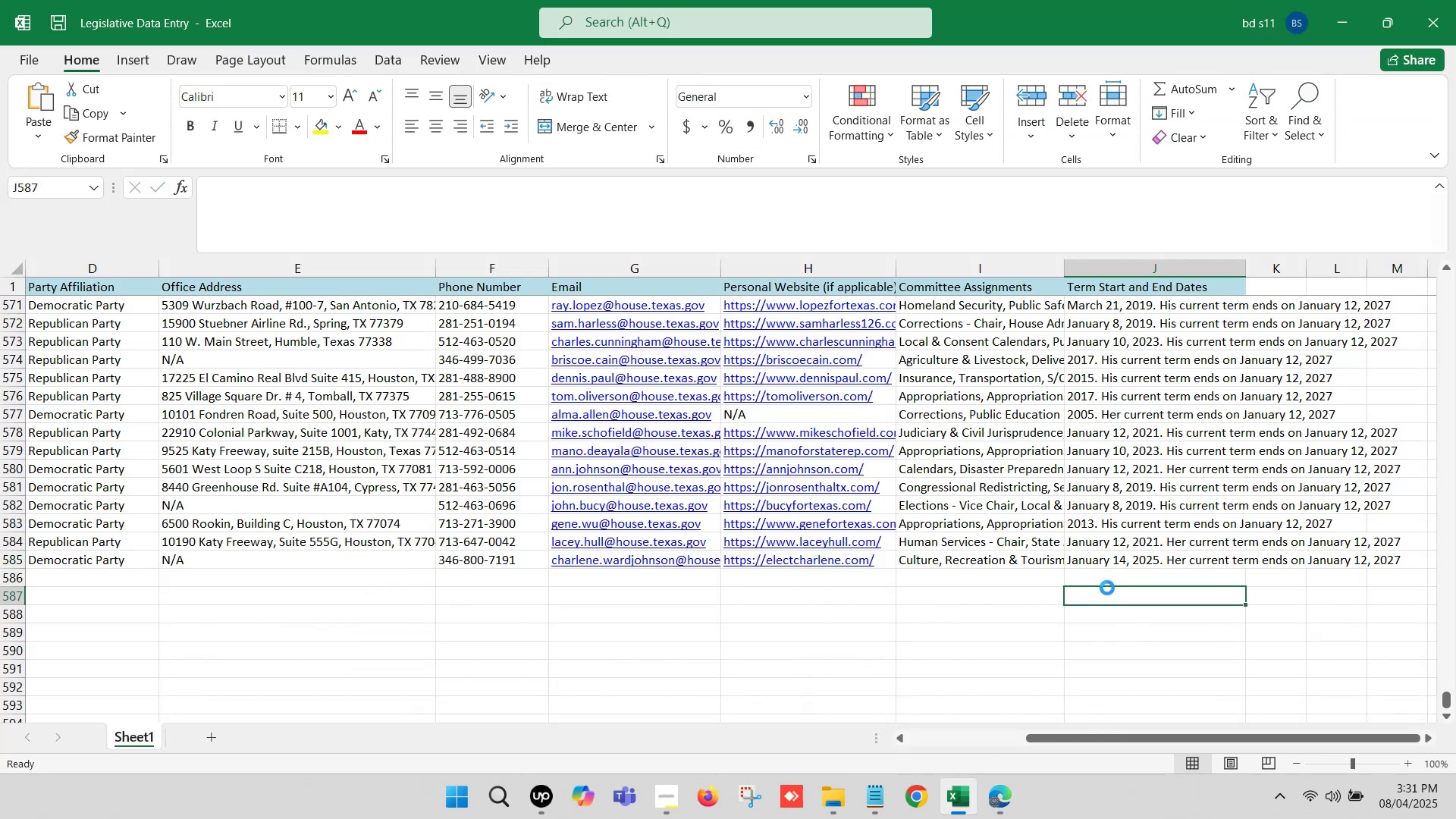 
key(Control+S)
 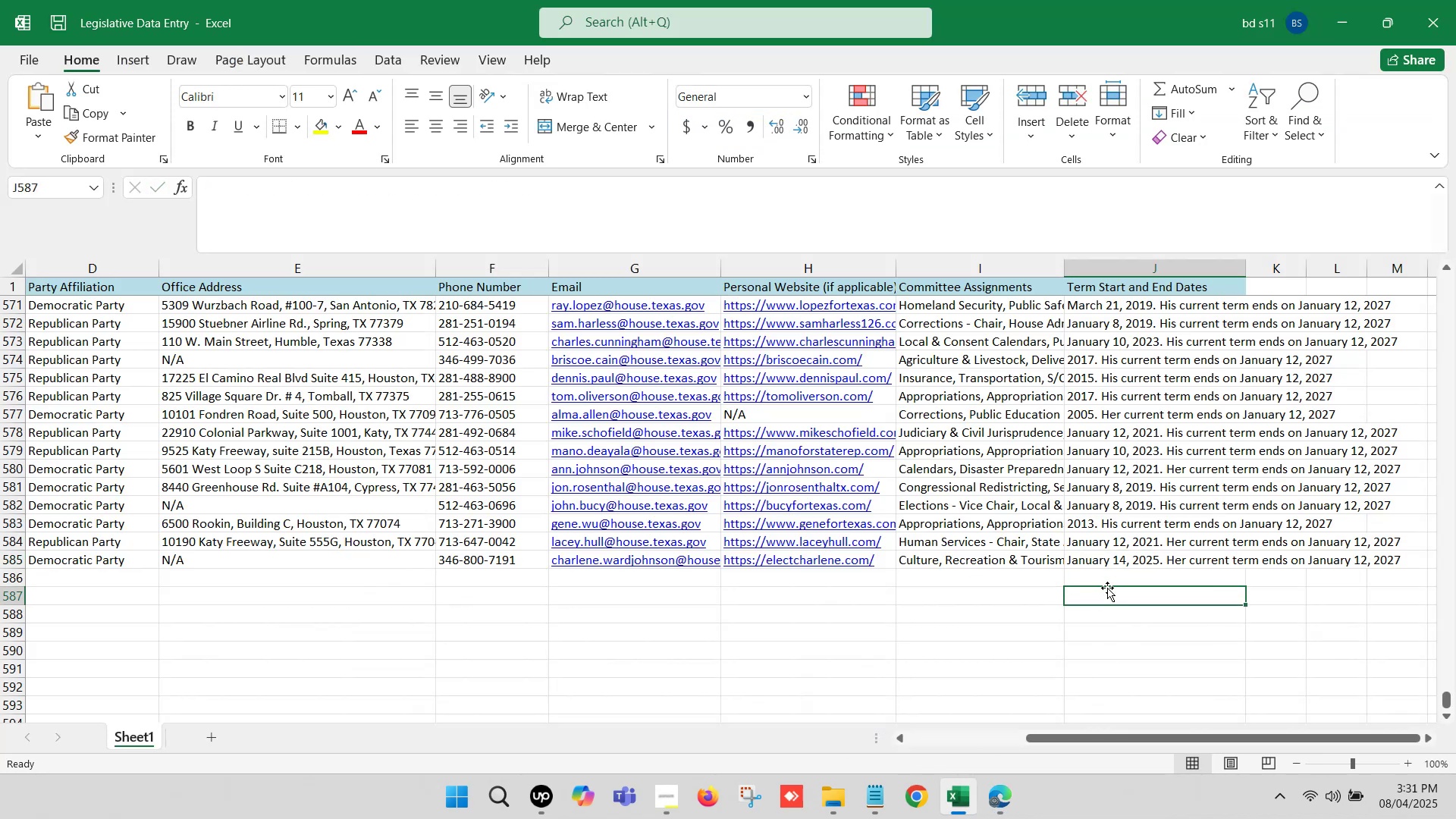 
hold_key(key=ArrowLeft, duration=1.05)
 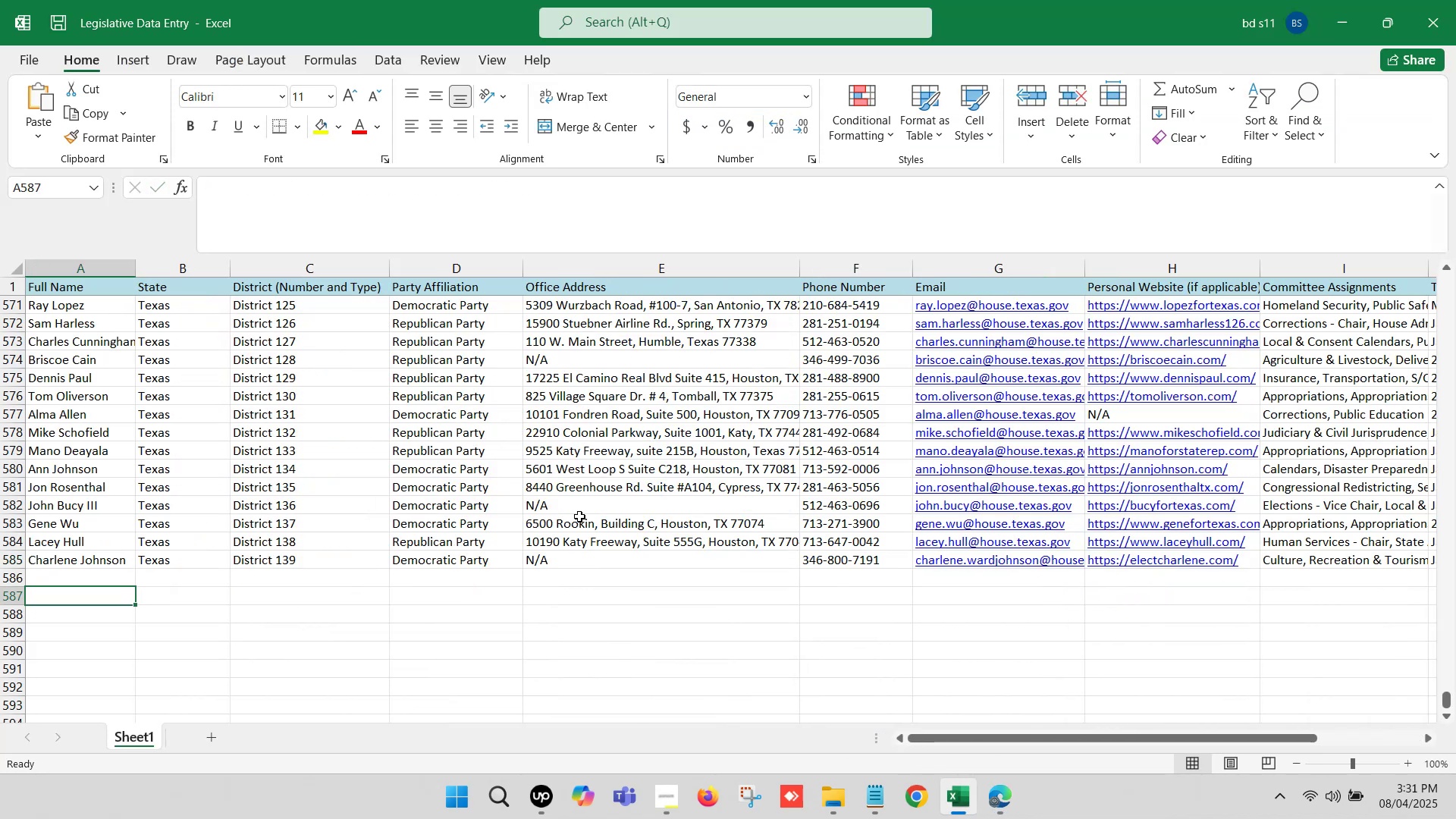 
scroll: coordinate [473, 482], scroll_direction: down, amount: 1.0
 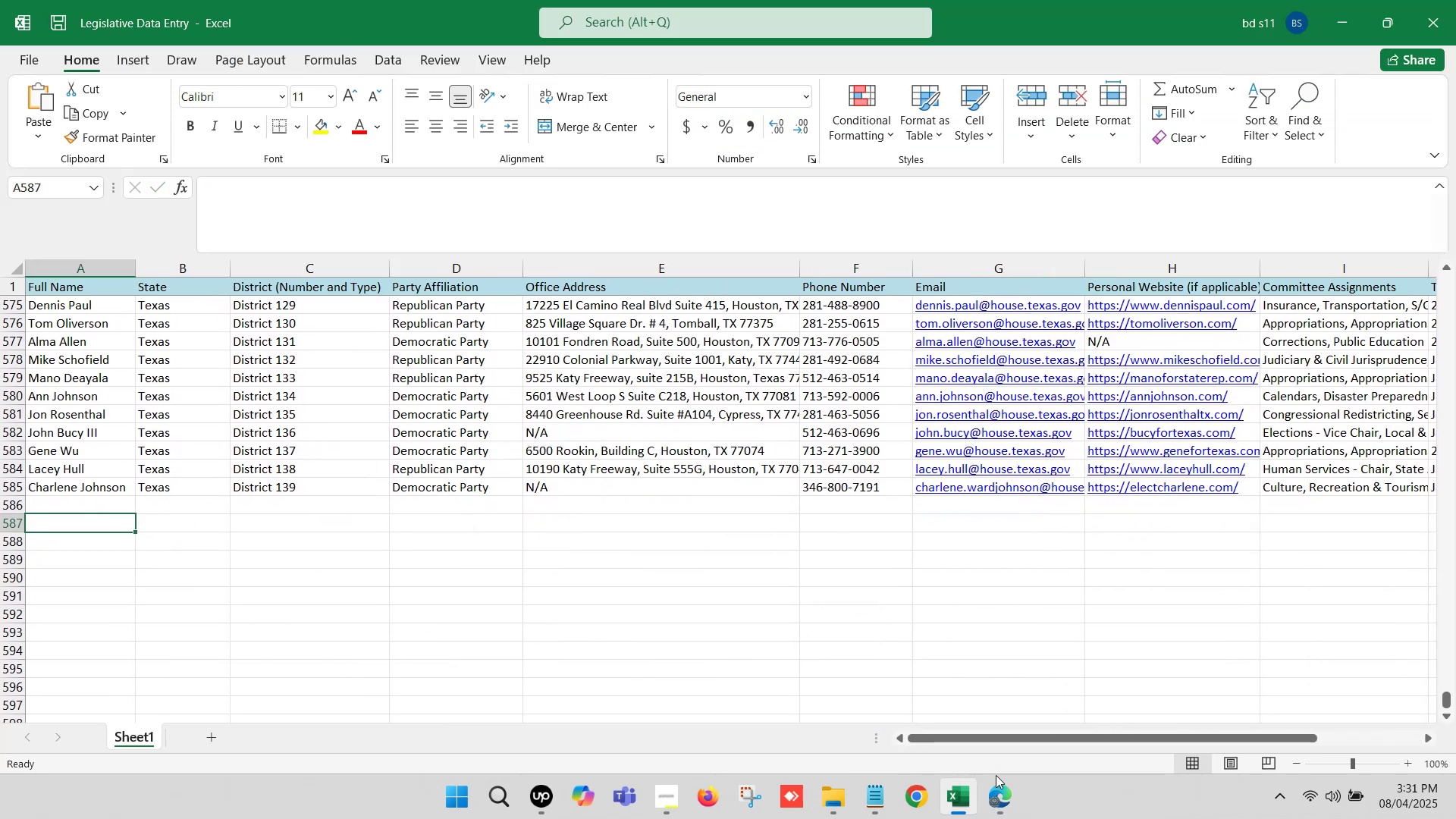 
left_click([1006, 789])
 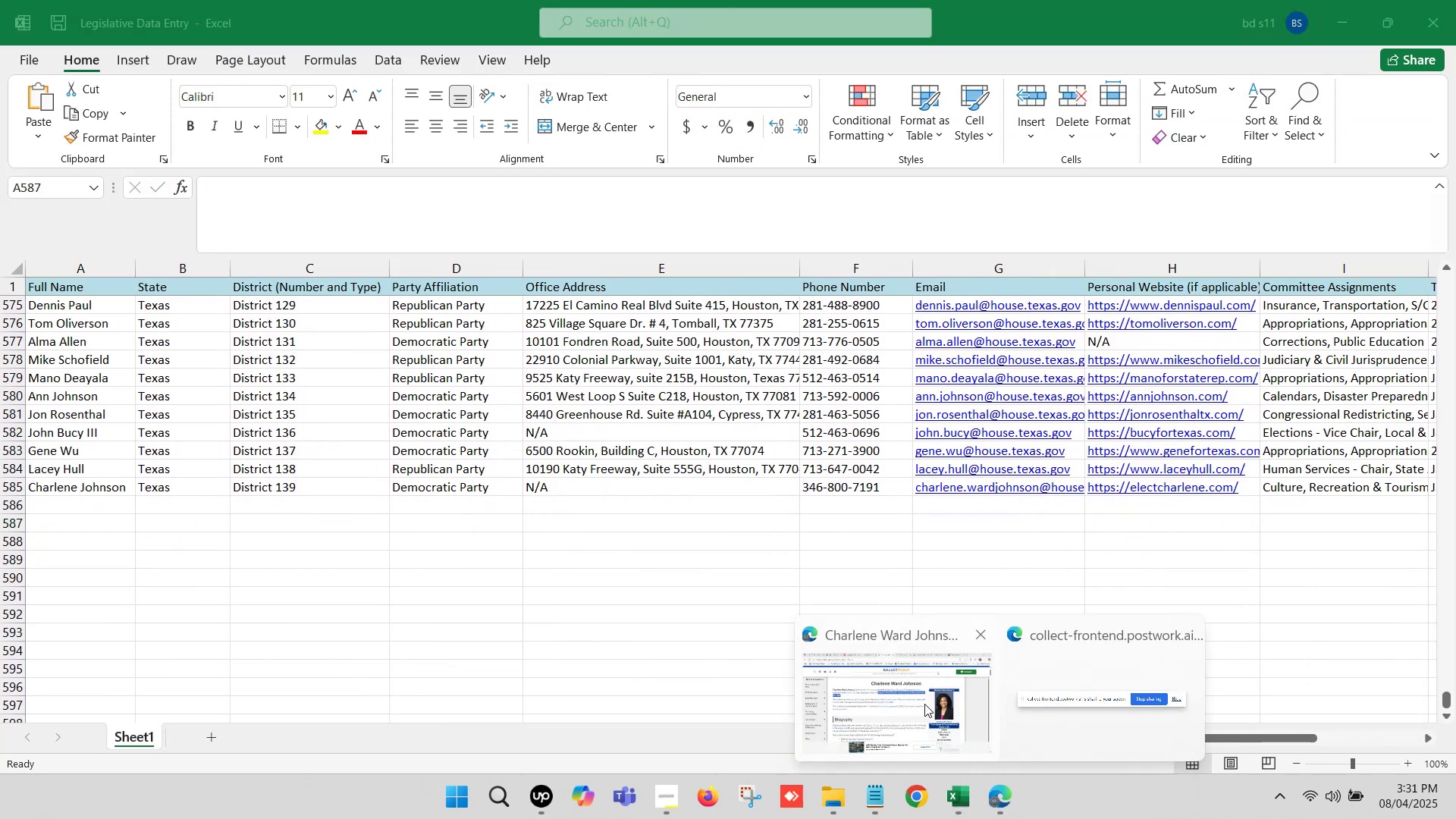 
left_click([924, 704])
 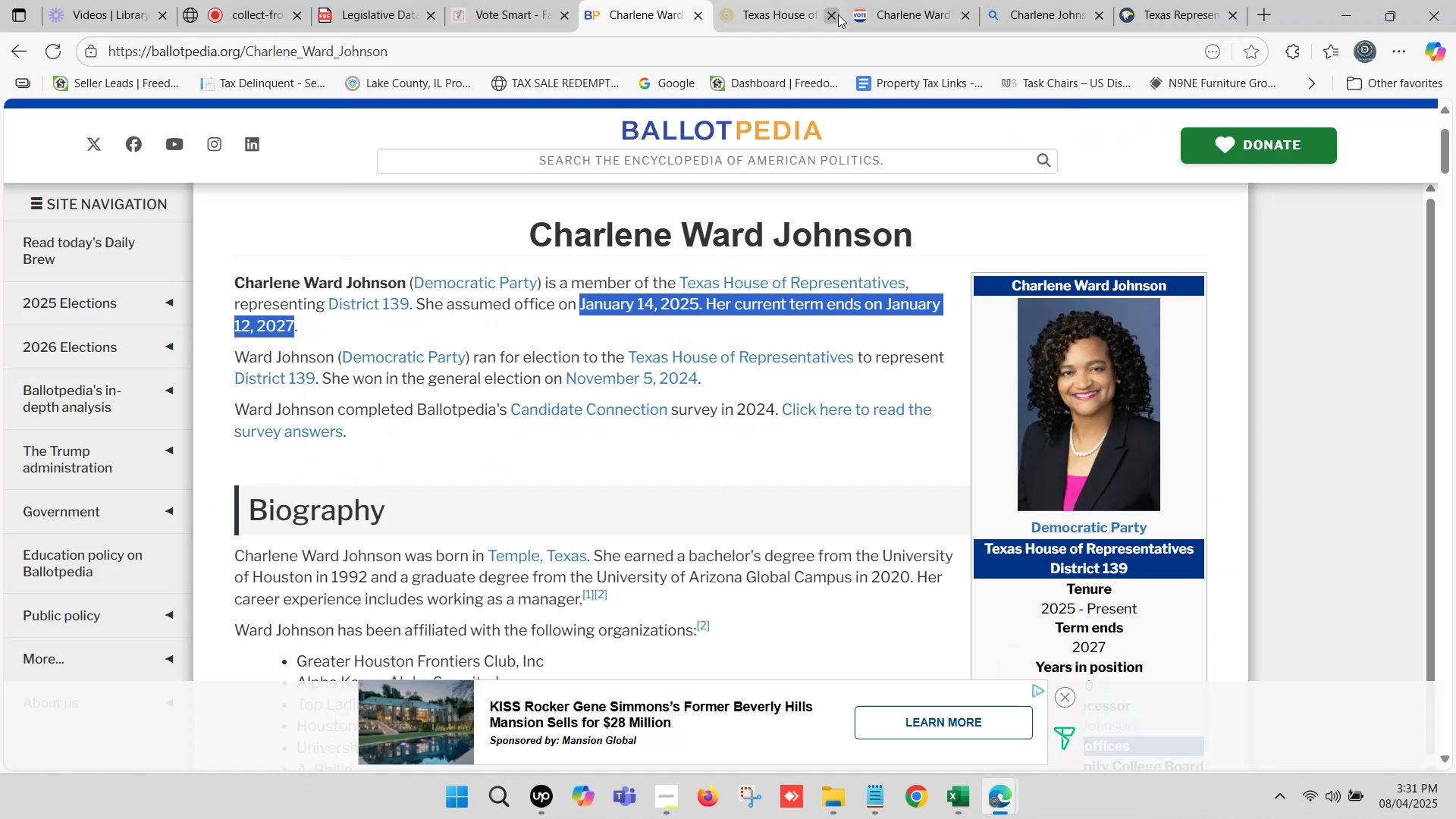 
left_click([830, 0])
 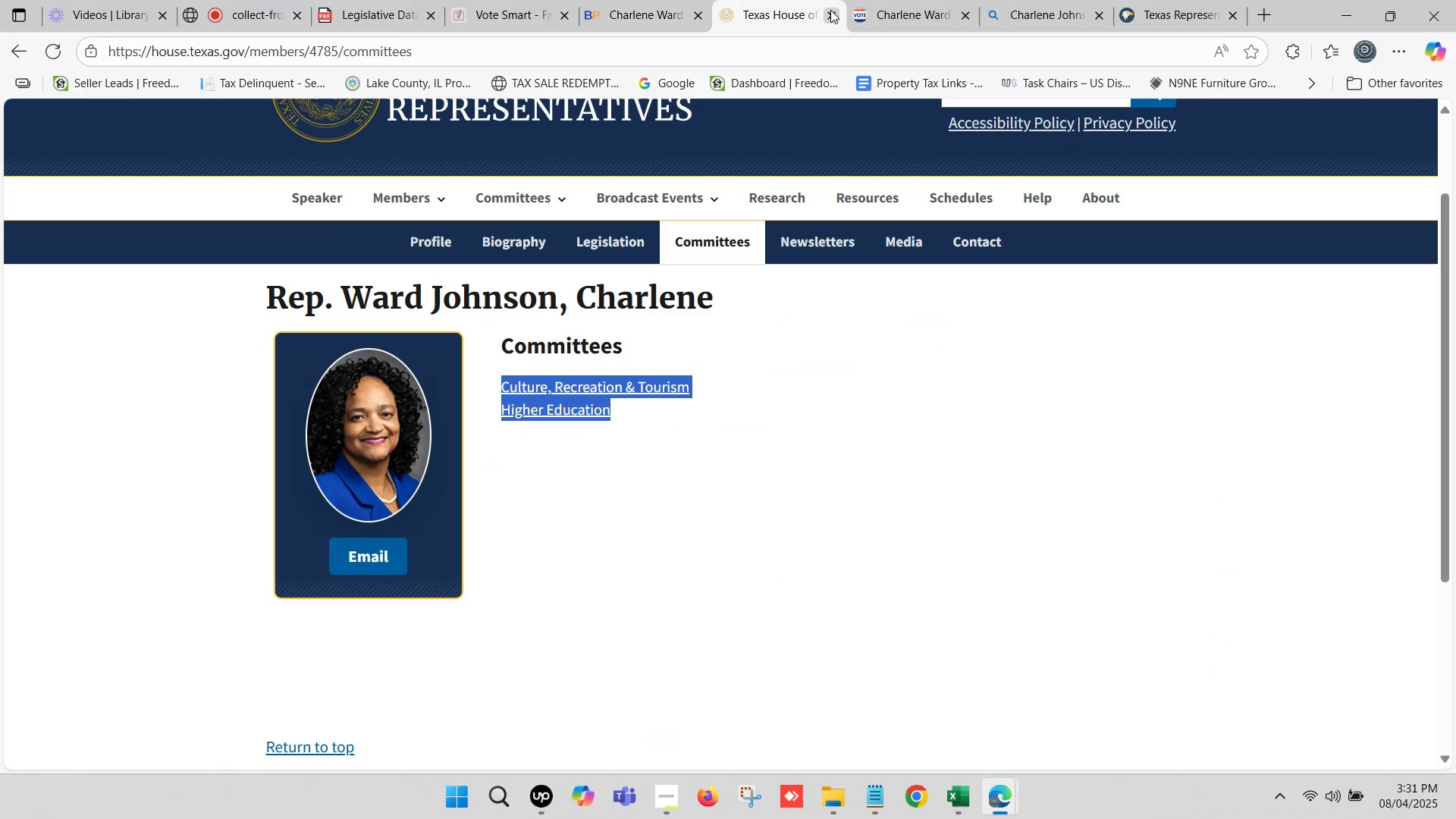 
left_click([830, 10])
 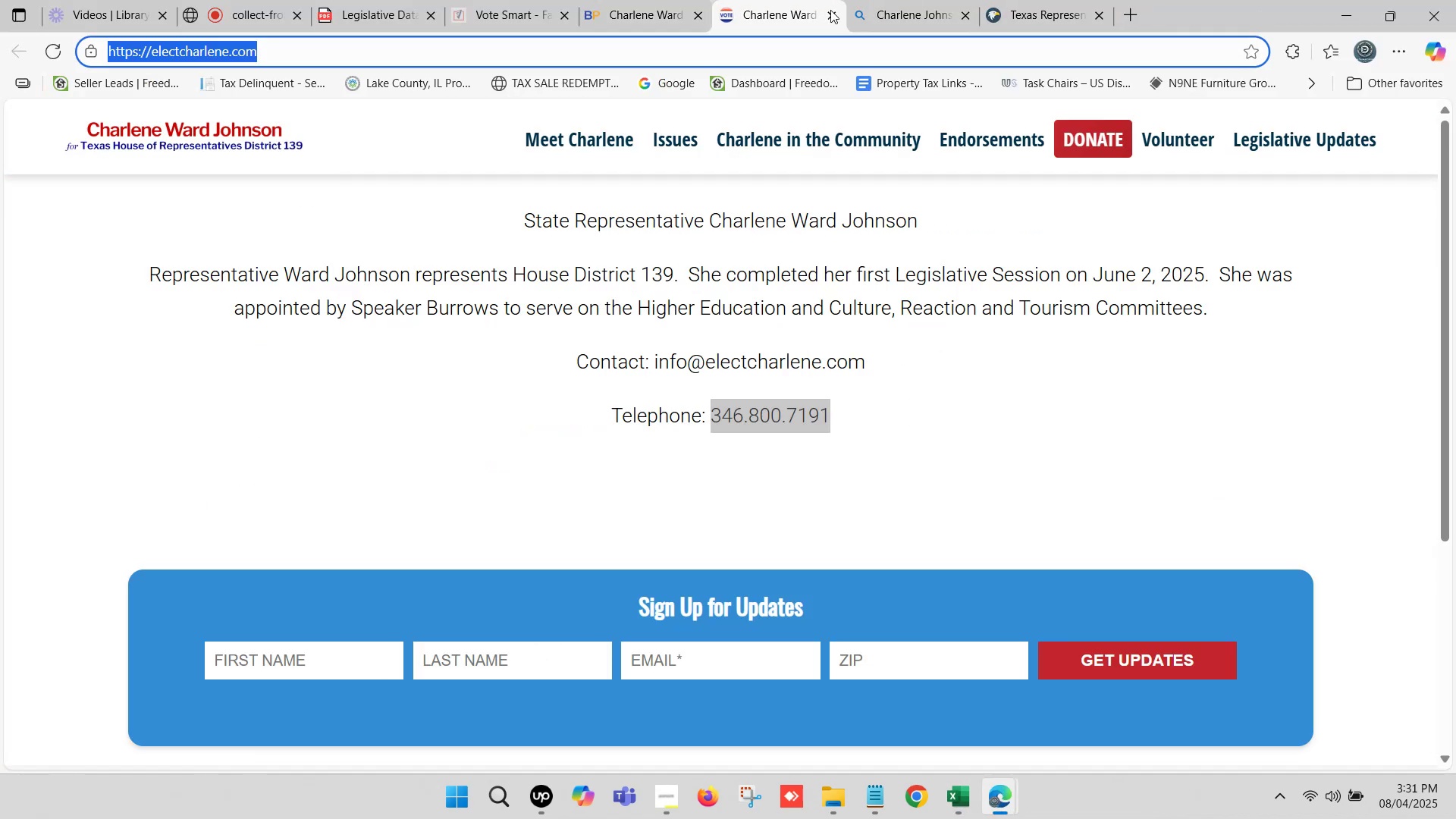 
left_click([830, 10])
 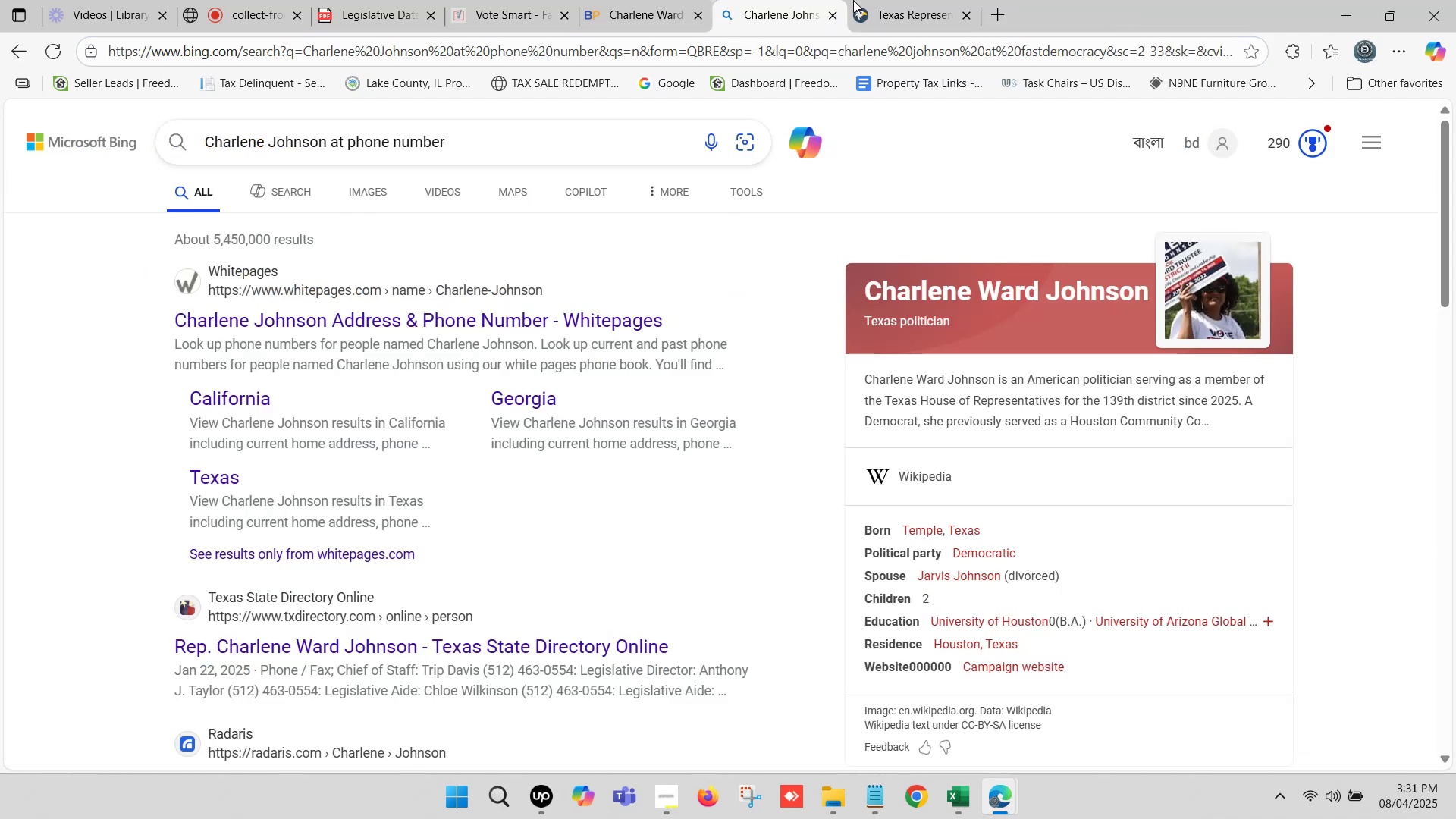 
left_click([925, 0])
 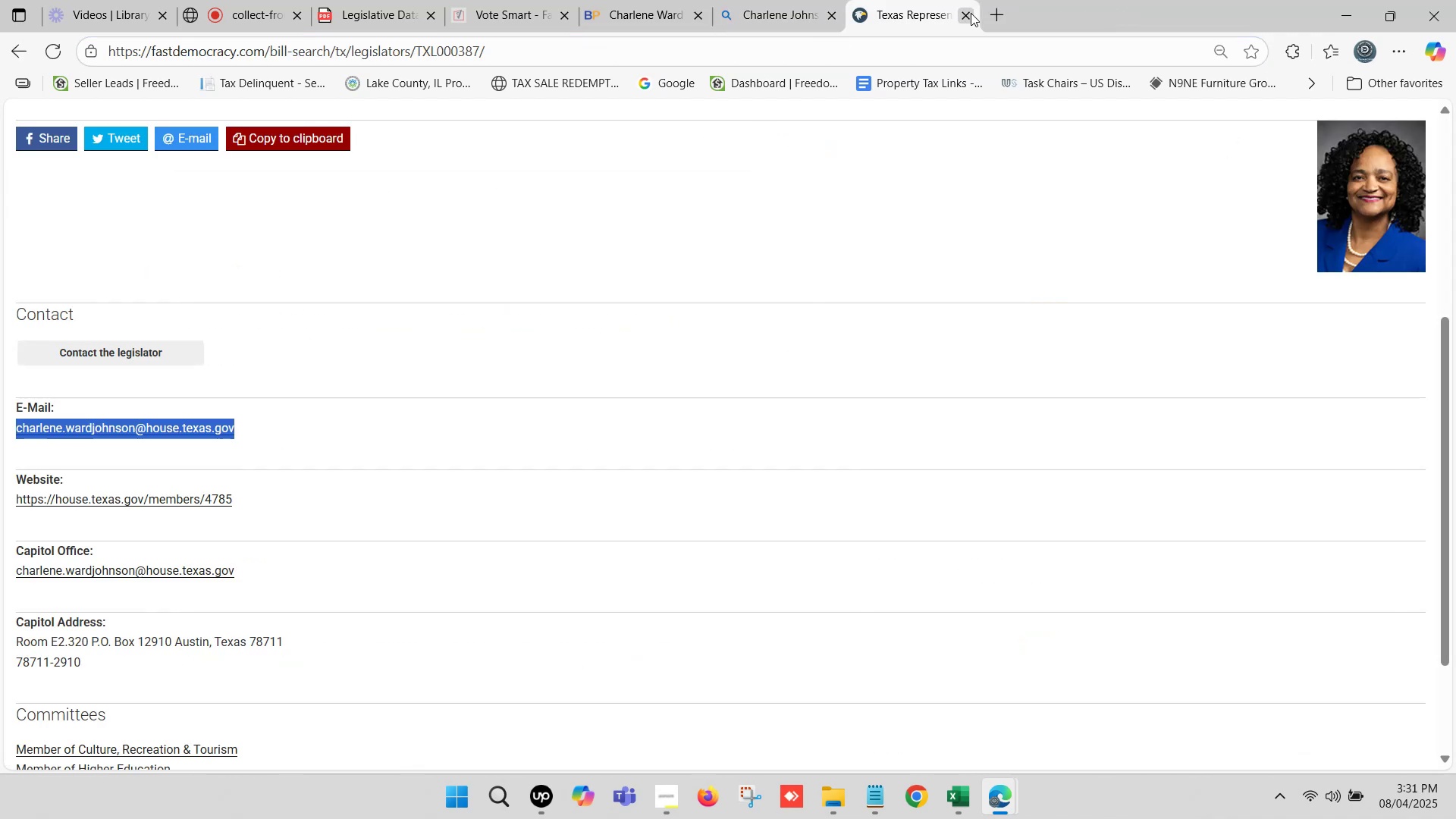 
left_click([971, 13])
 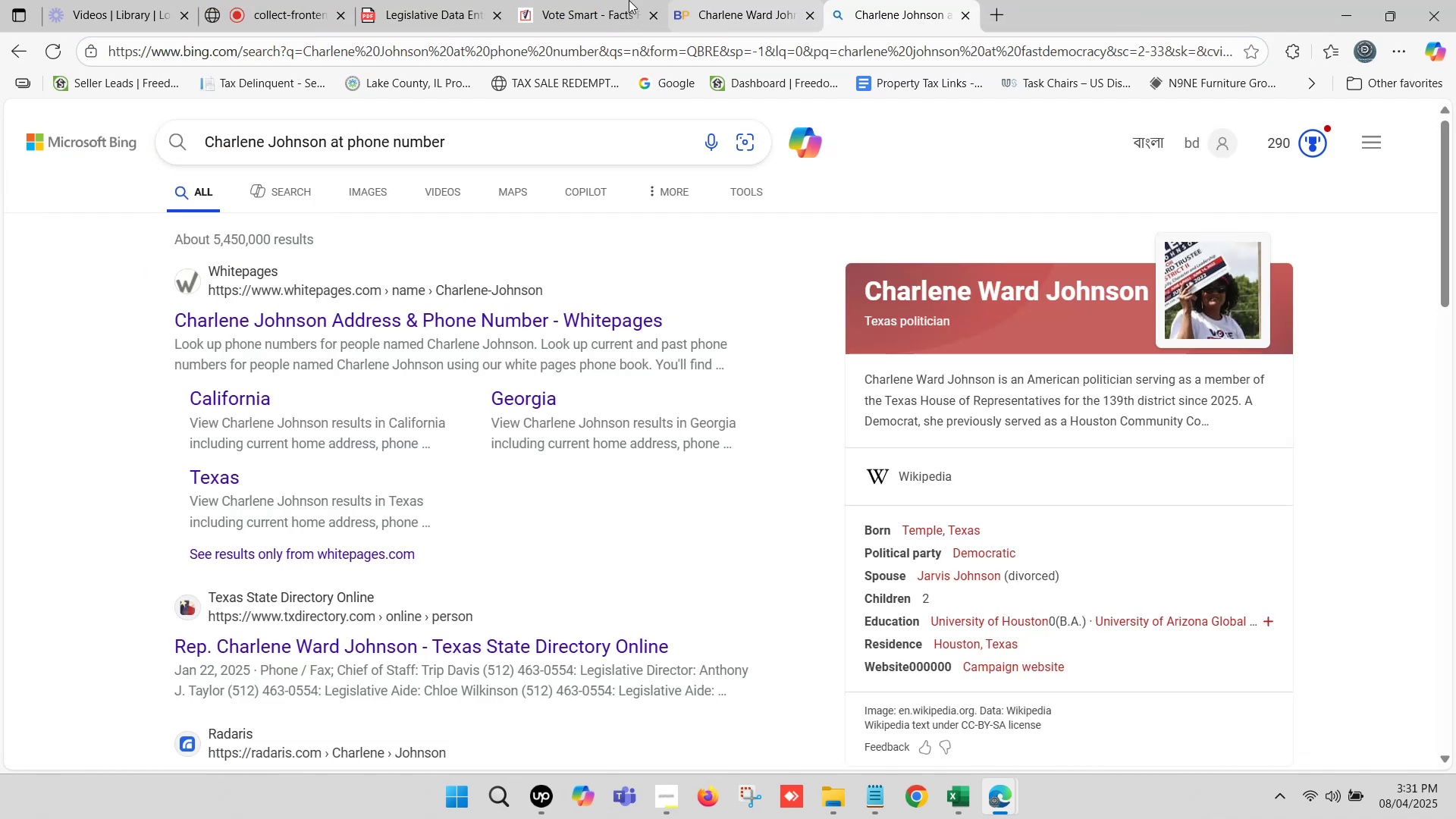 
left_click([625, 0])
 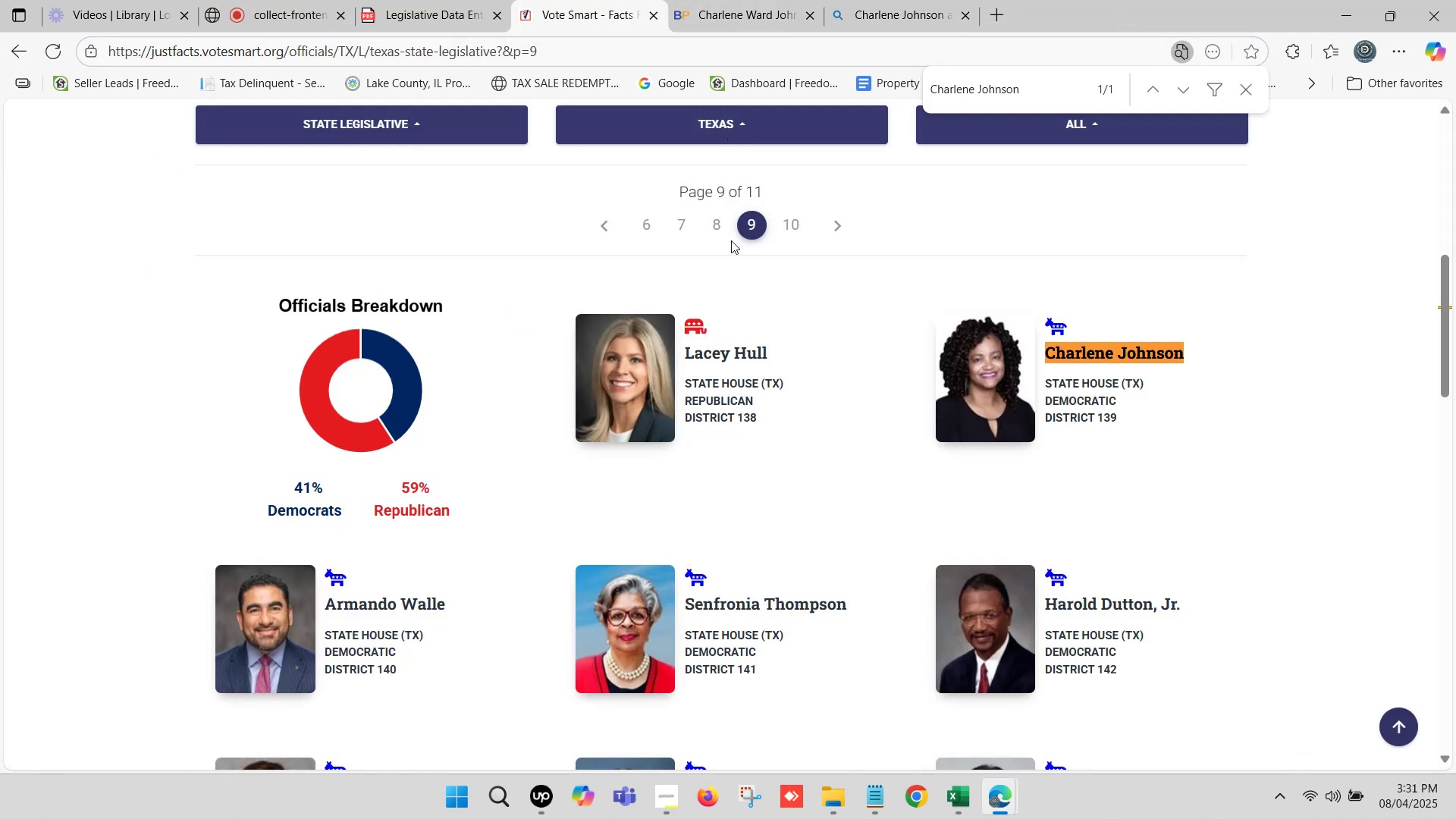 
scroll: coordinate [540, 381], scroll_direction: down, amount: 2.0
 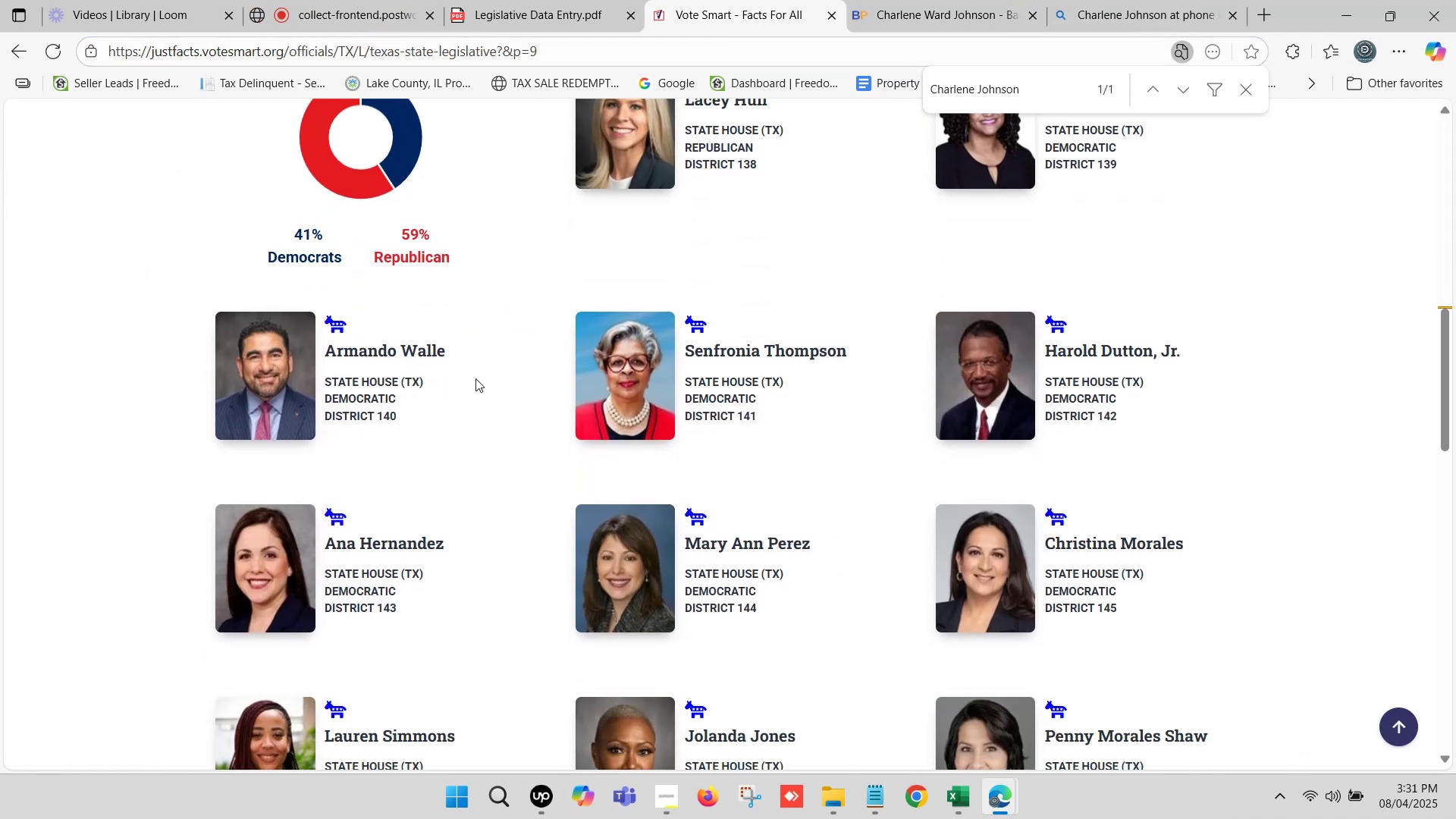 
left_click_drag(start_coordinate=[460, 353], to_coordinate=[328, 353])
 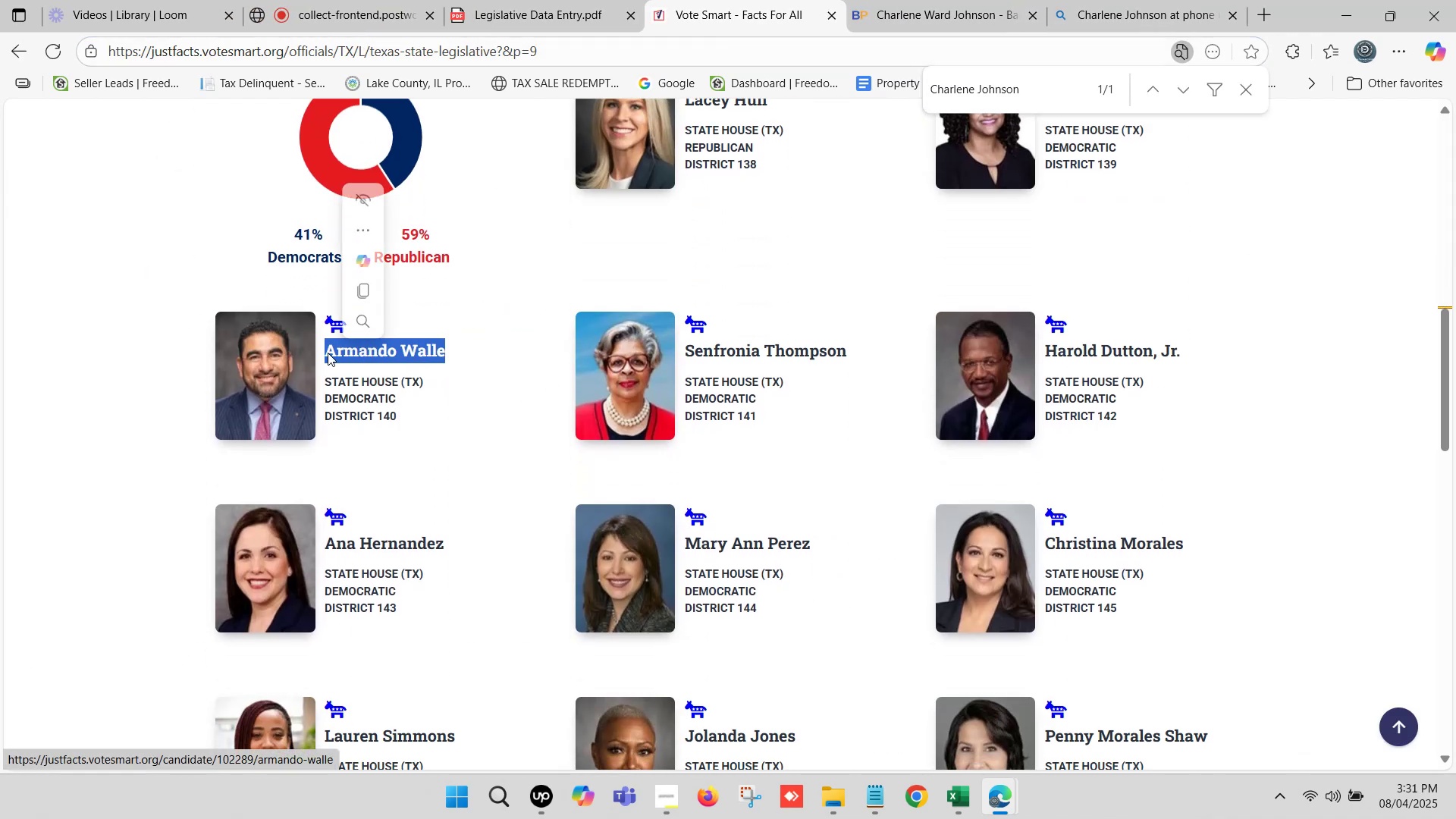 
key(Control+C)
 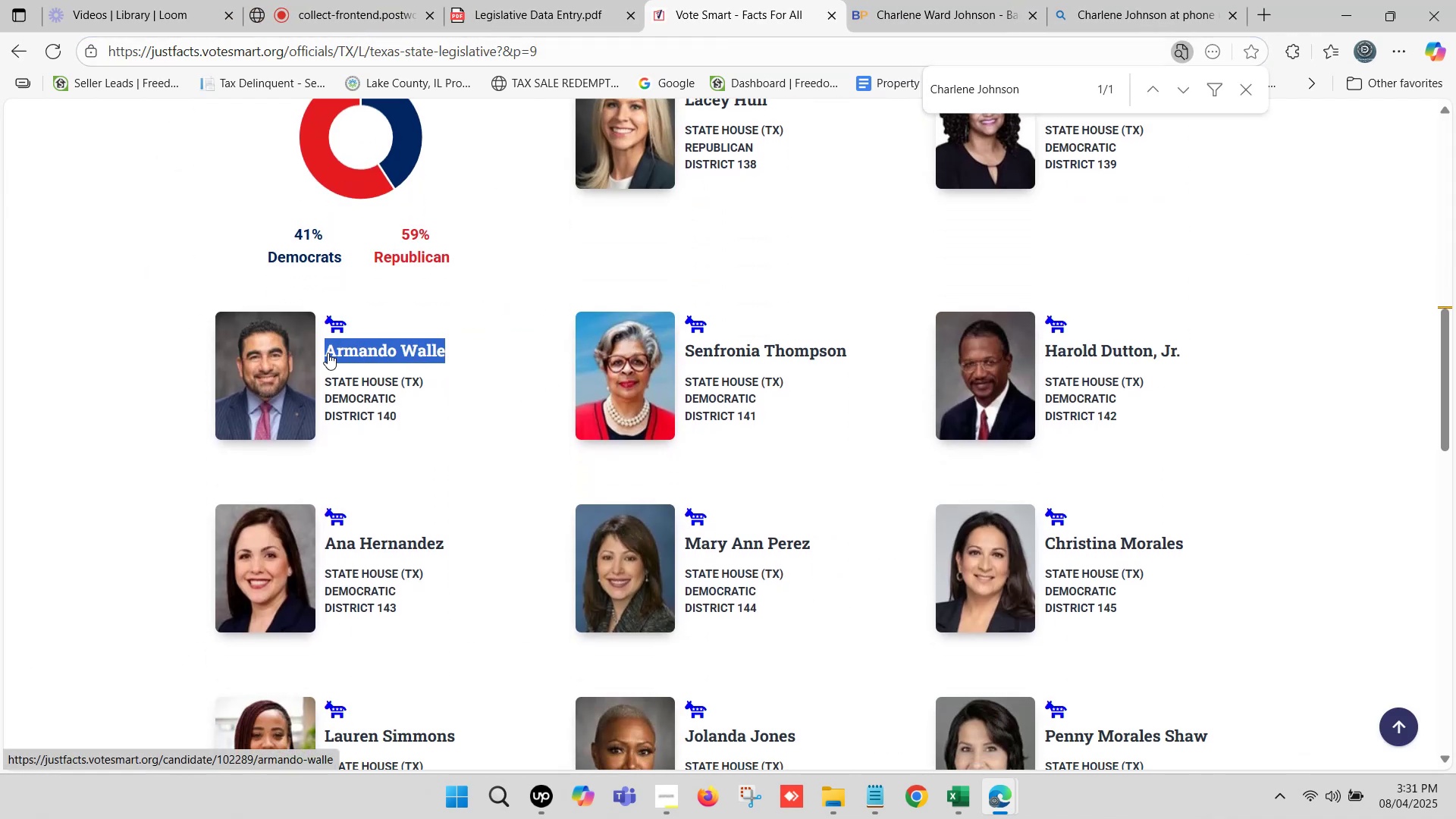 
key(Control+F)
 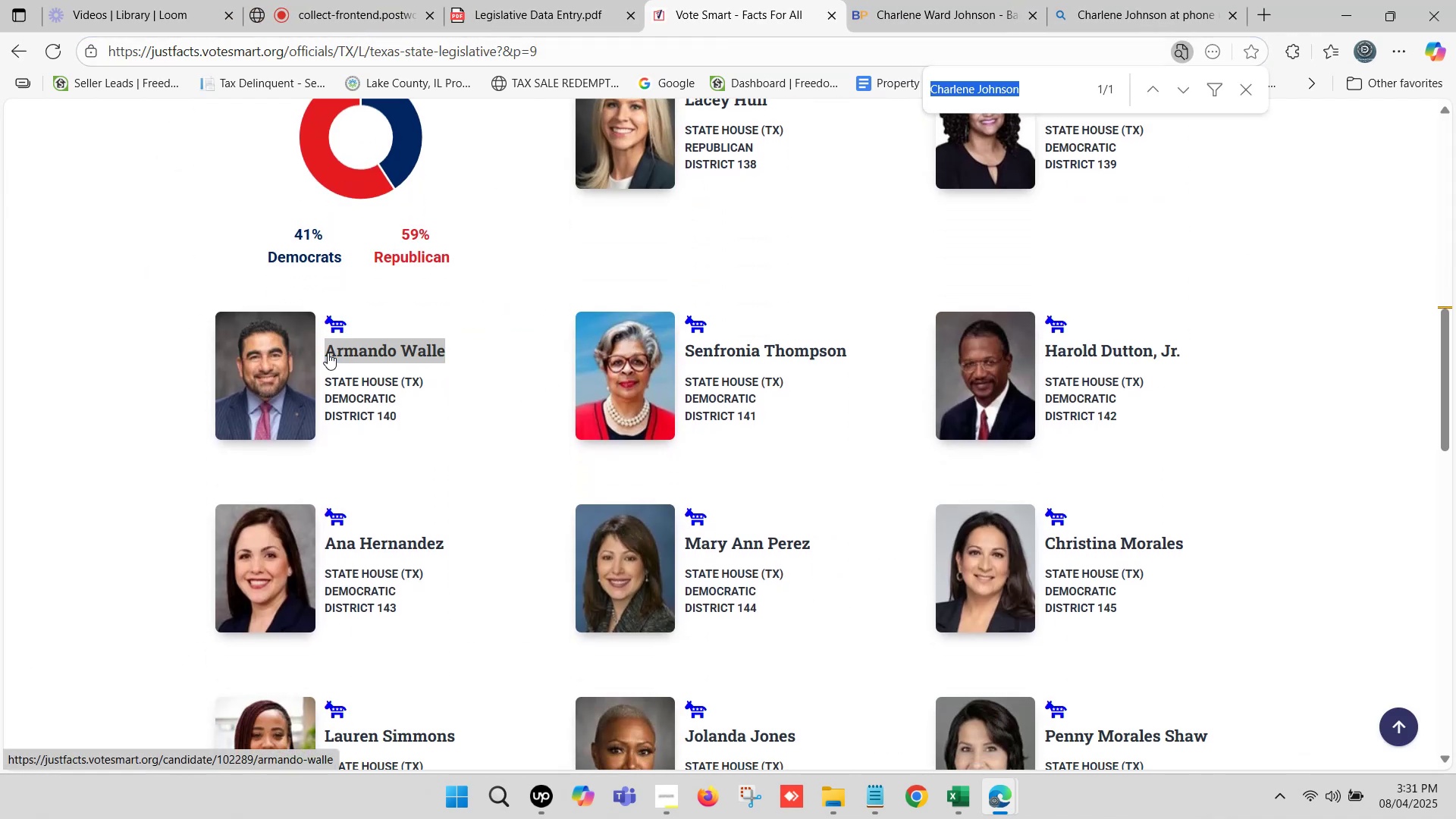 
key(Control+V)
 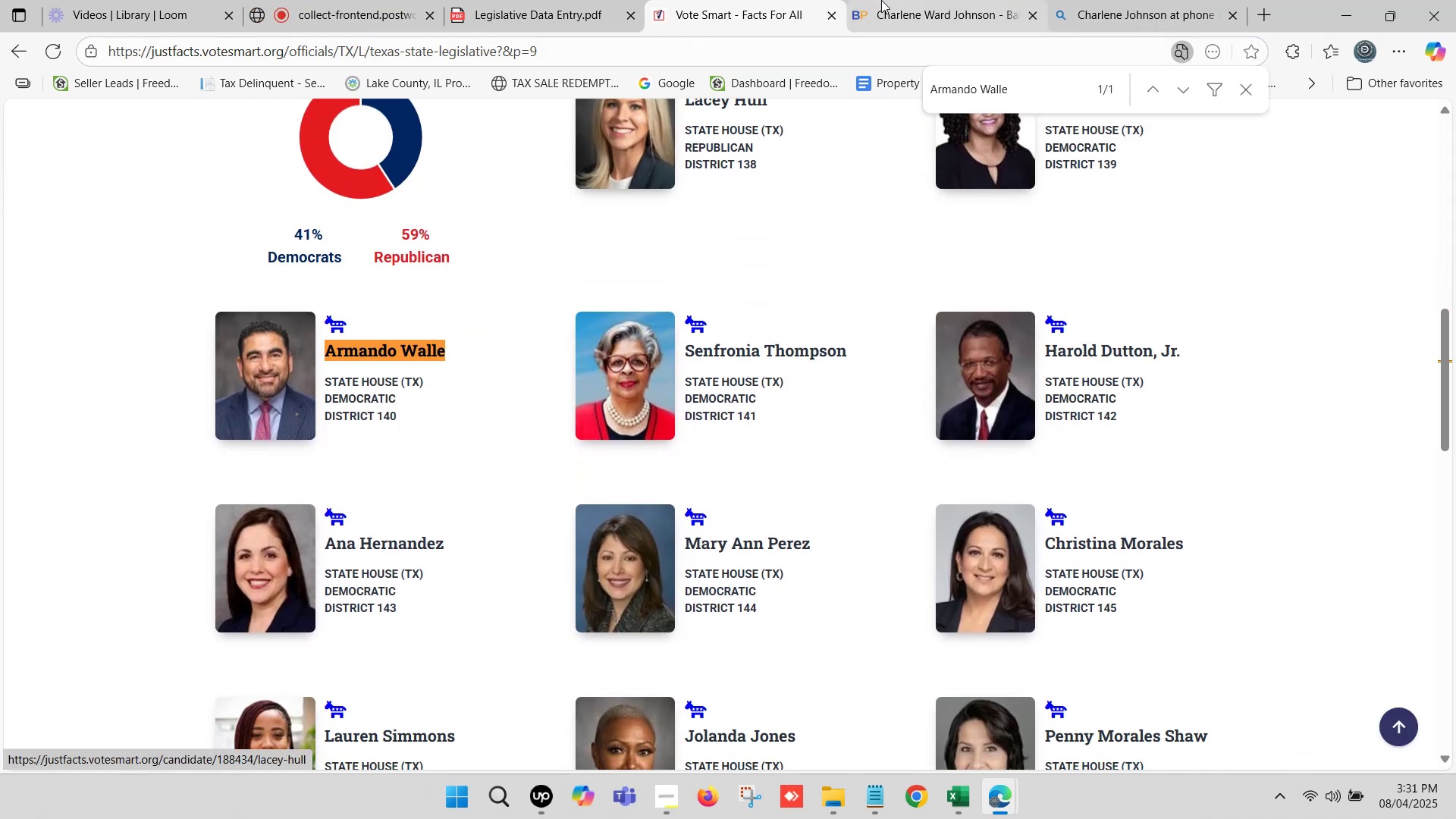 
left_click([895, 0])
 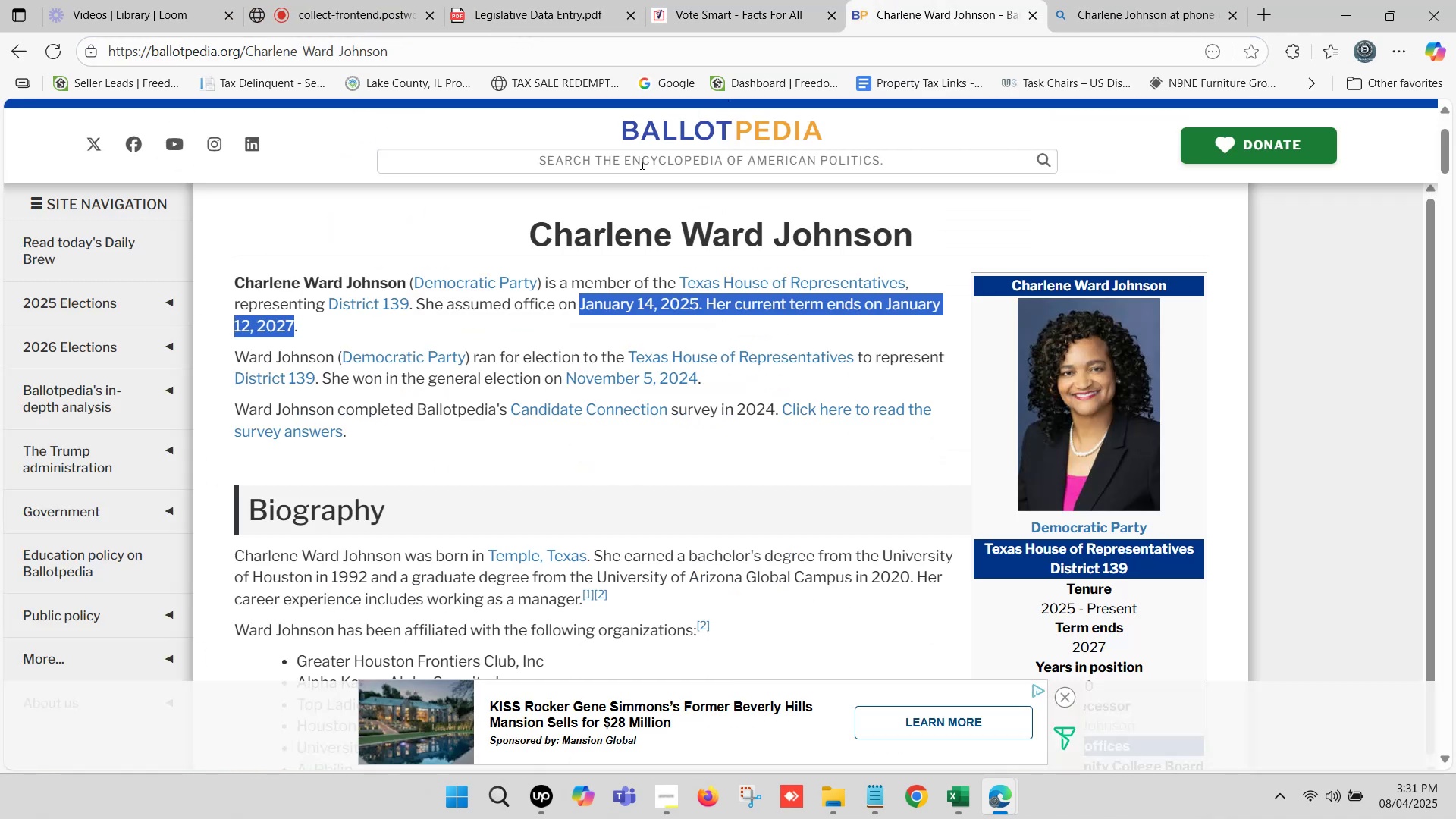 
left_click([632, 161])
 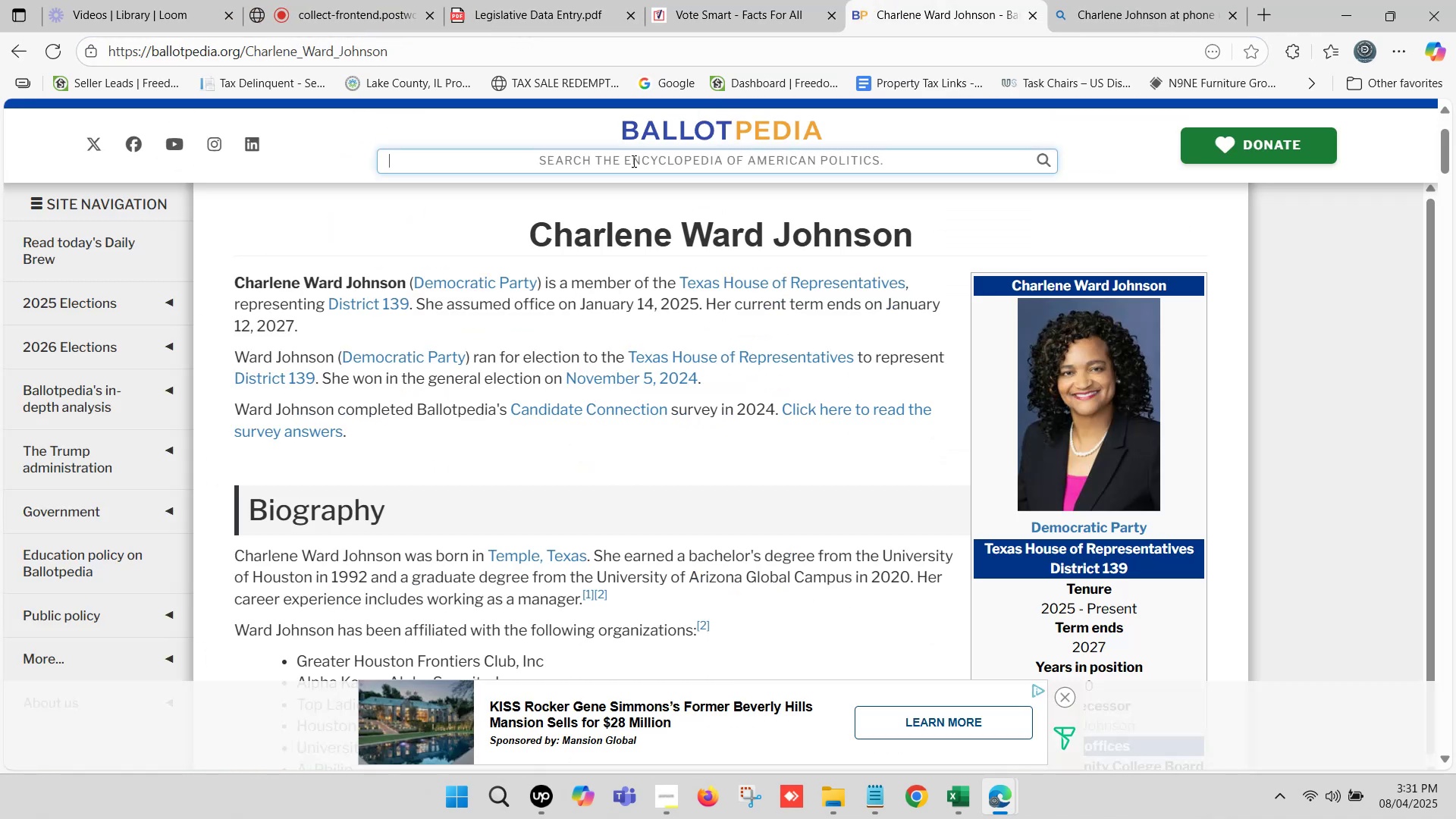 
key(Control+ControlLeft)
 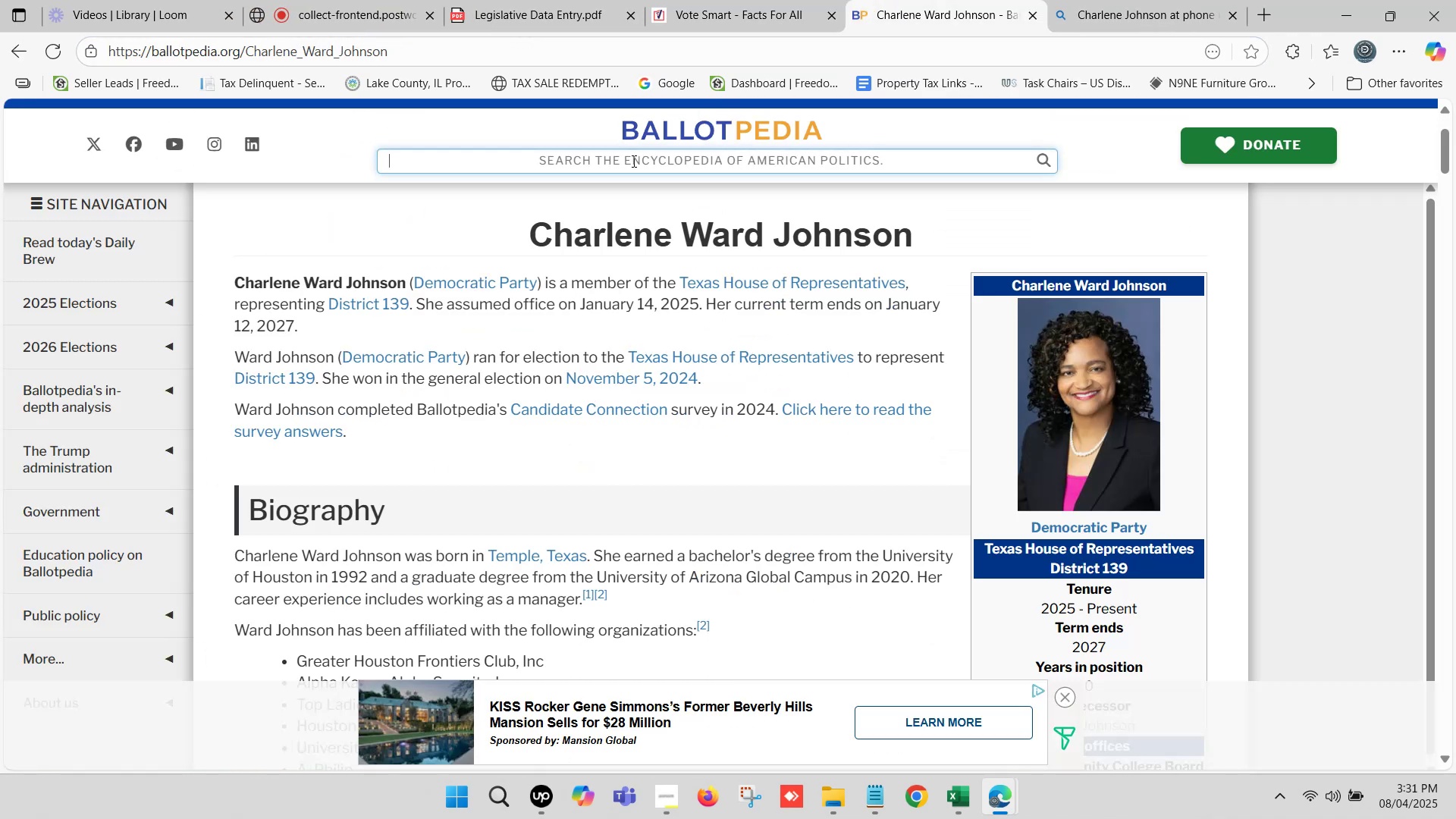 
key(Control+V)
 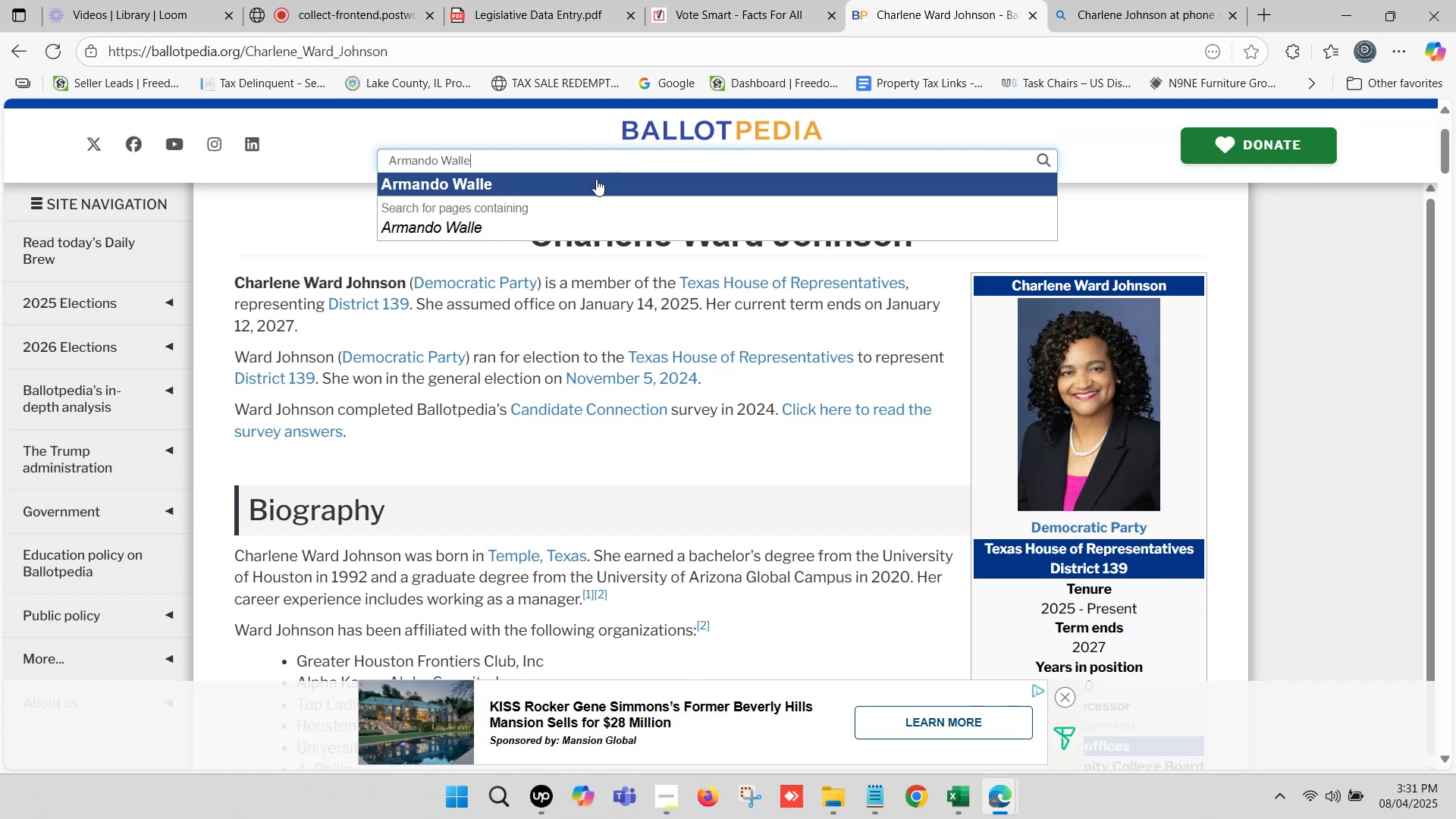 
left_click([596, 179])
 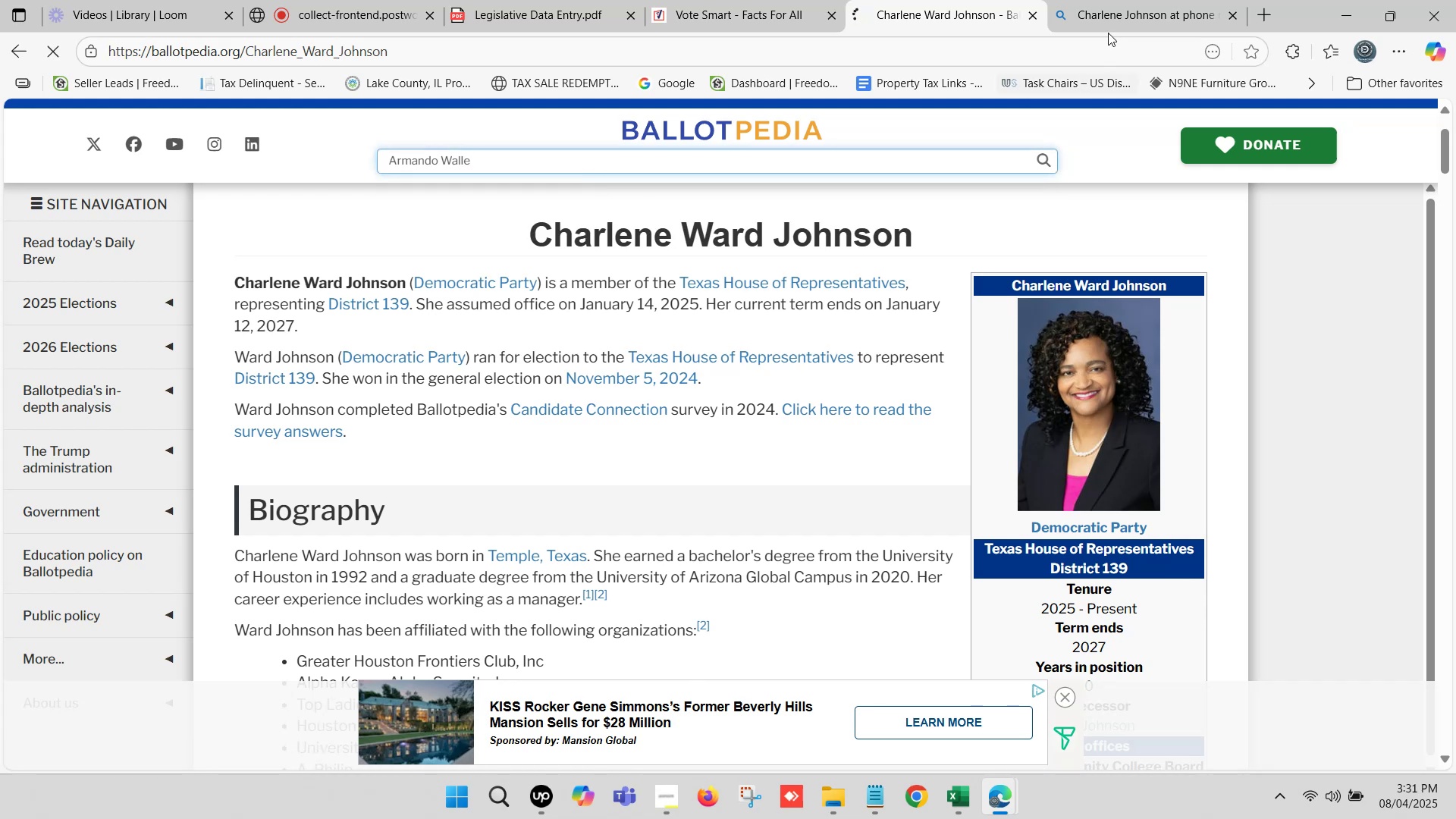 
left_click([1123, 0])
 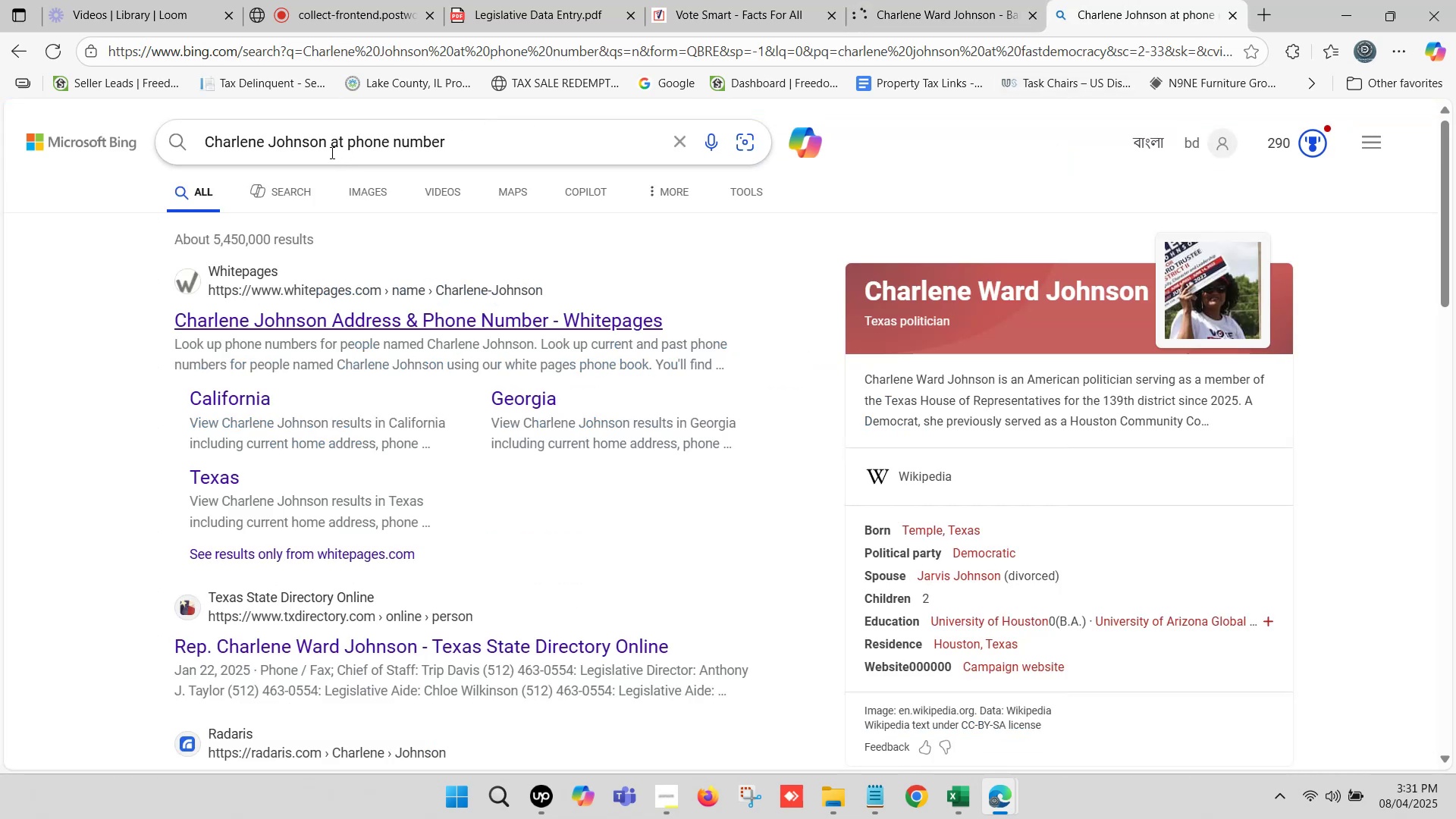 
left_click_drag(start_coordinate=[326, 140], to_coordinate=[203, 140])
 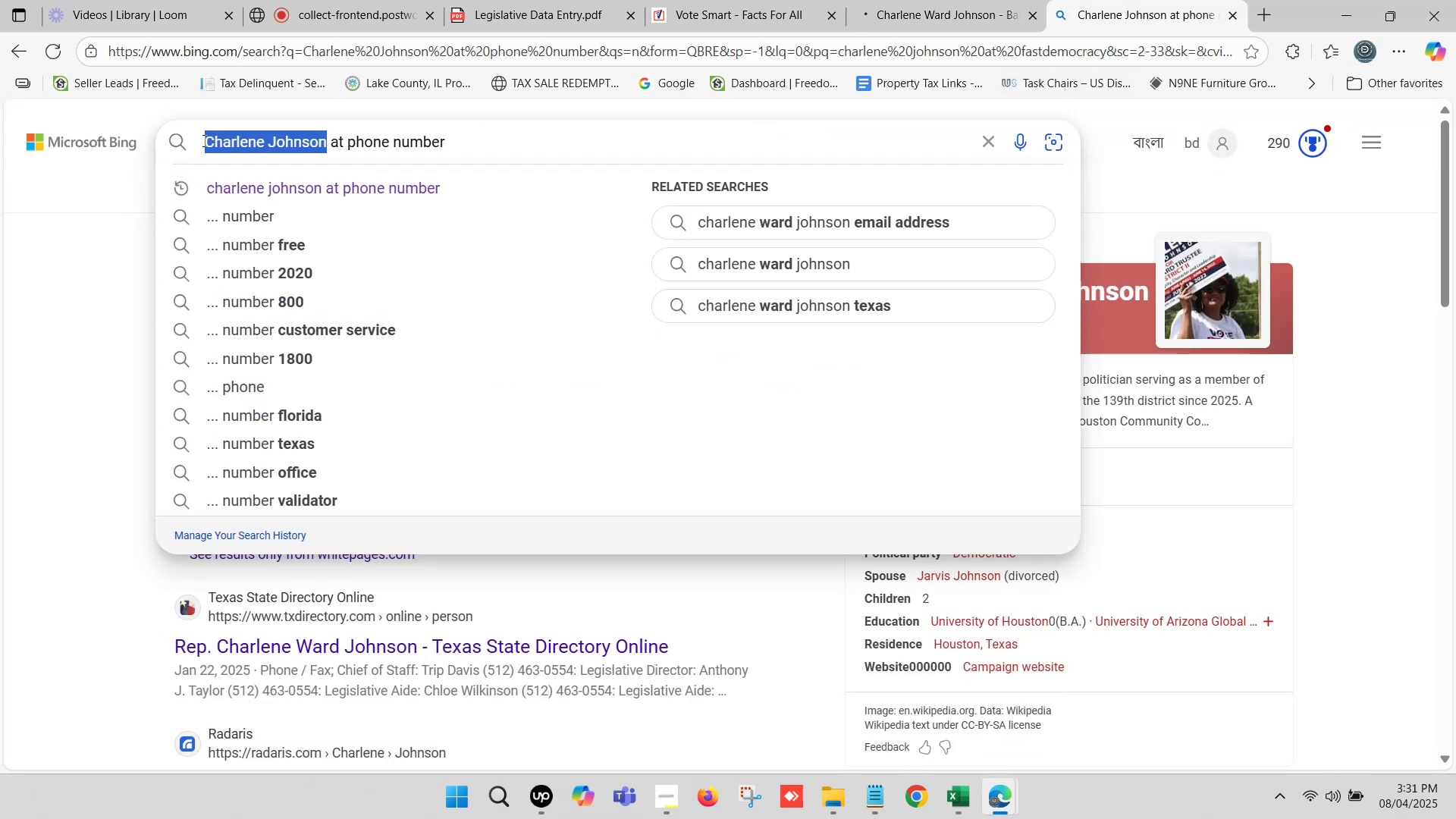 
key(Control+ControlLeft)
 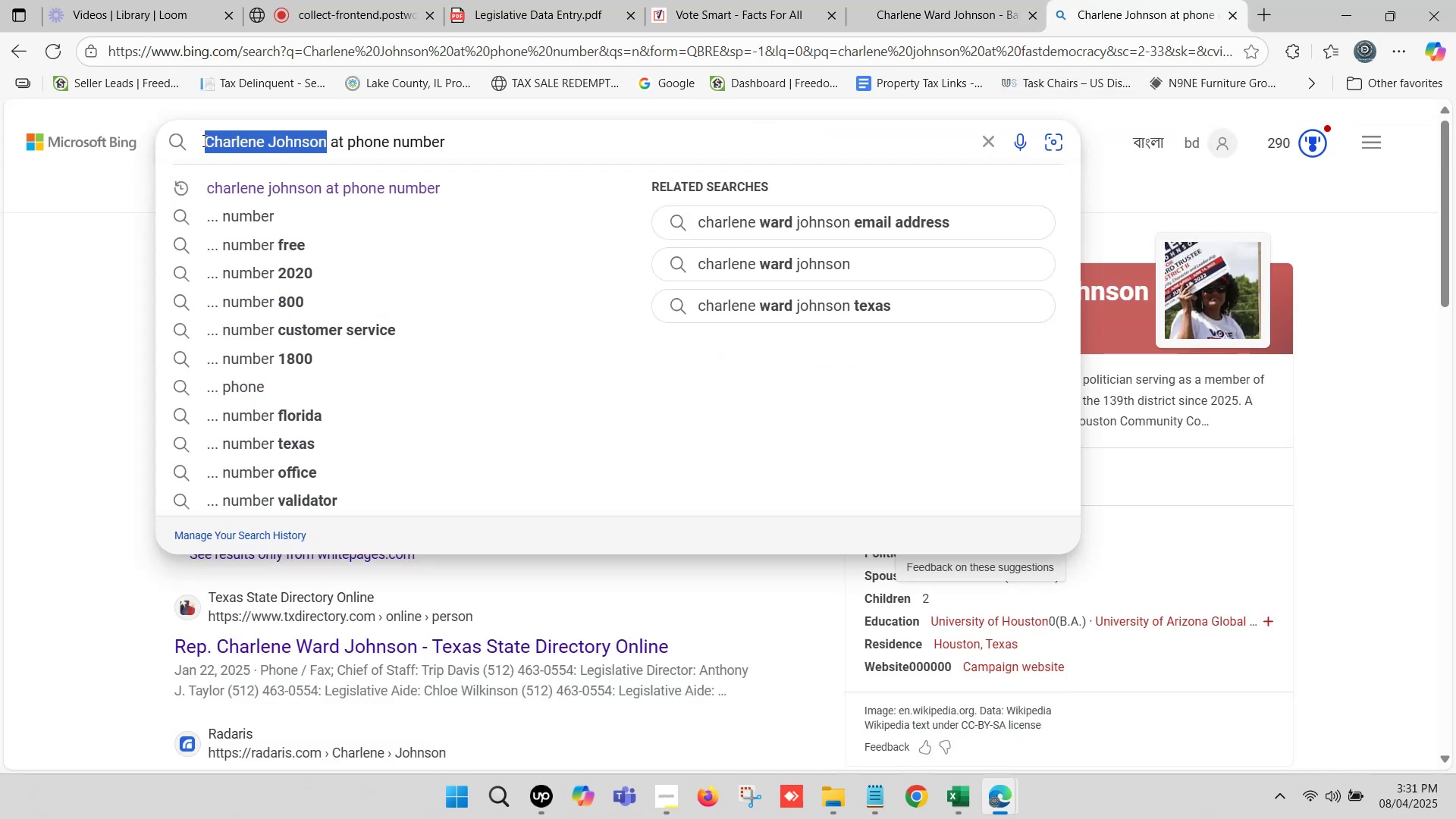 
key(Control+V)
 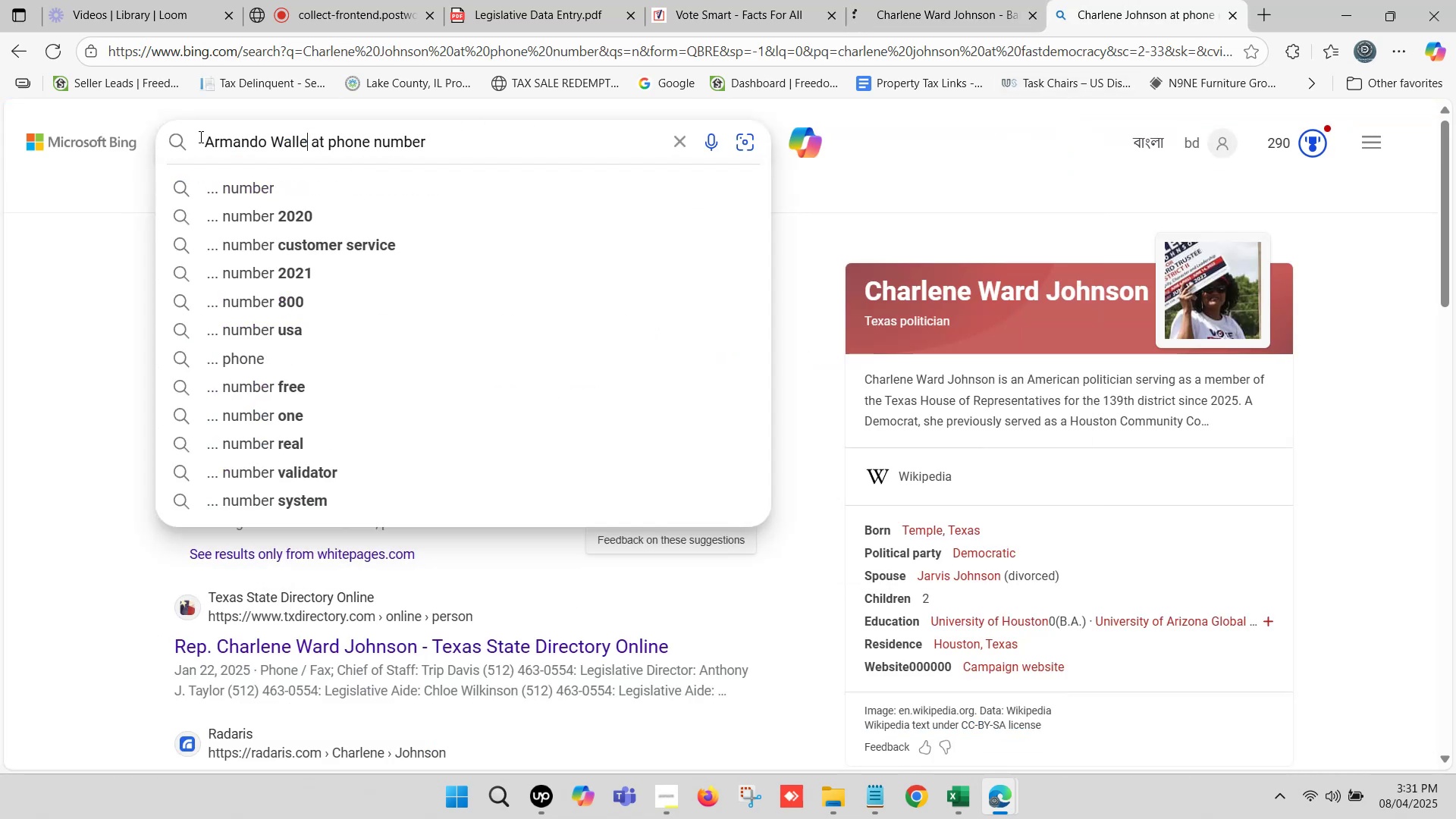 
key(Enter)
 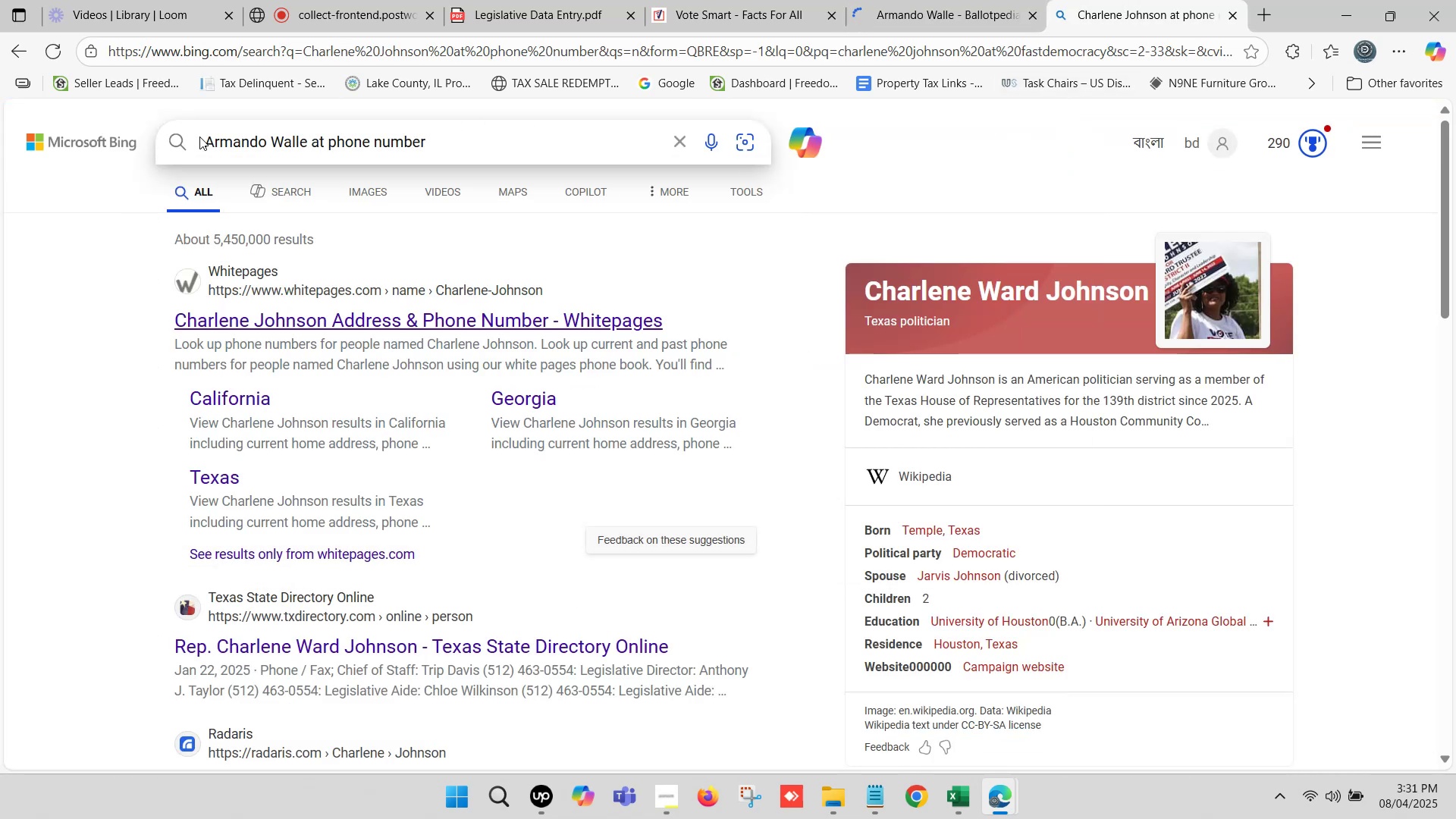 
mouse_move([386, 209])
 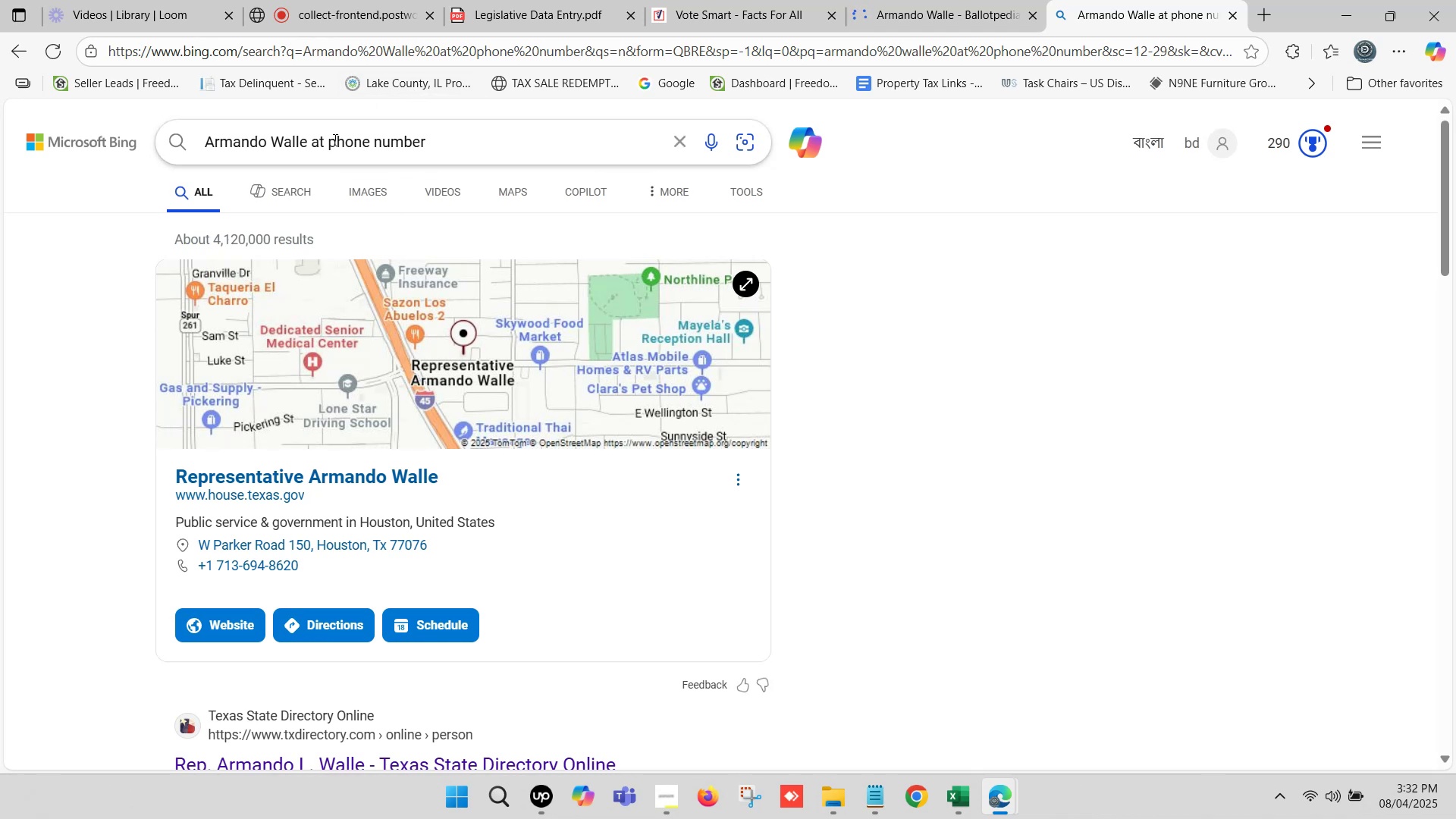 
left_click_drag(start_coordinate=[328, 145], to_coordinate=[491, 155])
 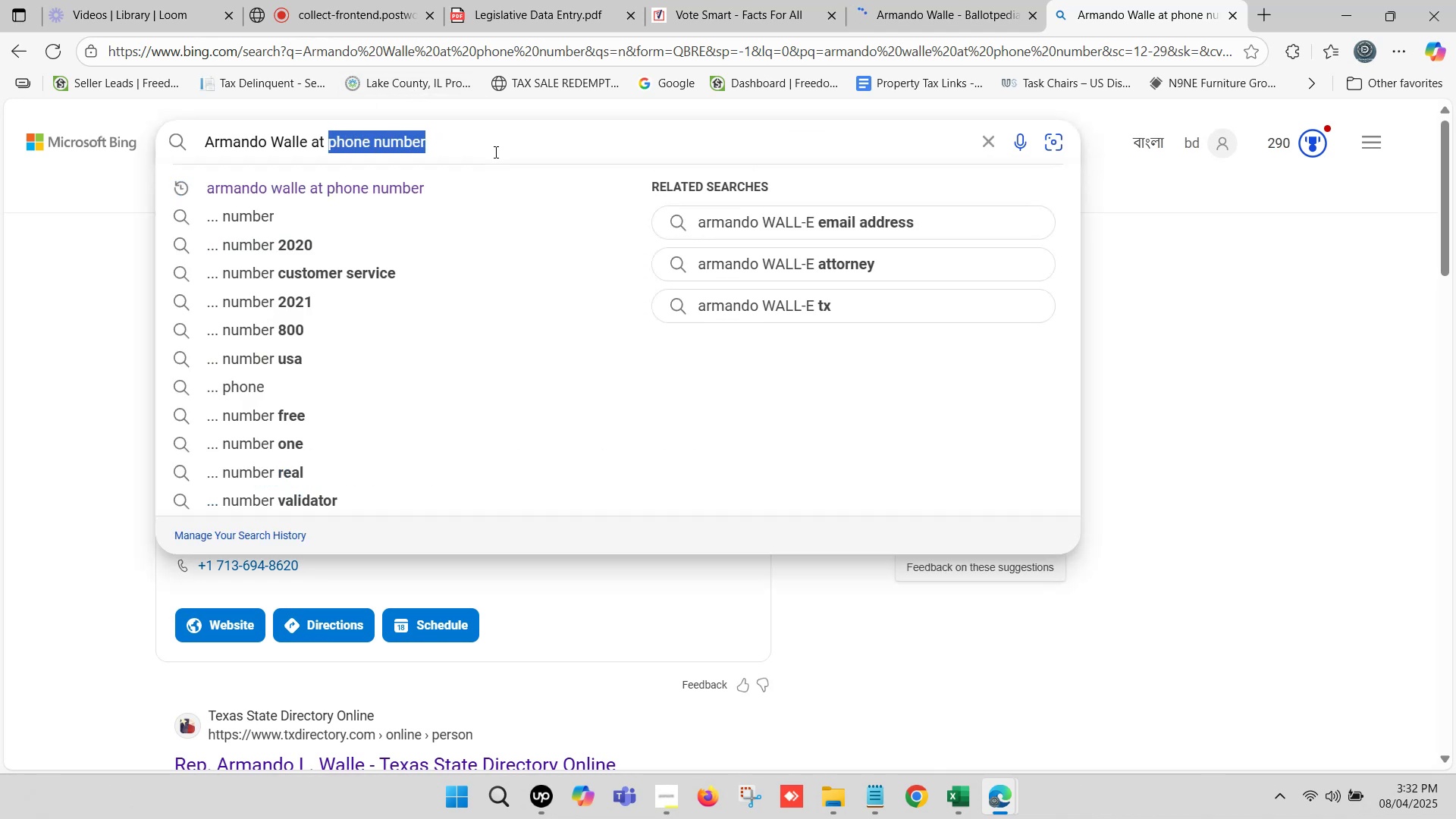 
type(fastdemo)
 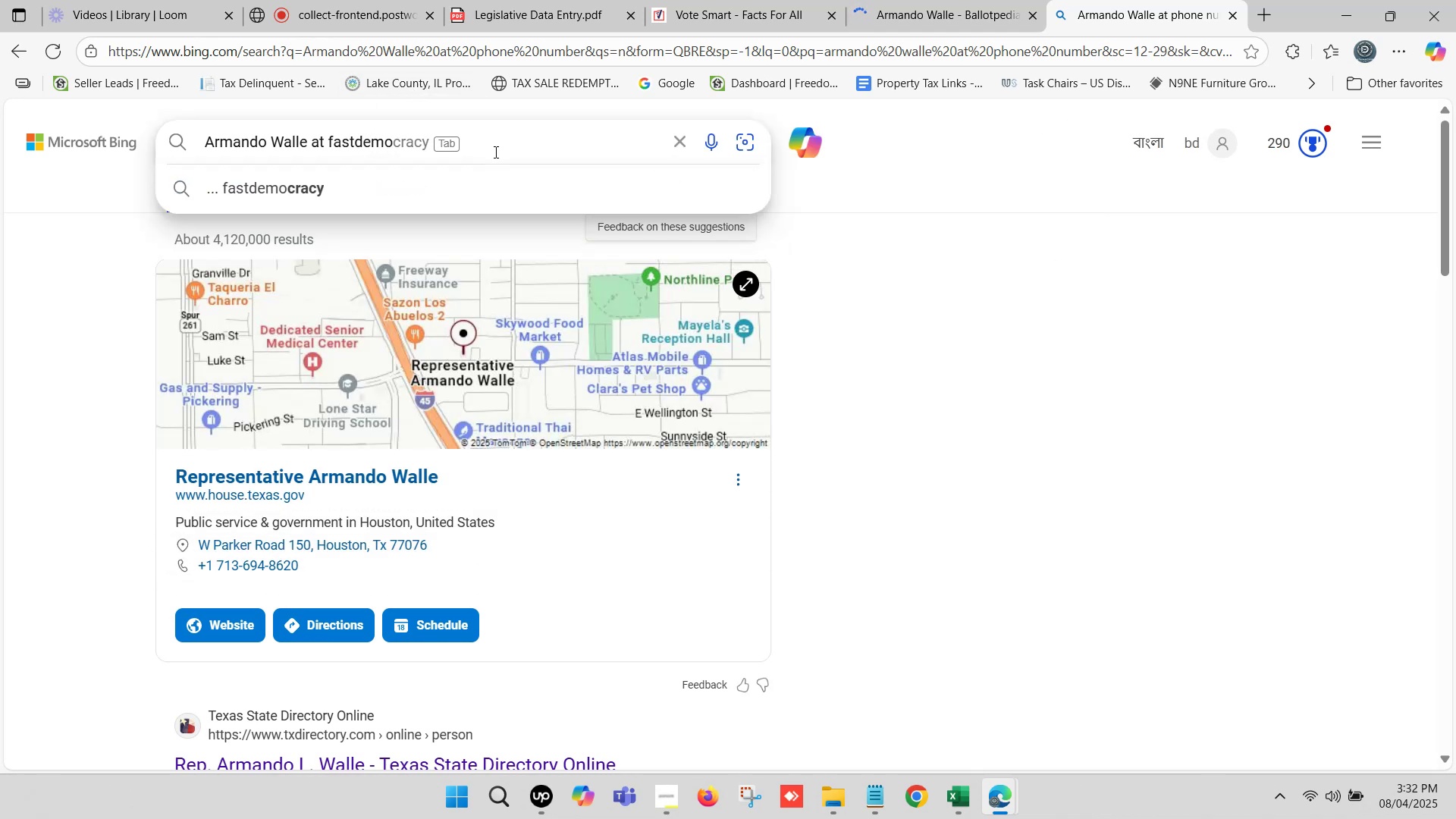 
left_click([573, 130])
 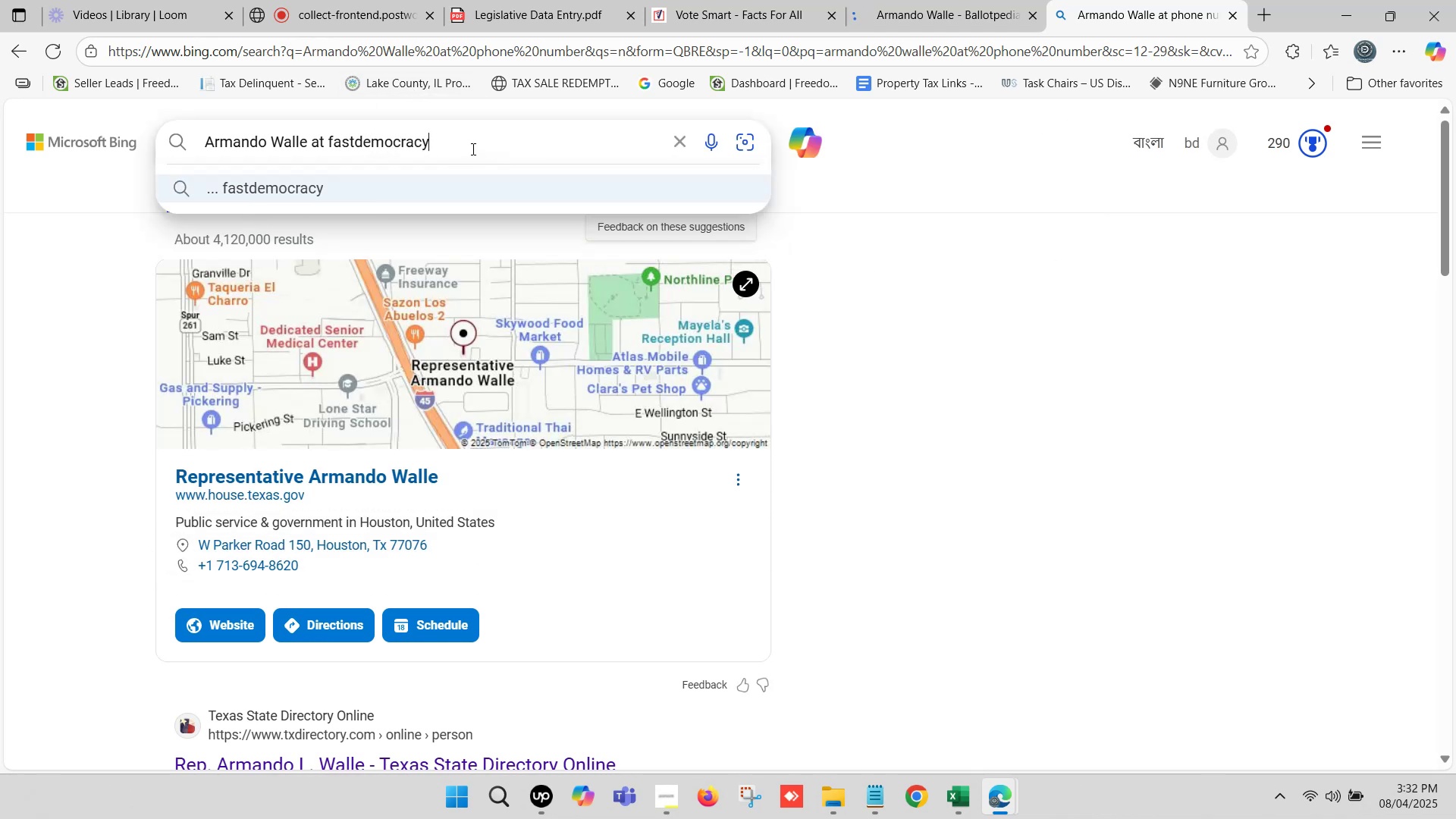 
key(Enter)
 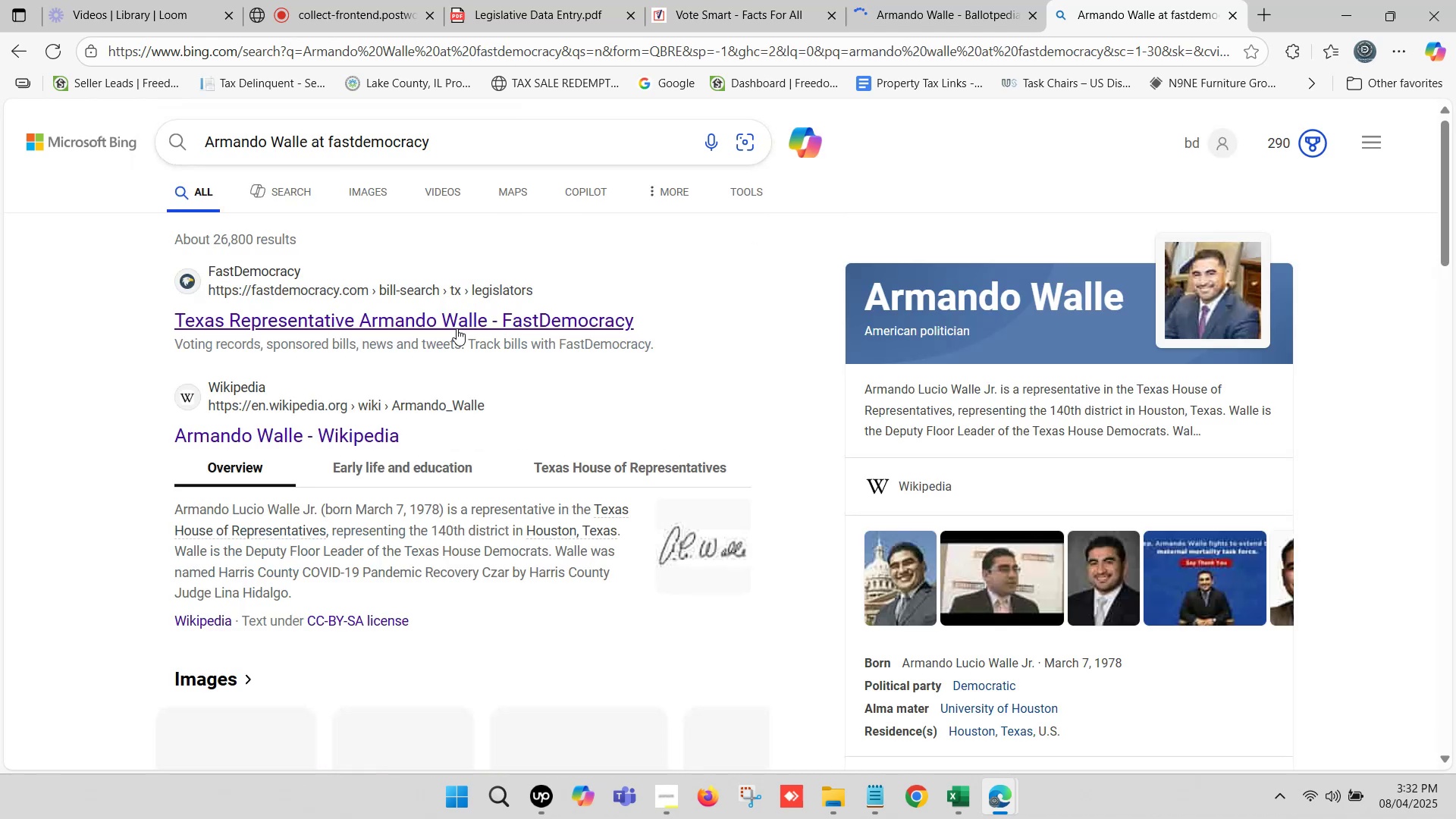 
left_click([457, 324])
 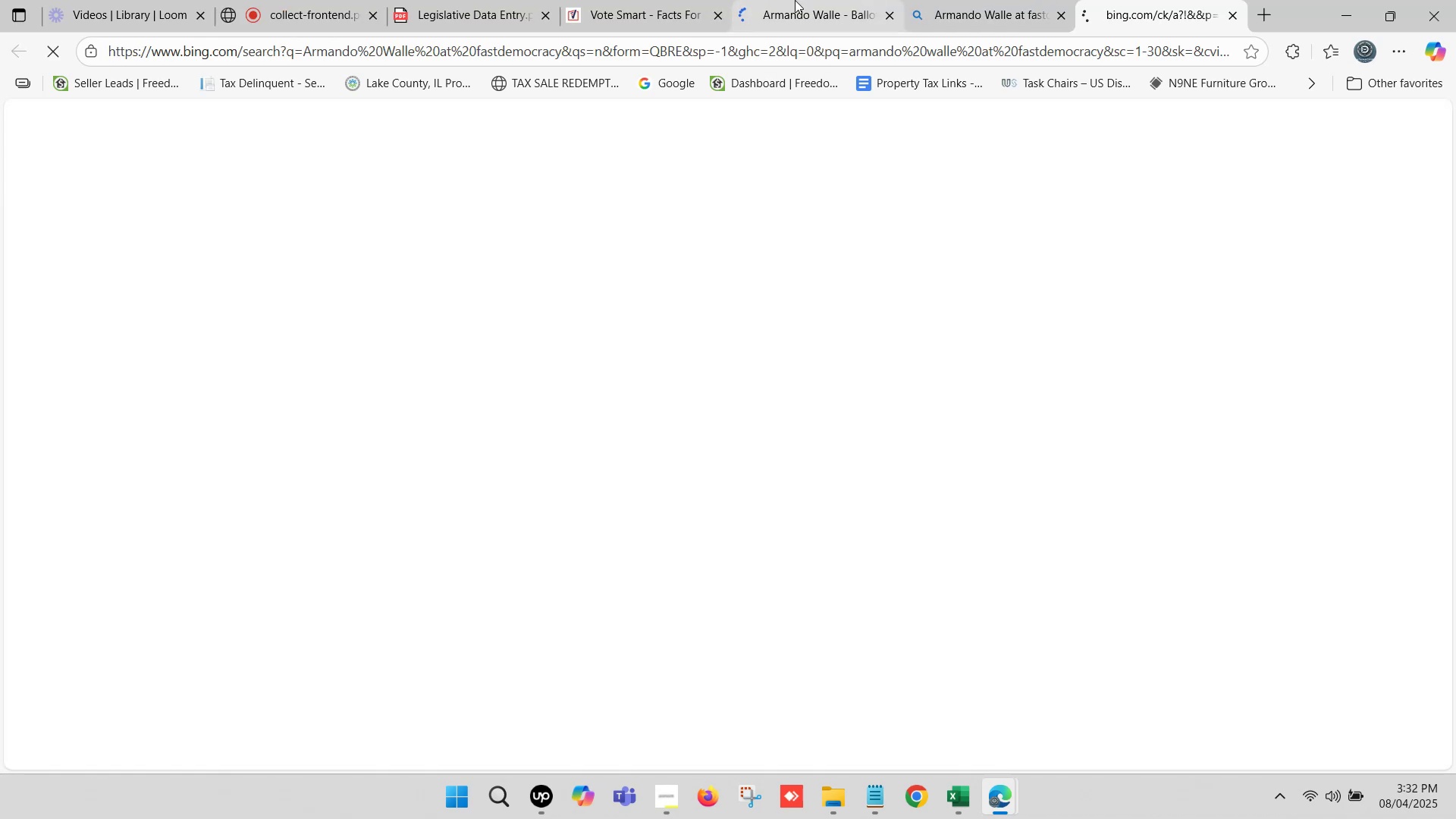 
left_click([795, 0])
 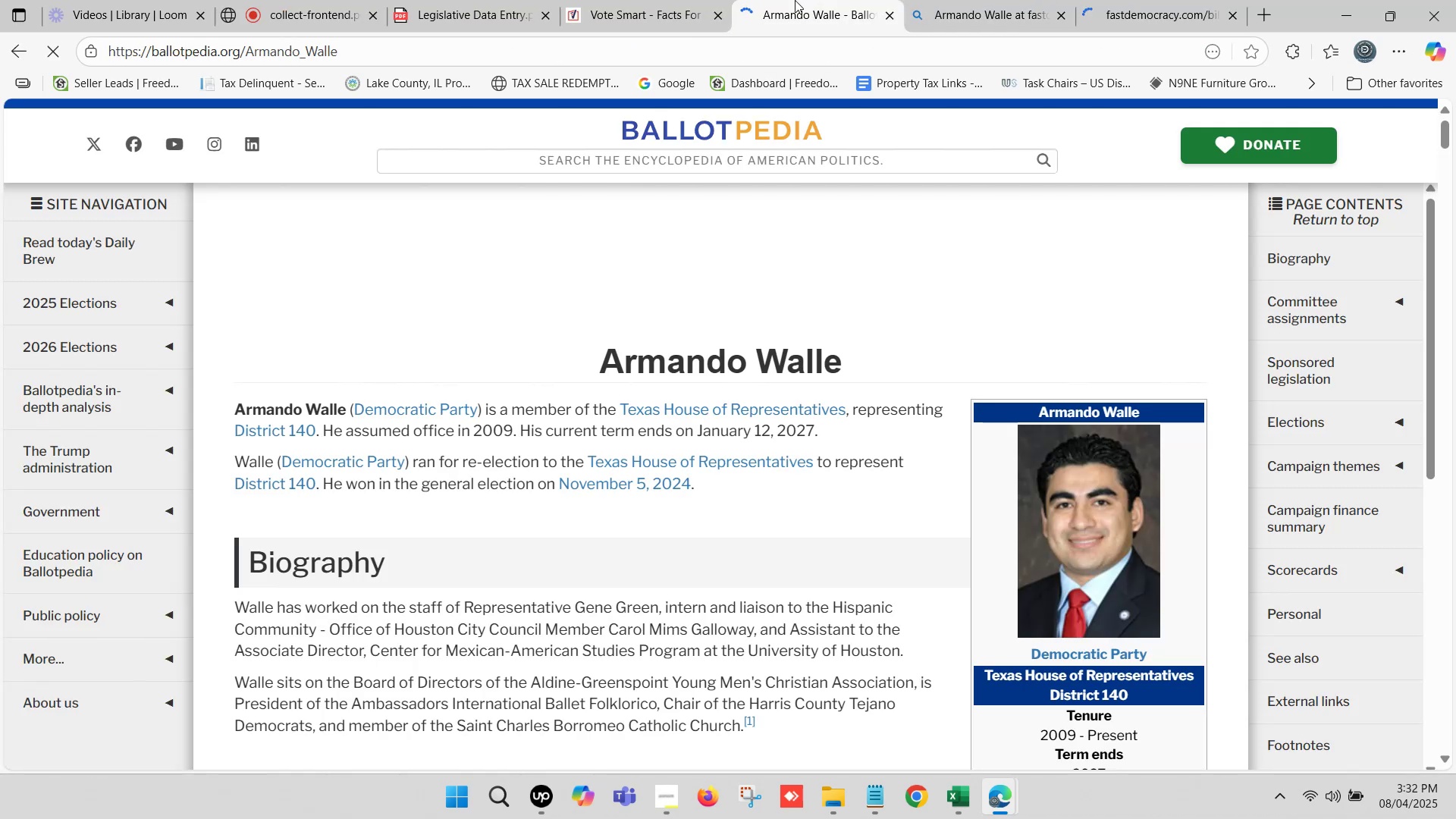 
scroll: coordinate [926, 337], scroll_direction: down, amount: 4.0
 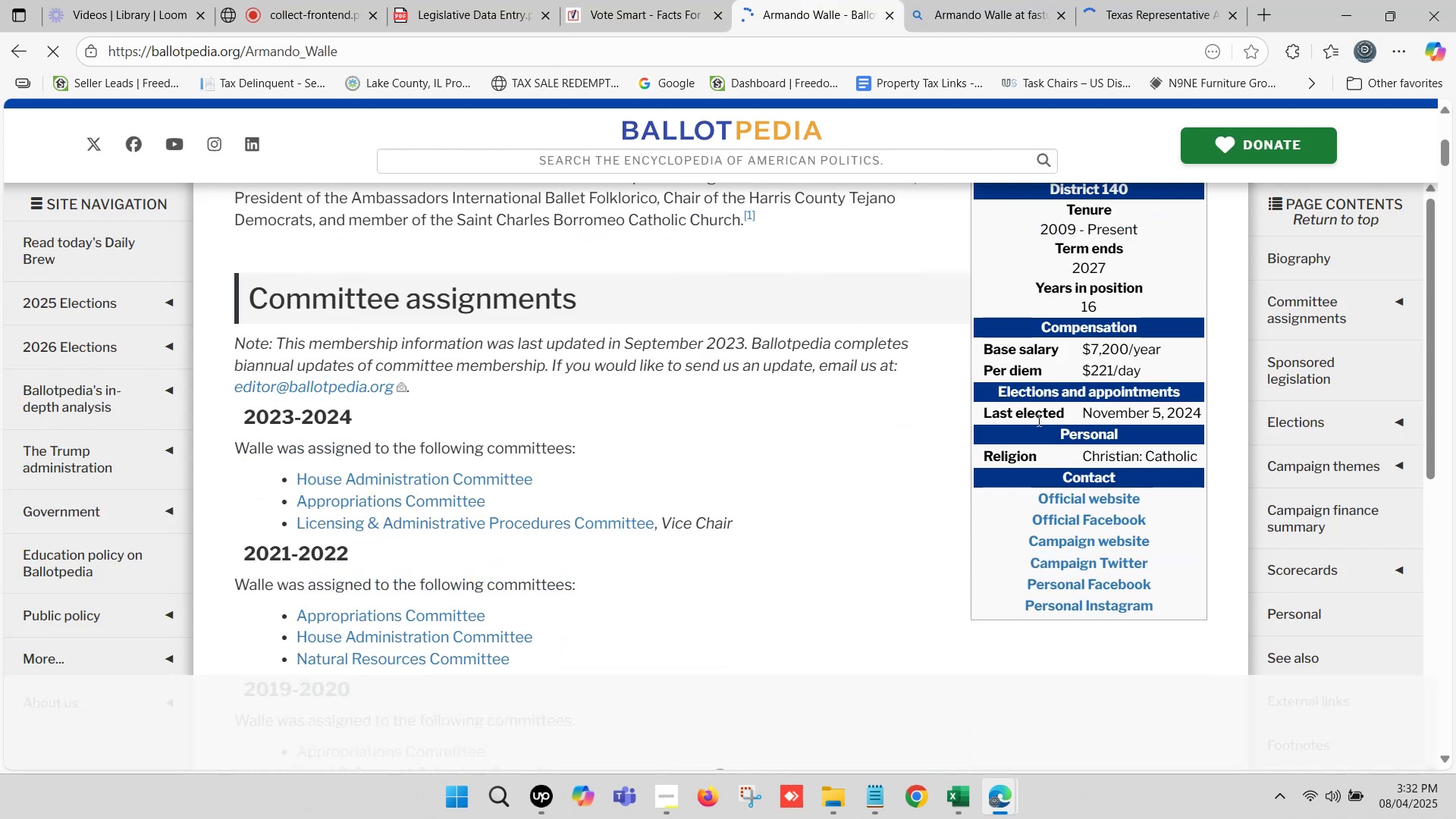 
hold_key(key=ControlLeft, duration=1.6)
left_click([1103, 500])
 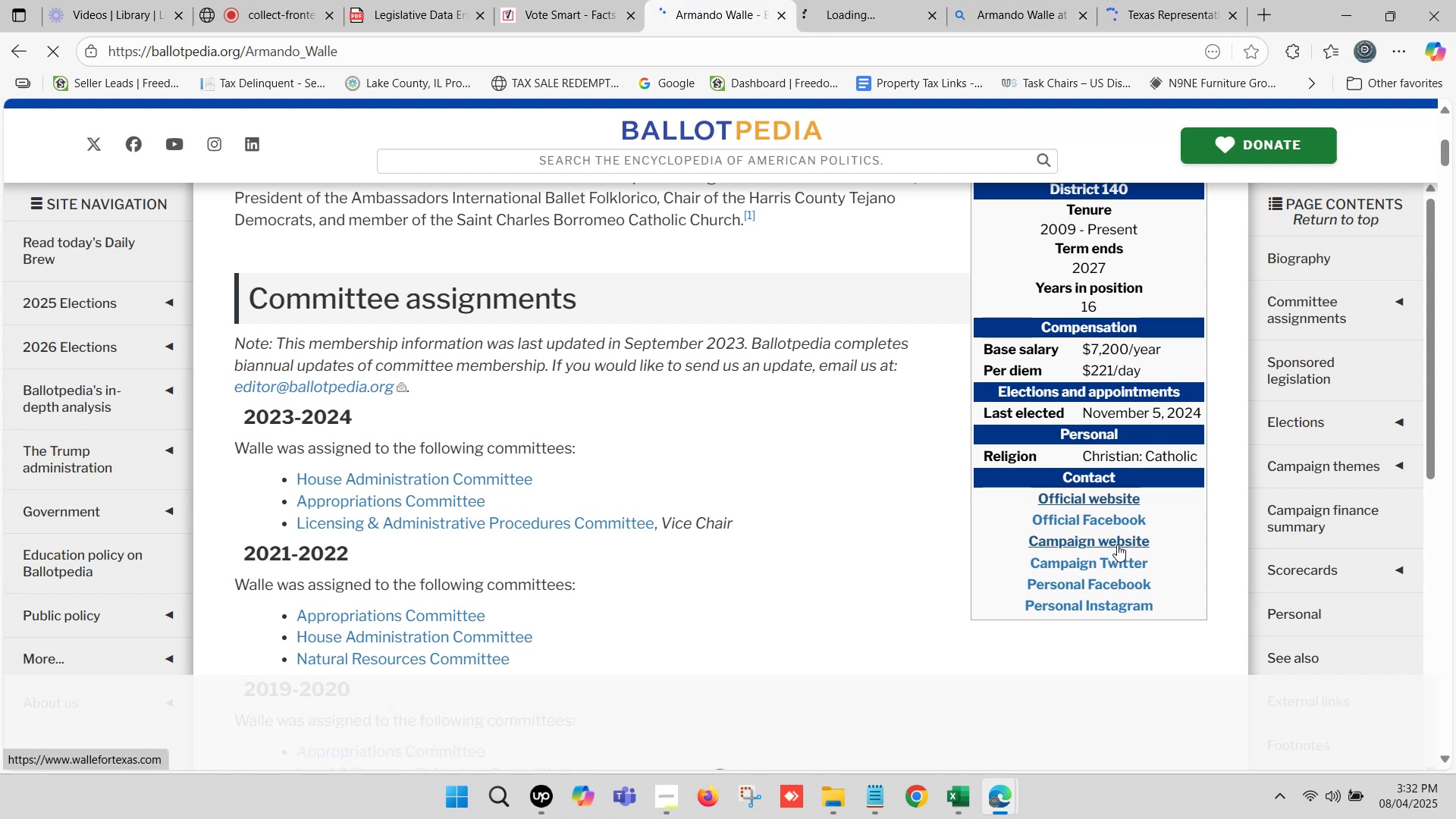 
left_click([1117, 544])
 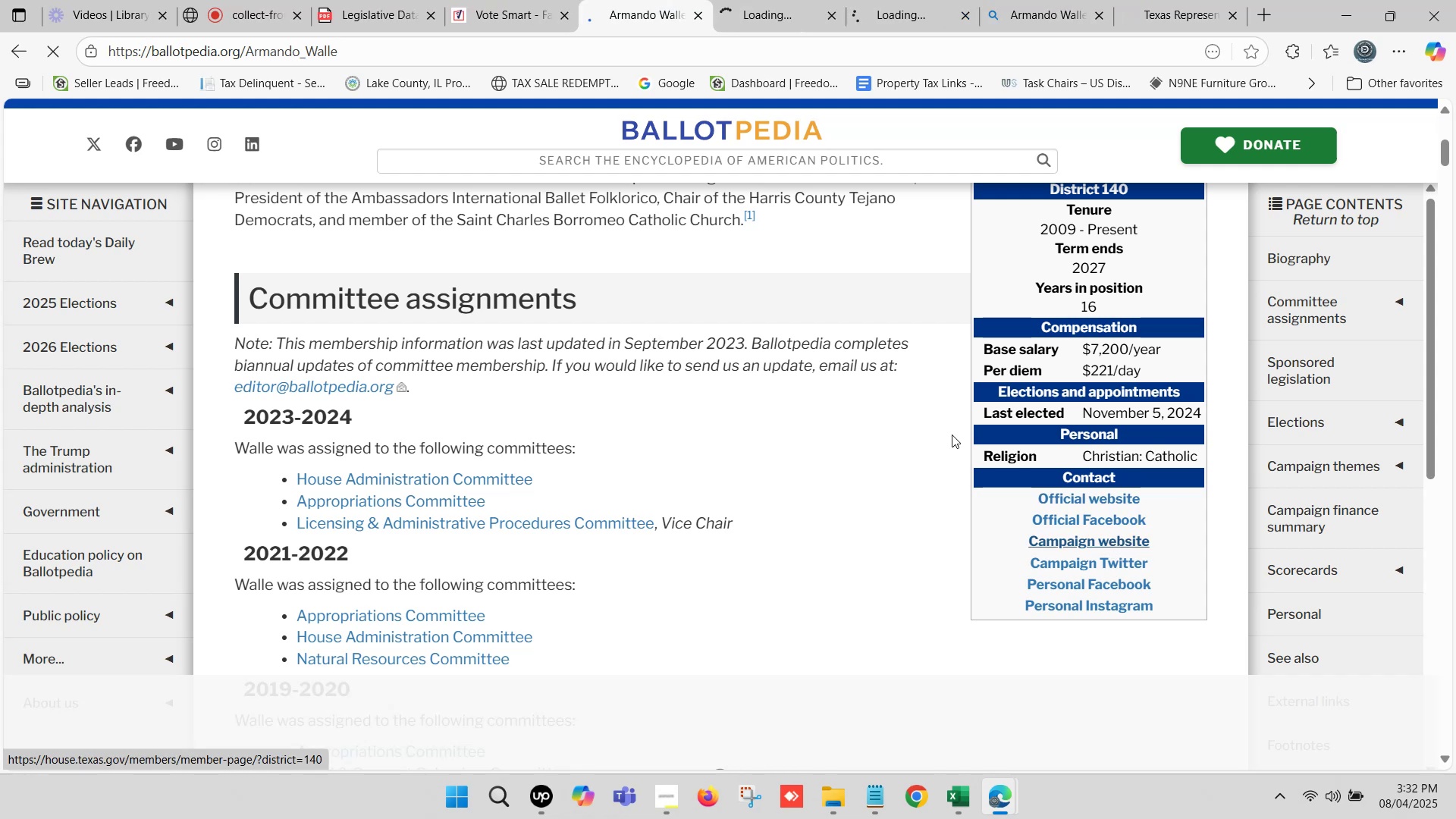 
hold_key(key=ControlLeft, duration=0.41)
 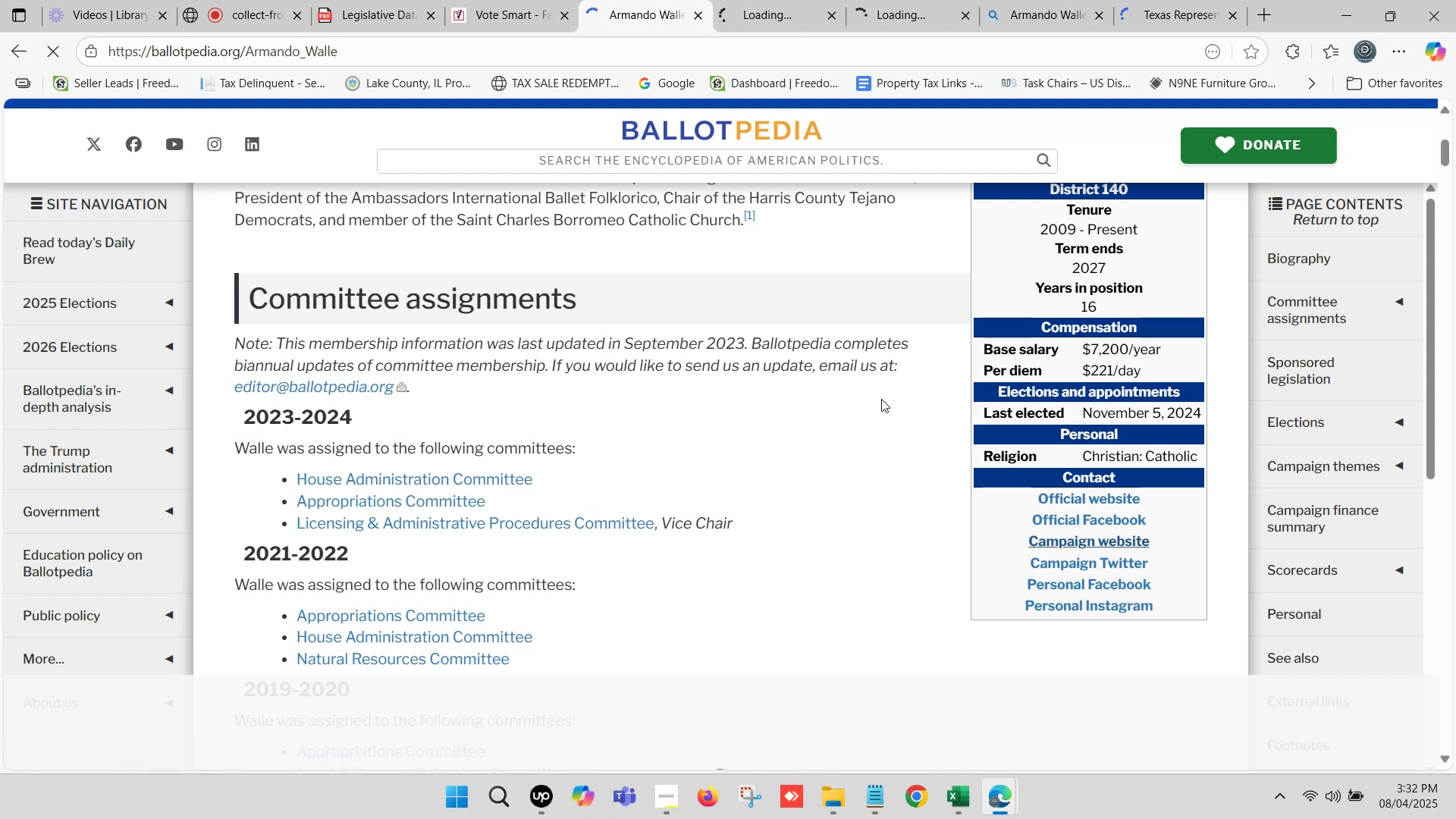 
scroll: coordinate [881, 399], scroll_direction: up, amount: 2.0
 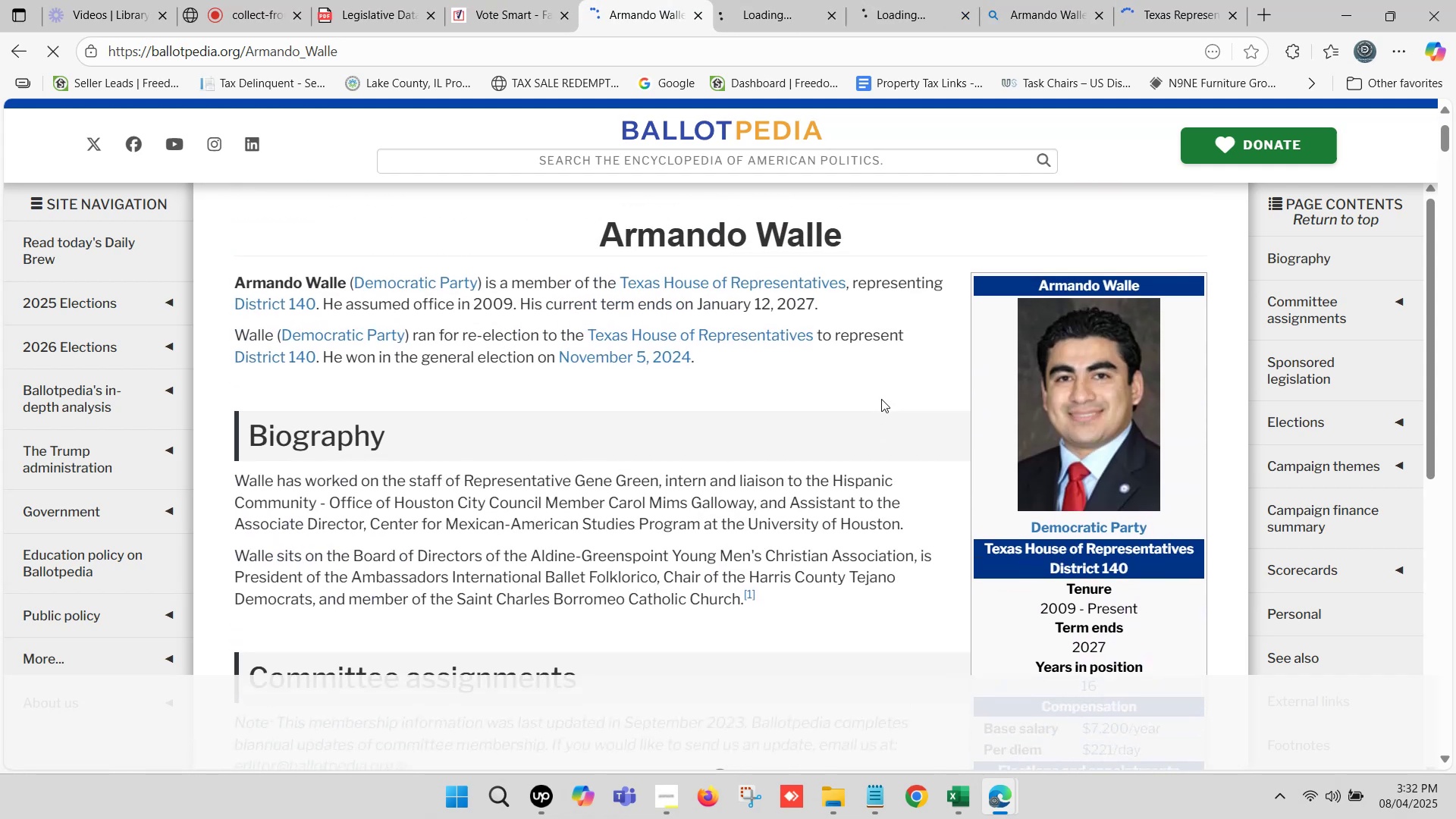 
scroll: coordinate [881, 399], scroll_direction: none, amount: 0.0
 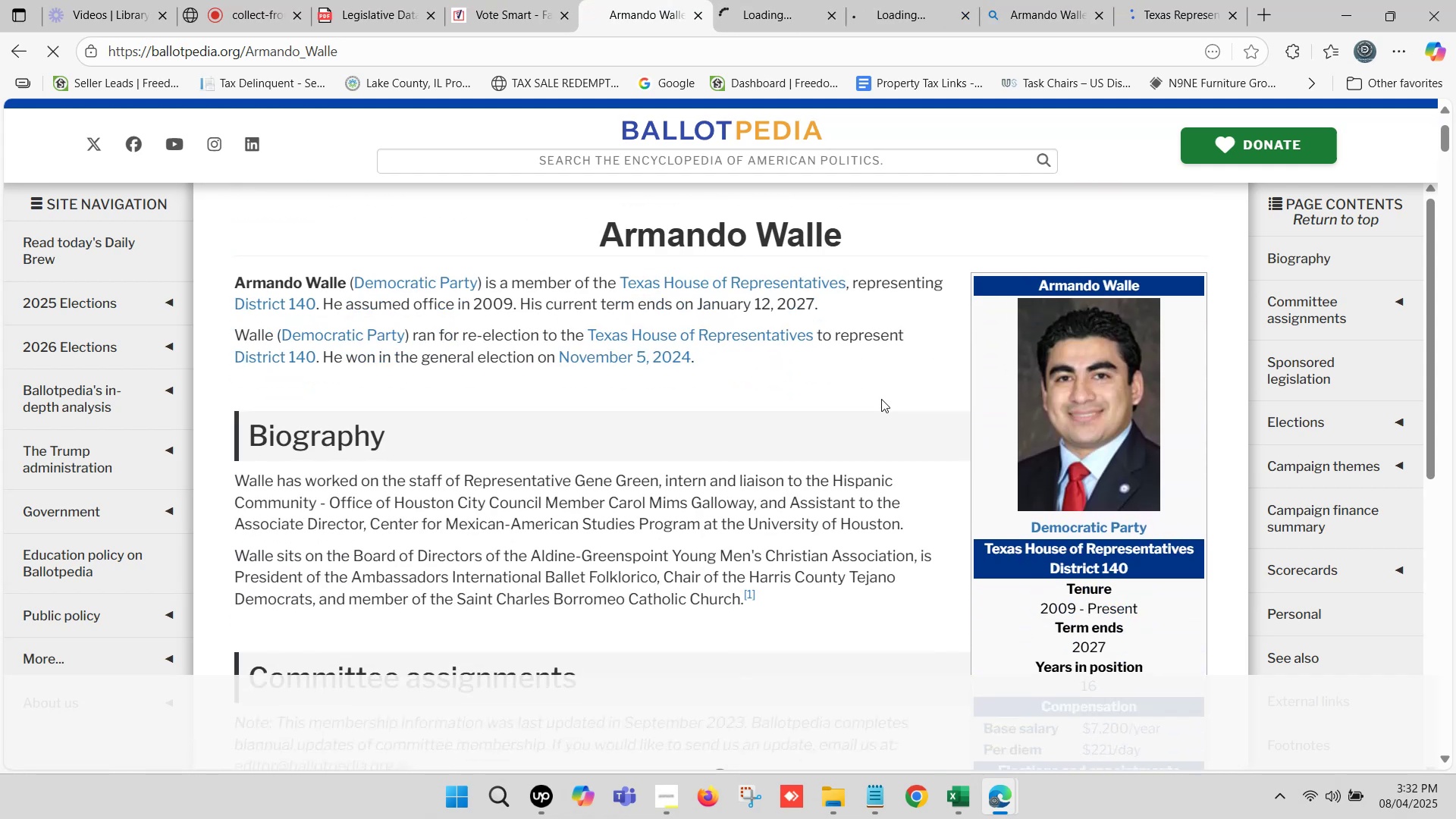 
scroll: coordinate [881, 399], scroll_direction: down, amount: 1.0
 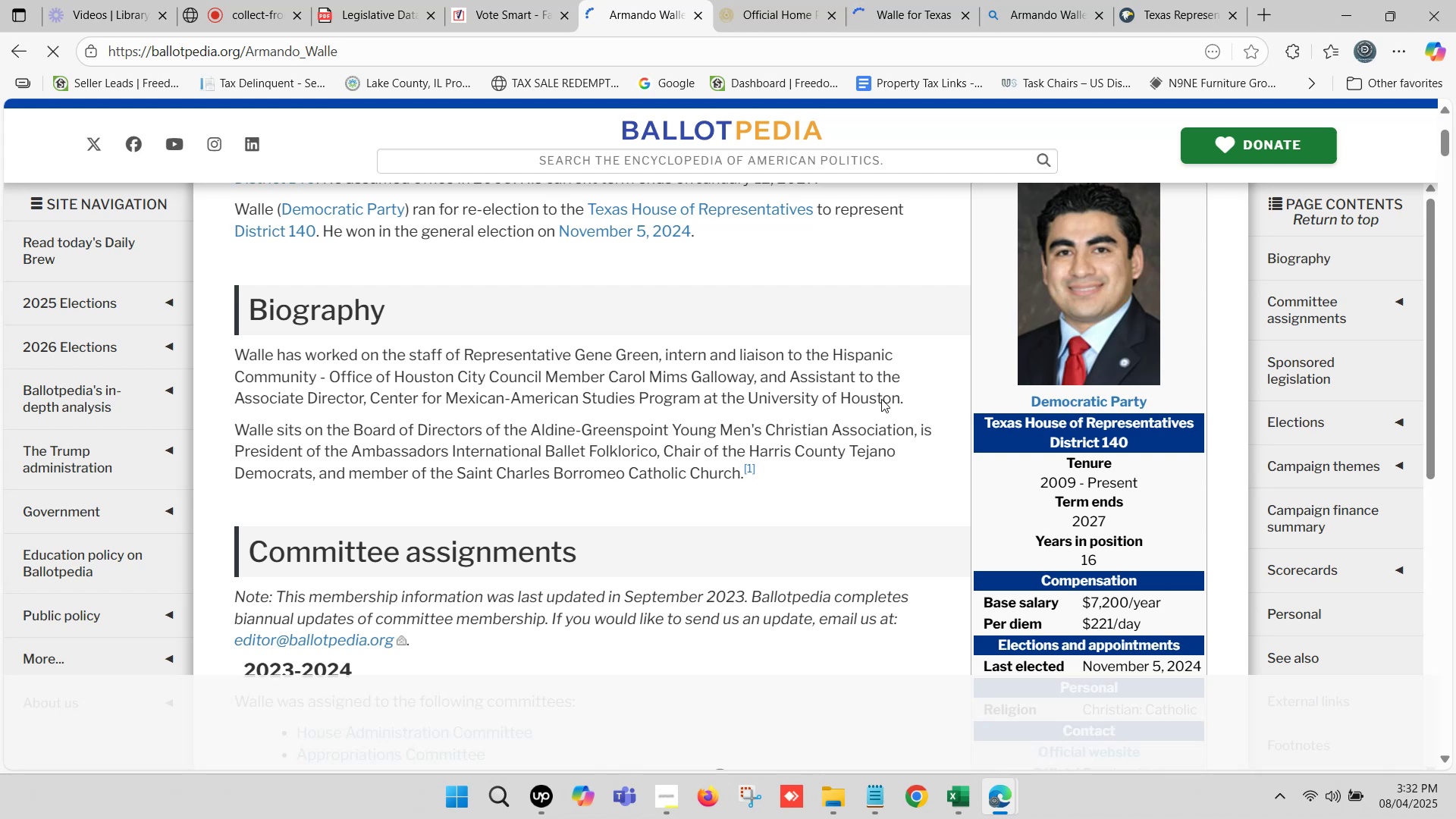 
wait(15.82)
 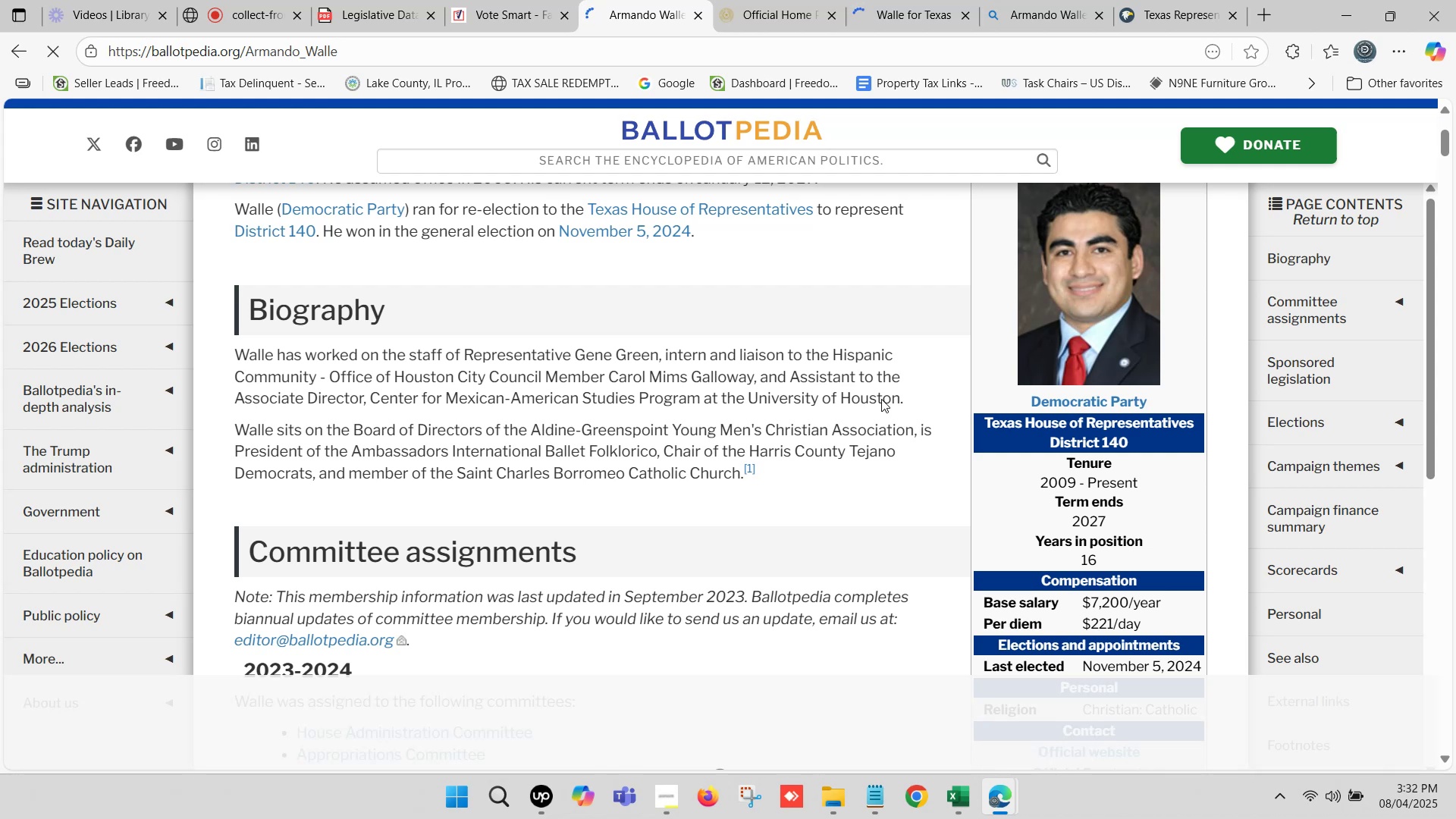 
scroll: coordinate [754, 278], scroll_direction: up, amount: 3.0
 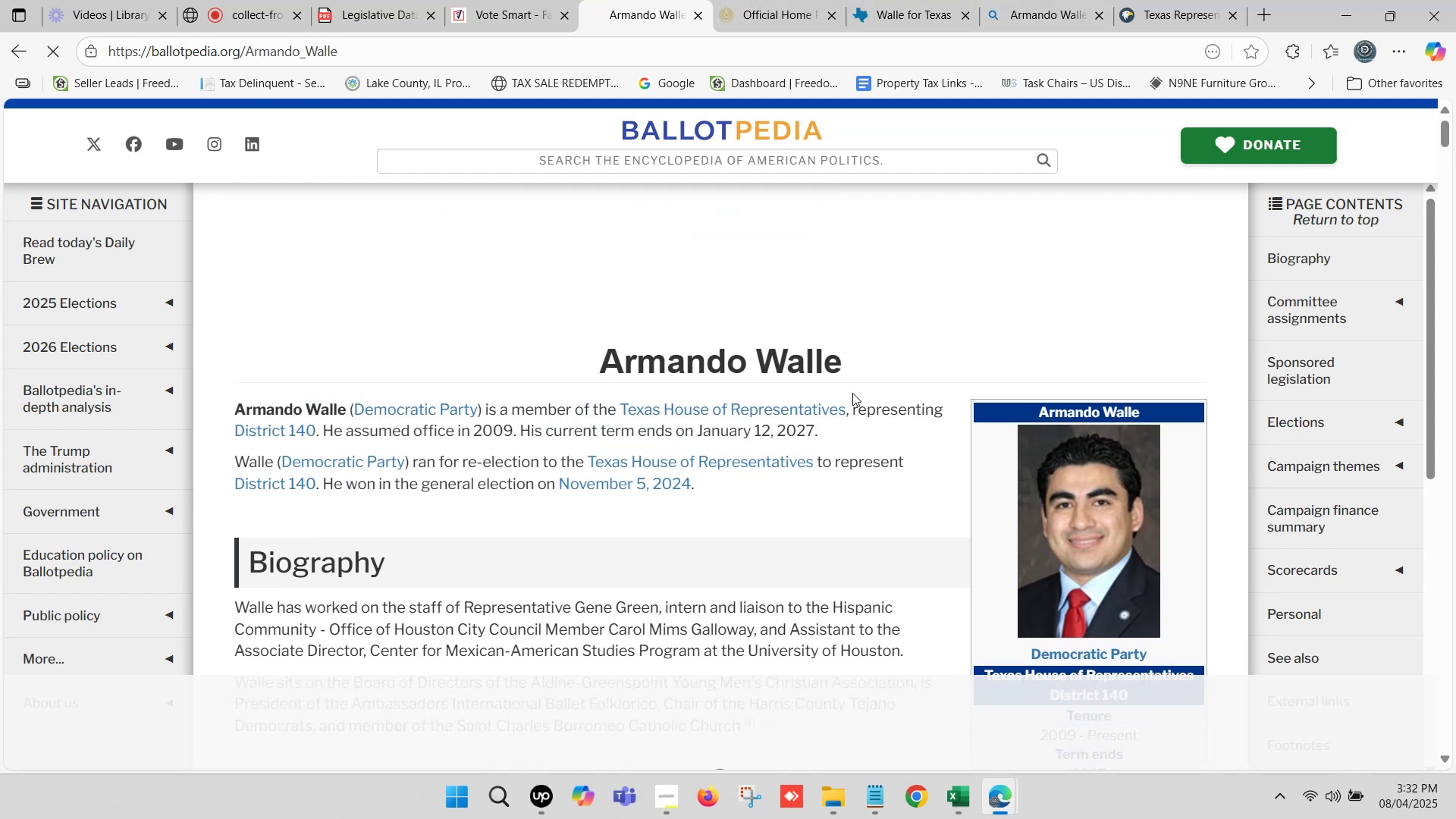 
left_click_drag(start_coordinate=[844, 373], to_coordinate=[595, 360])
 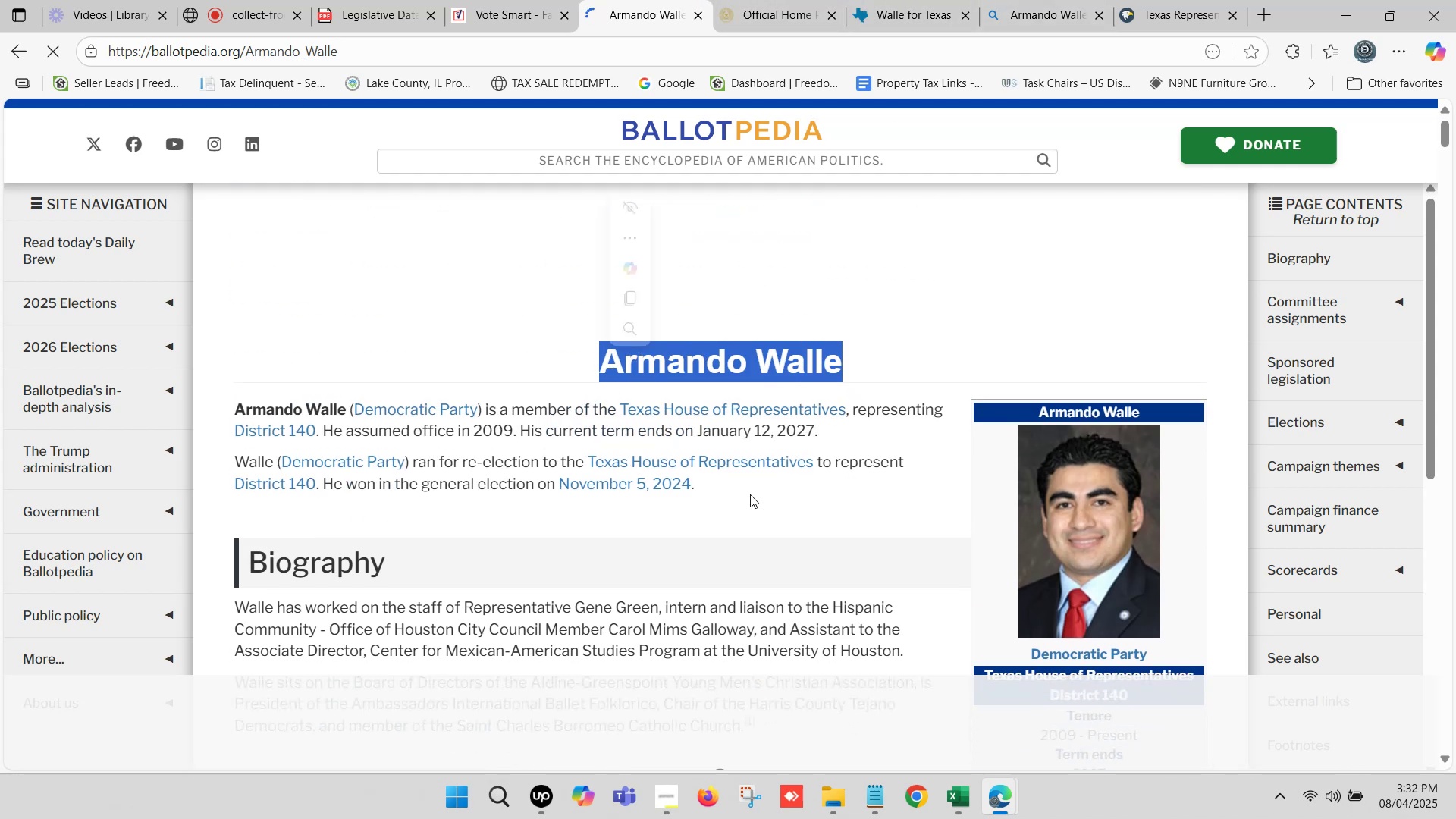 
key(Control+C)
 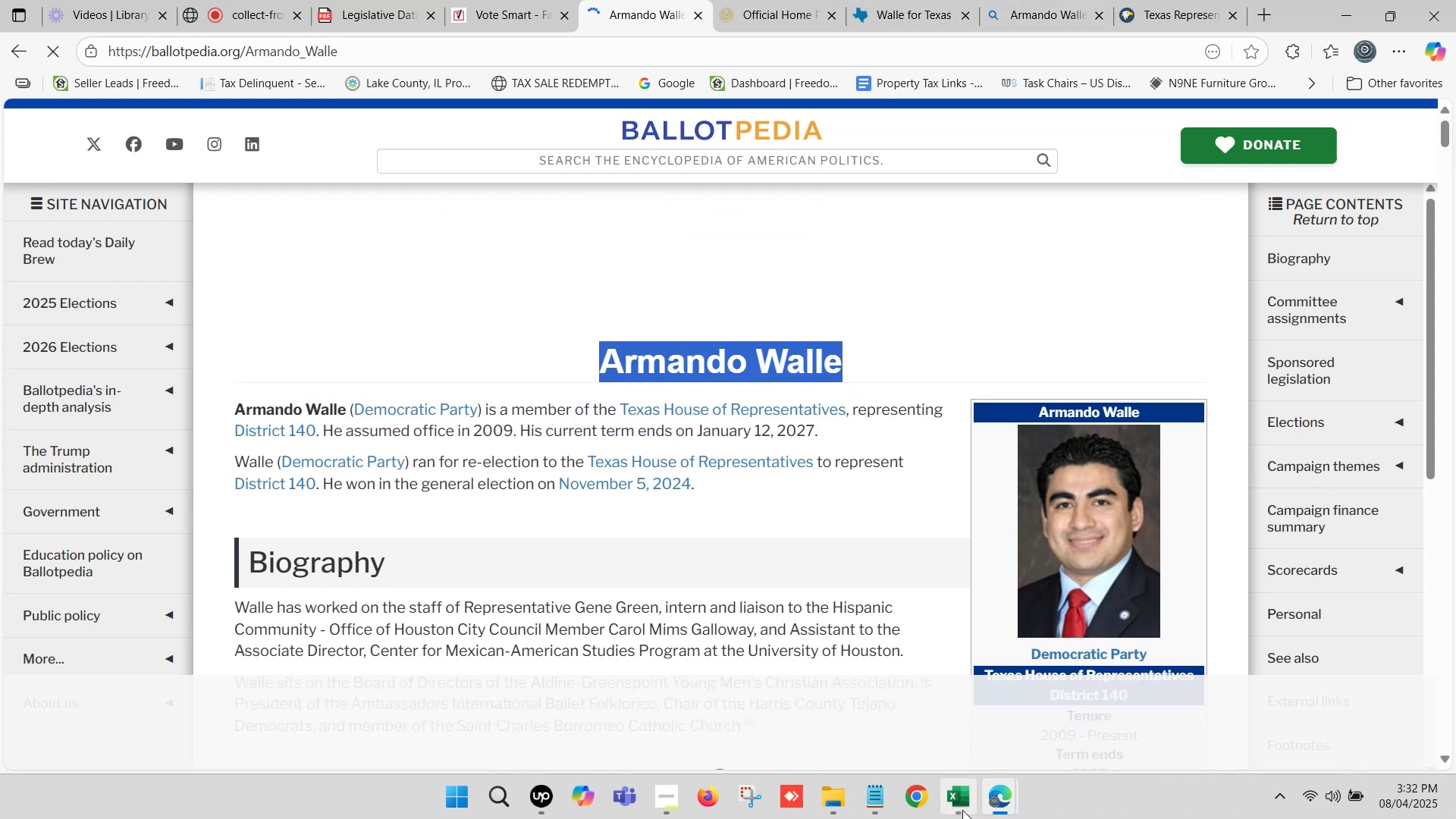 
left_click([962, 810])
 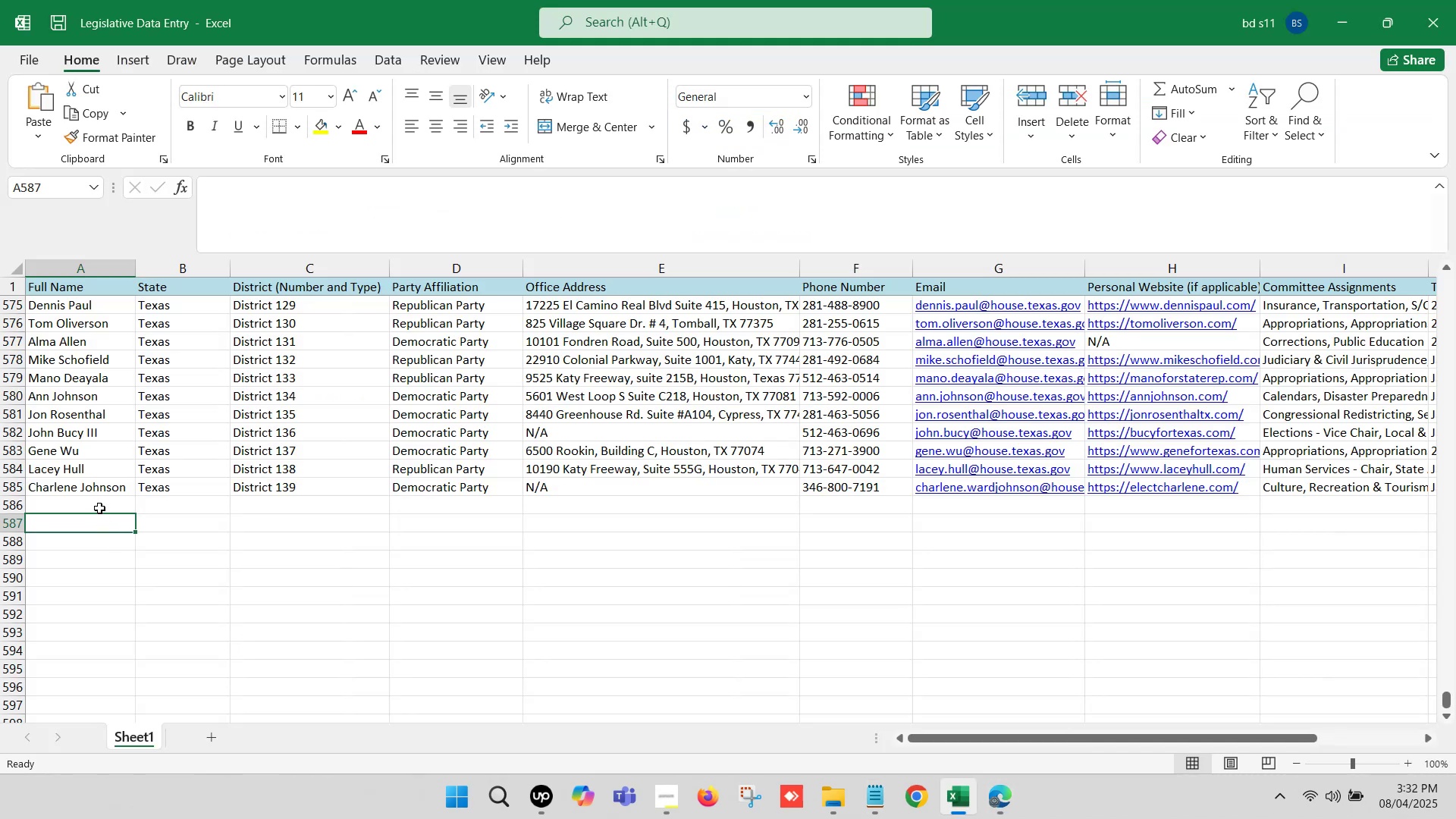 
double_click([99, 507])
 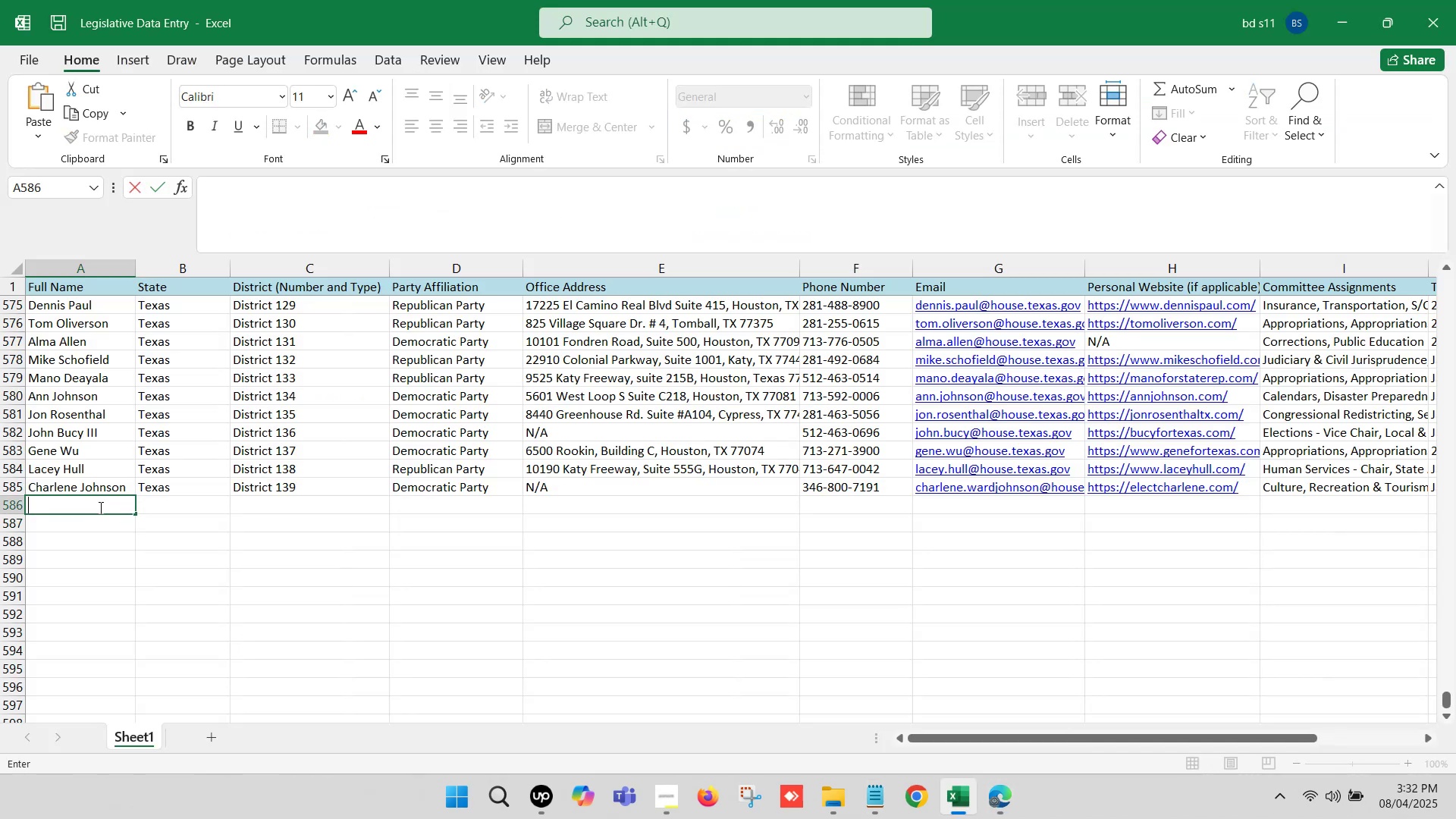 
key(Control+V)
 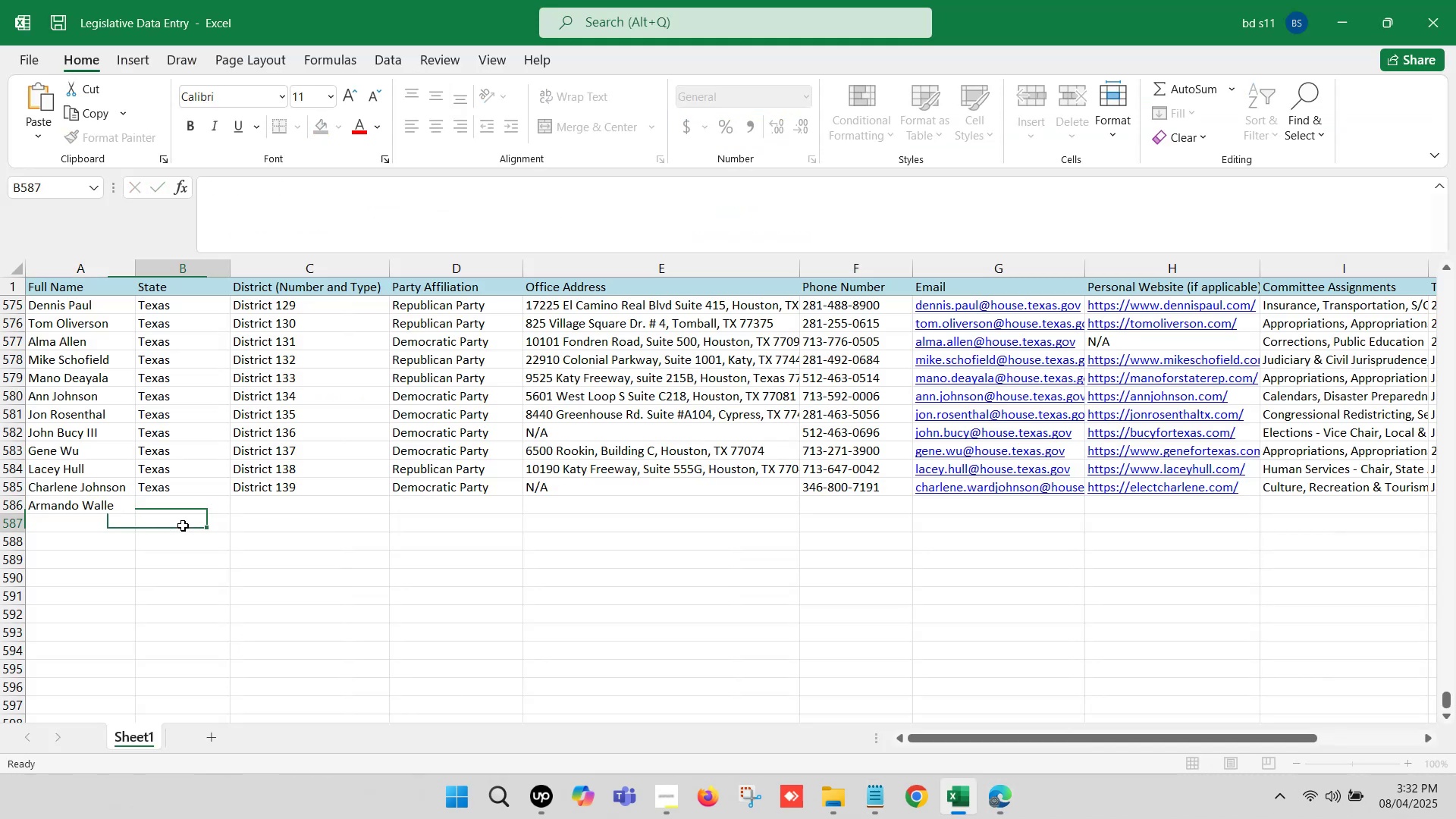 
left_click_drag(start_coordinate=[180, 497], to_coordinate=[275, 497])
 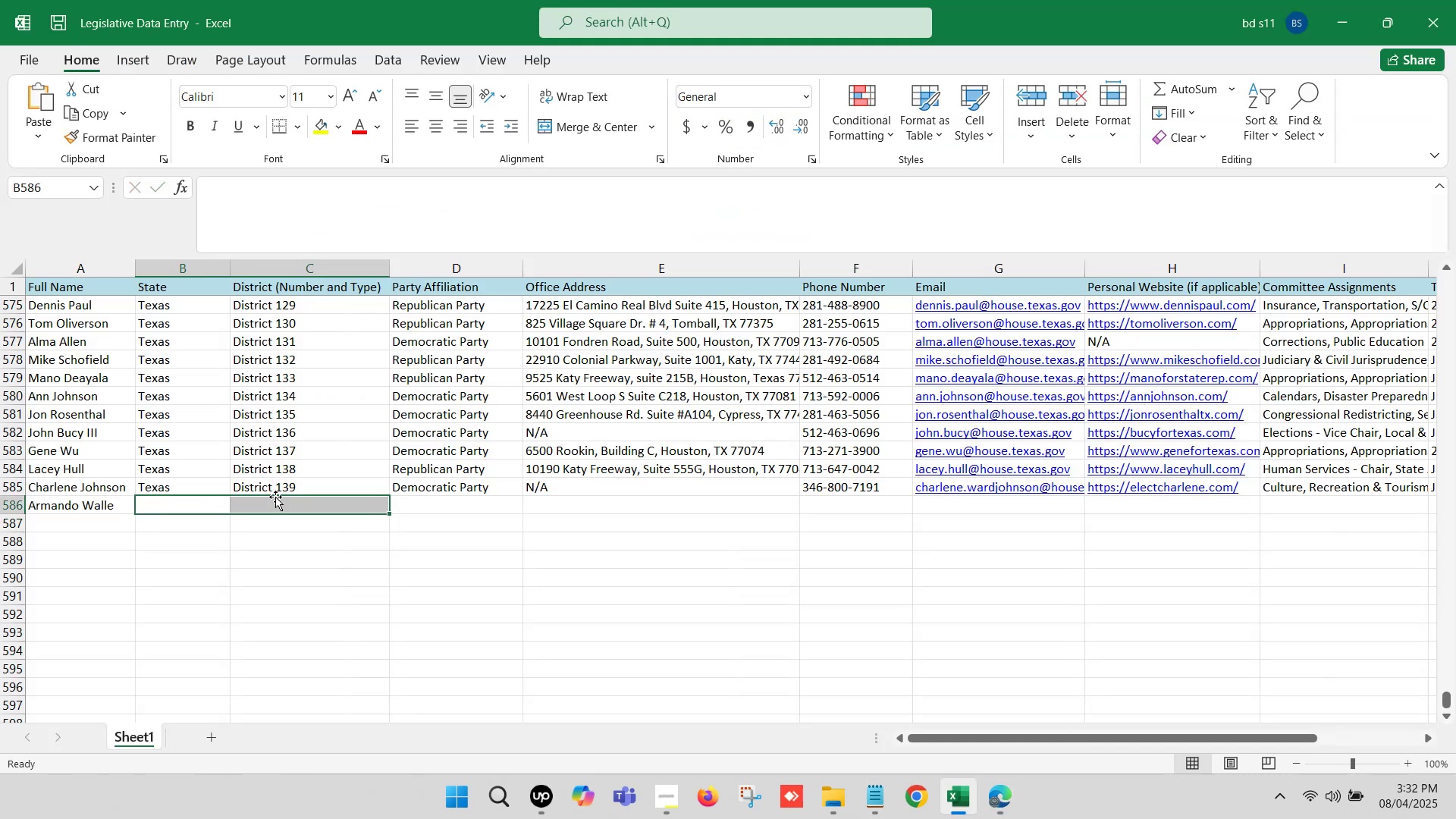 
hold_key(key=ShiftLeft, duration=1.07)
 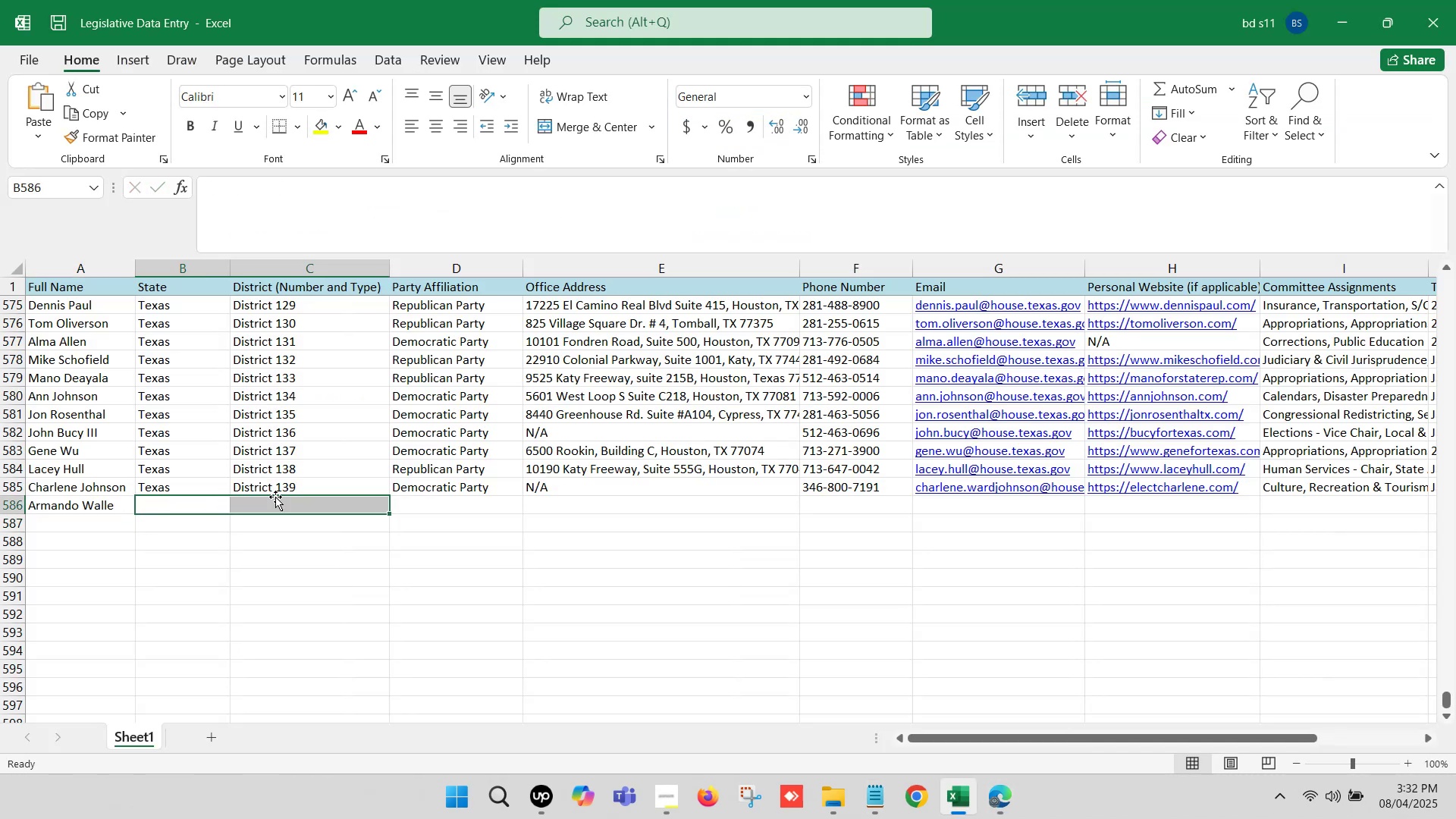 
key(Control+D)
 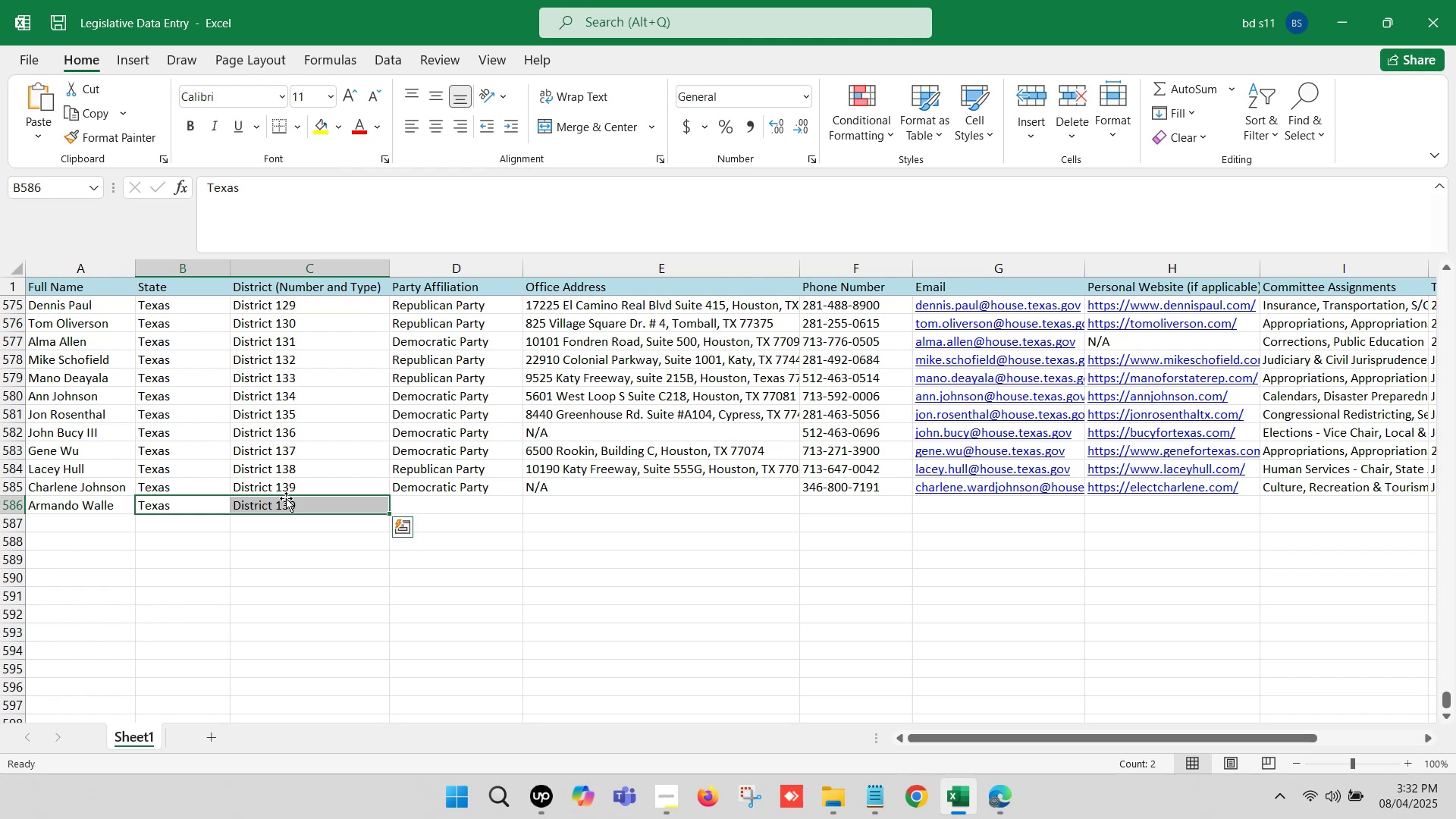 
double_click([321, 498])
 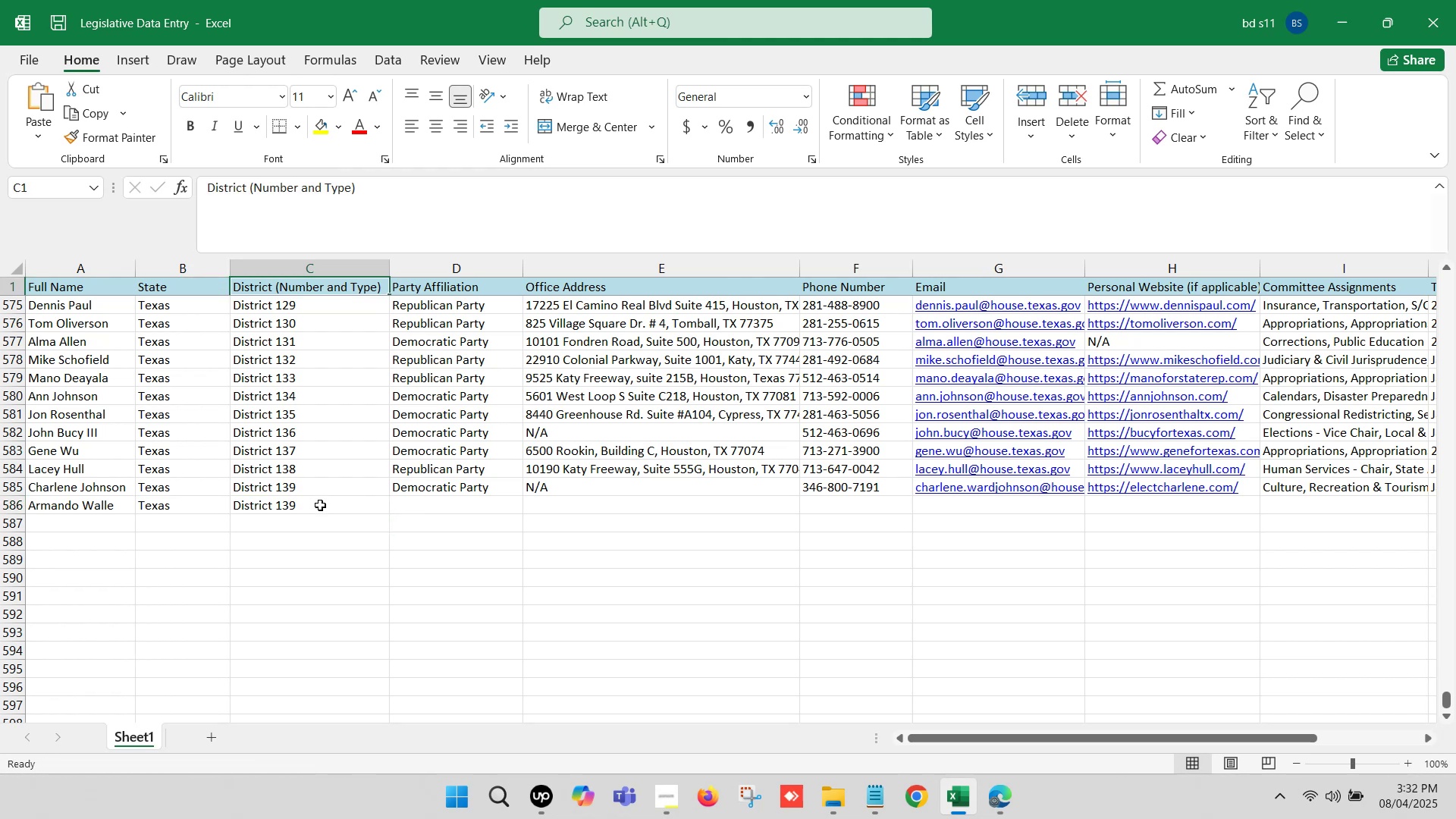 
double_click([320, 505])
 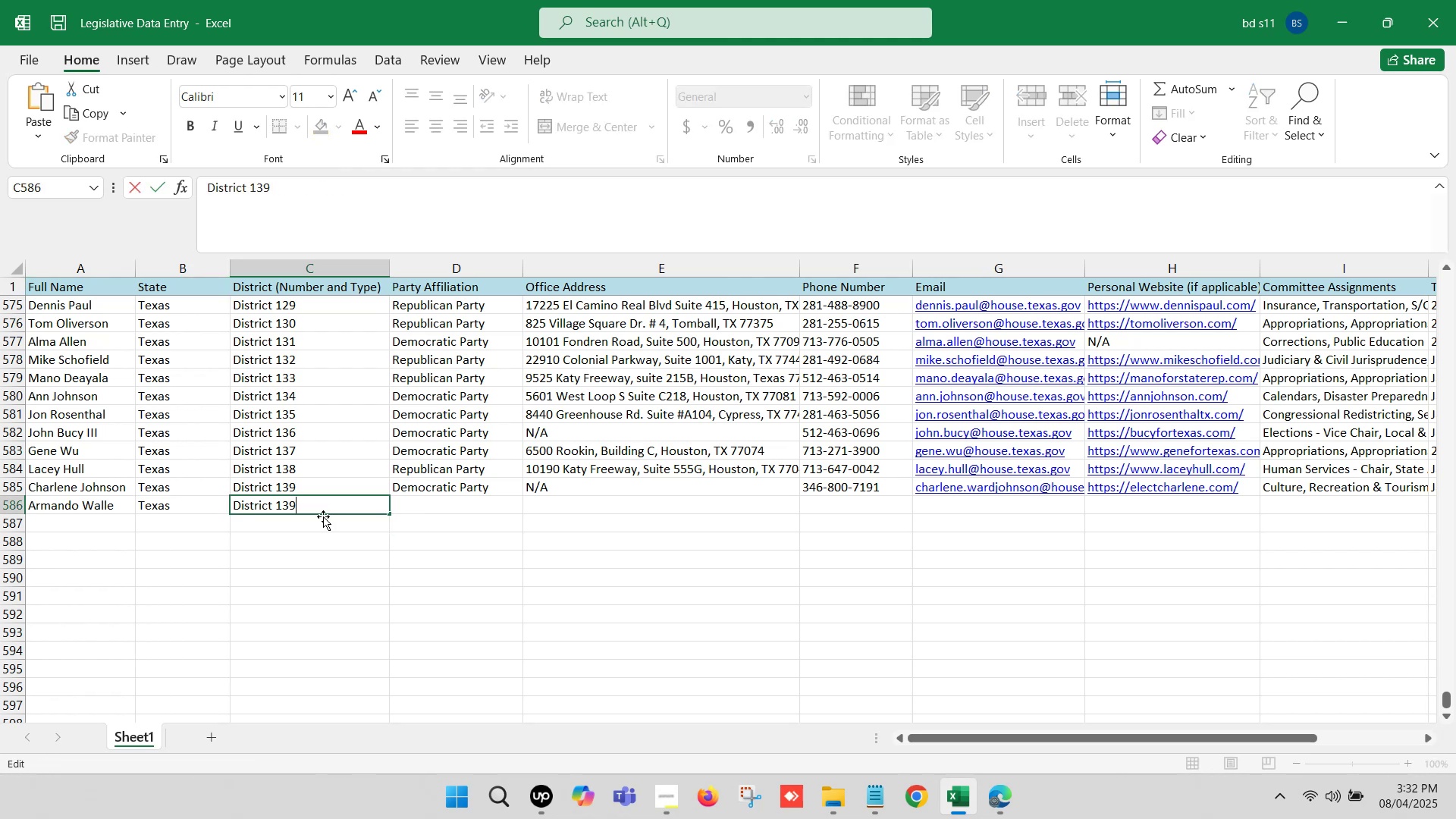 
key(Backspace)
key(Backspace)
type(40)
 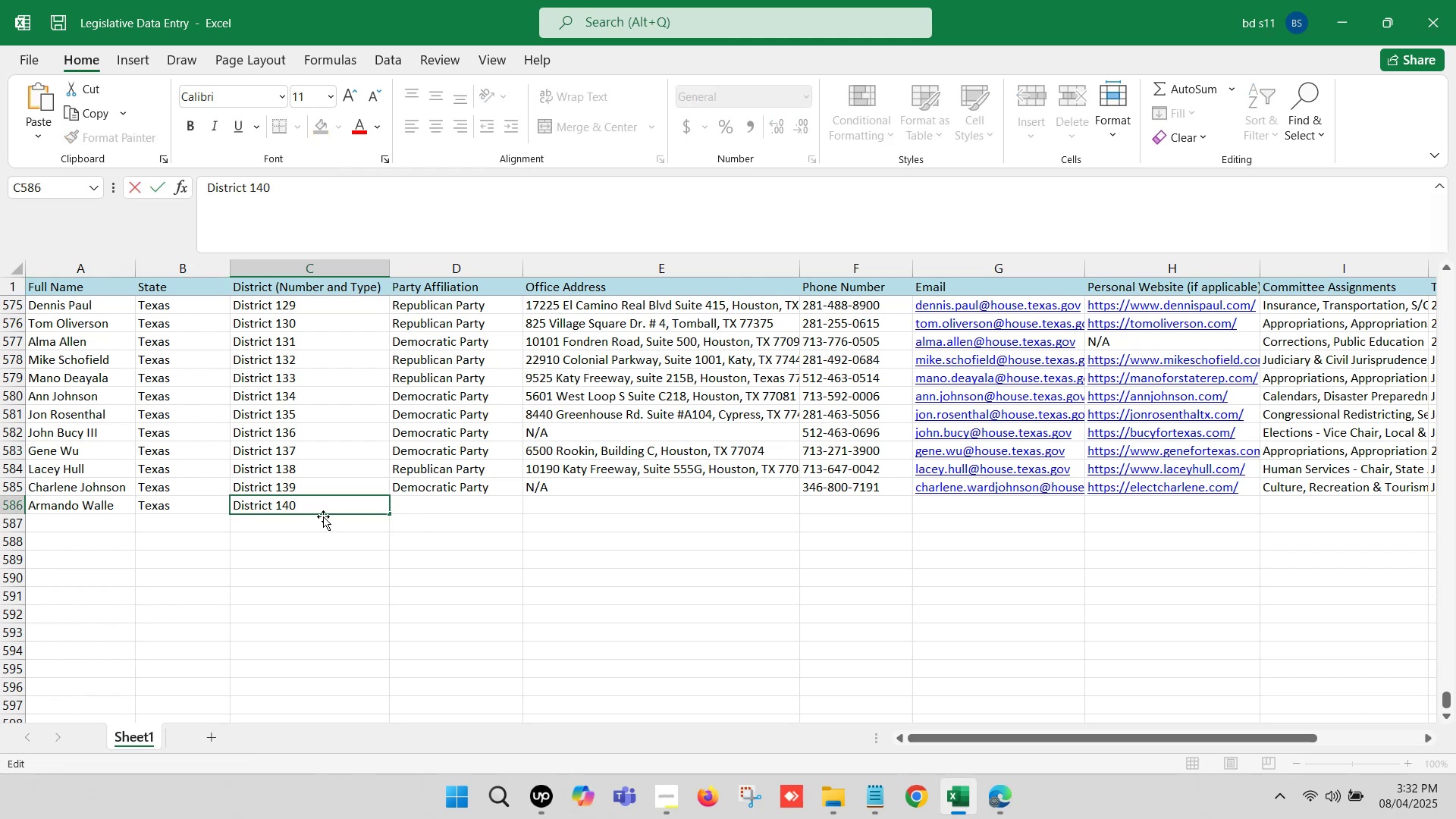 
left_click([347, 553])
 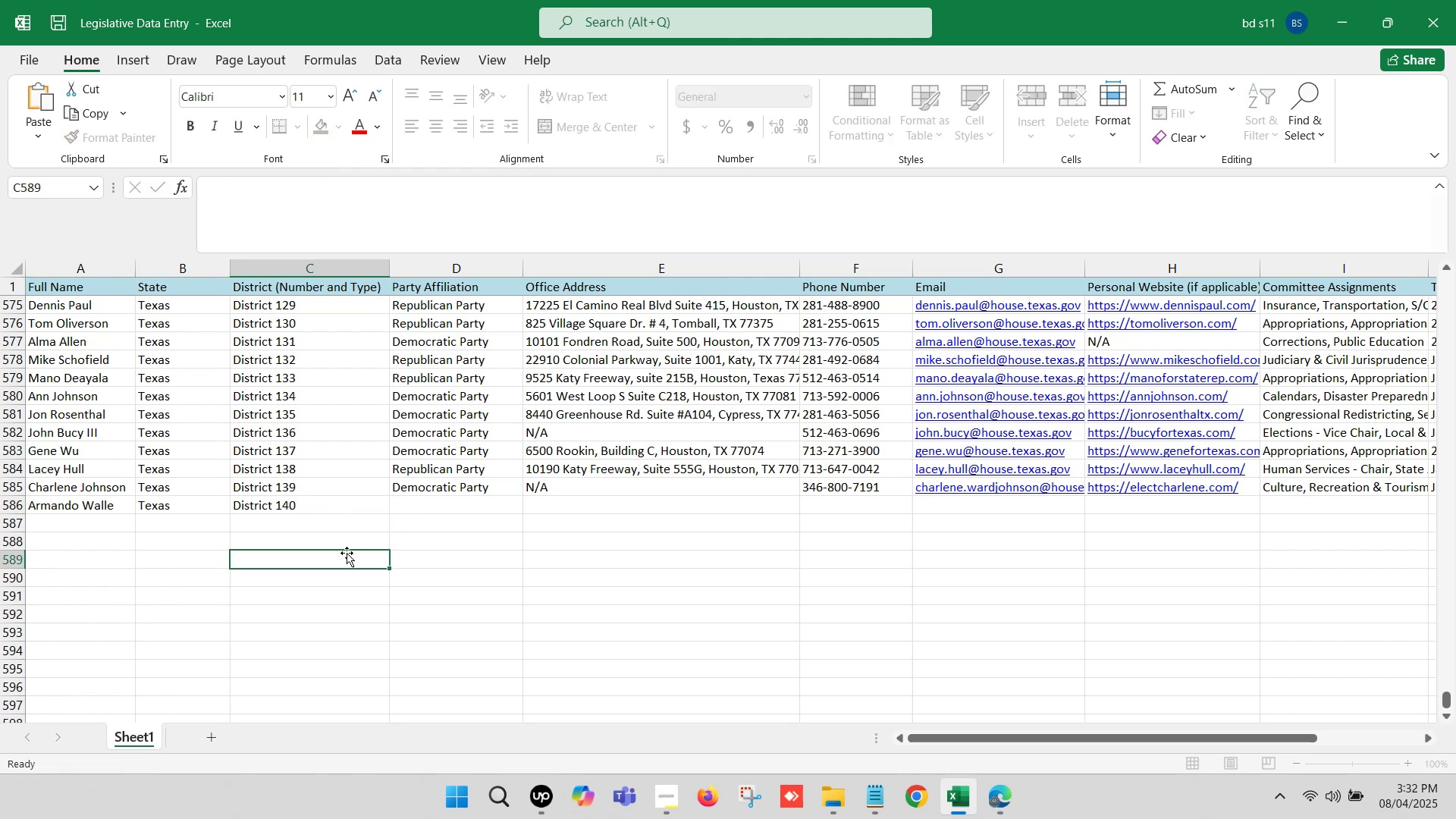 
key(Control+S)
 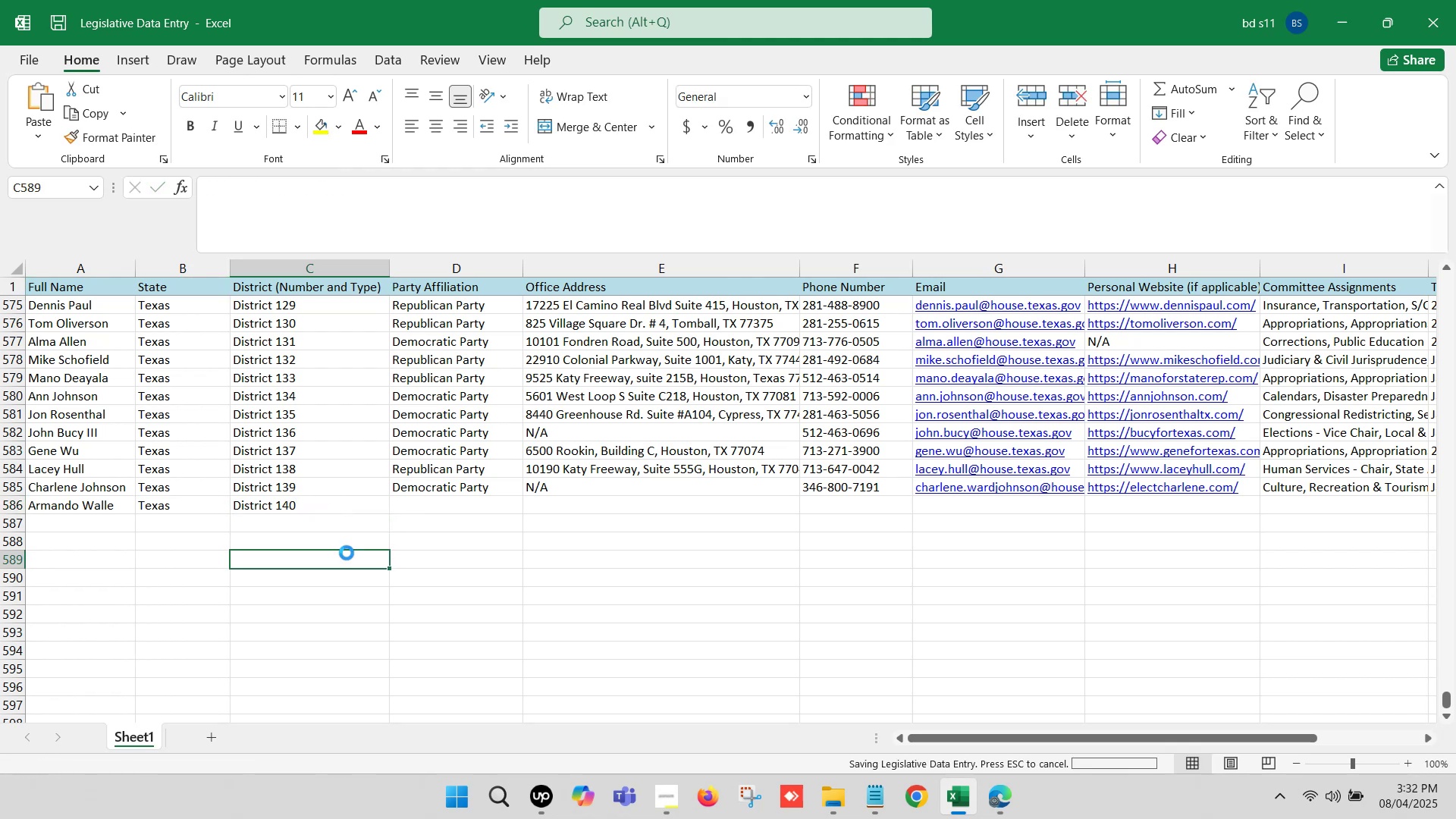 
key(Control+S)
 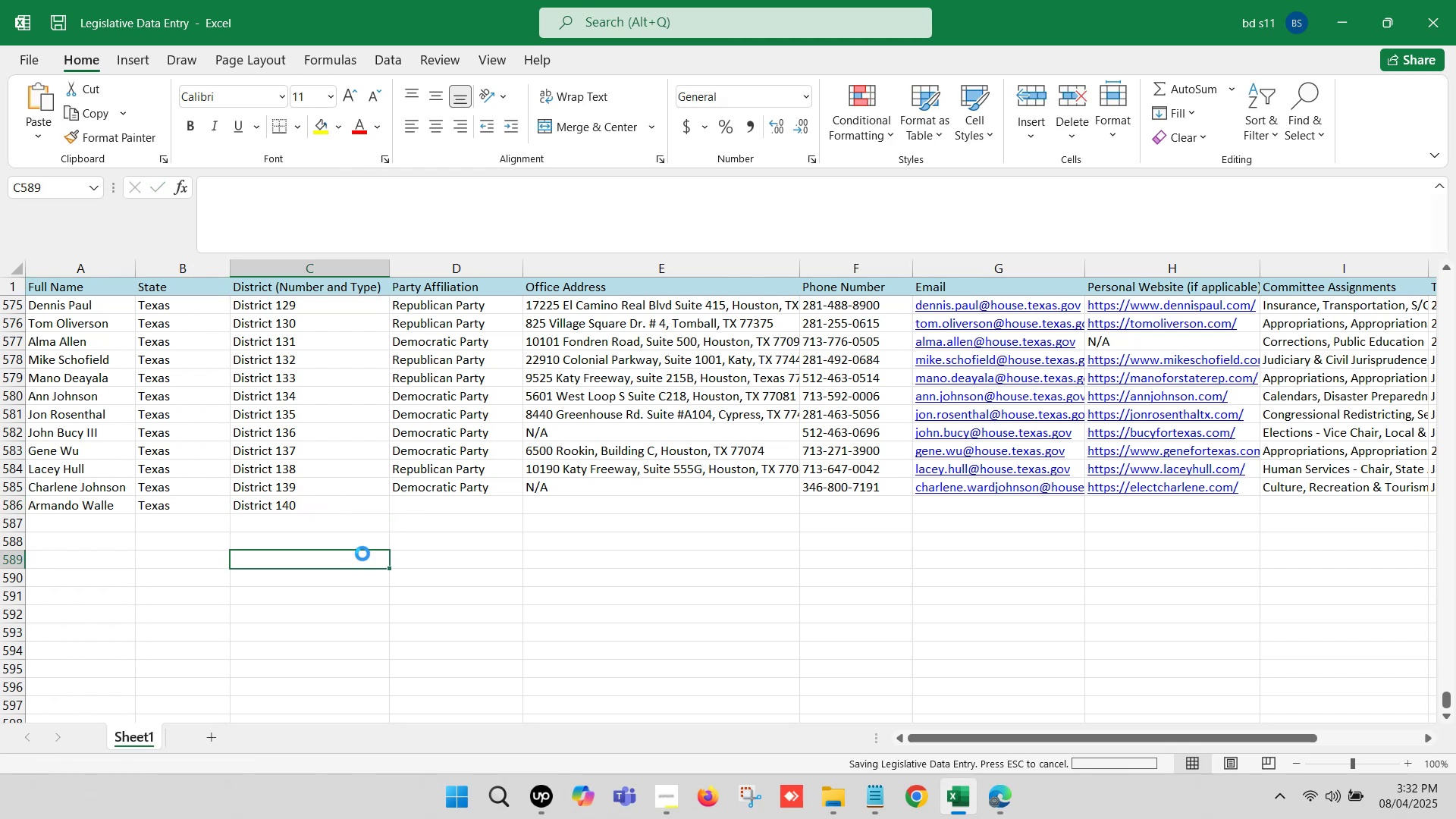 
left_click([399, 557])
 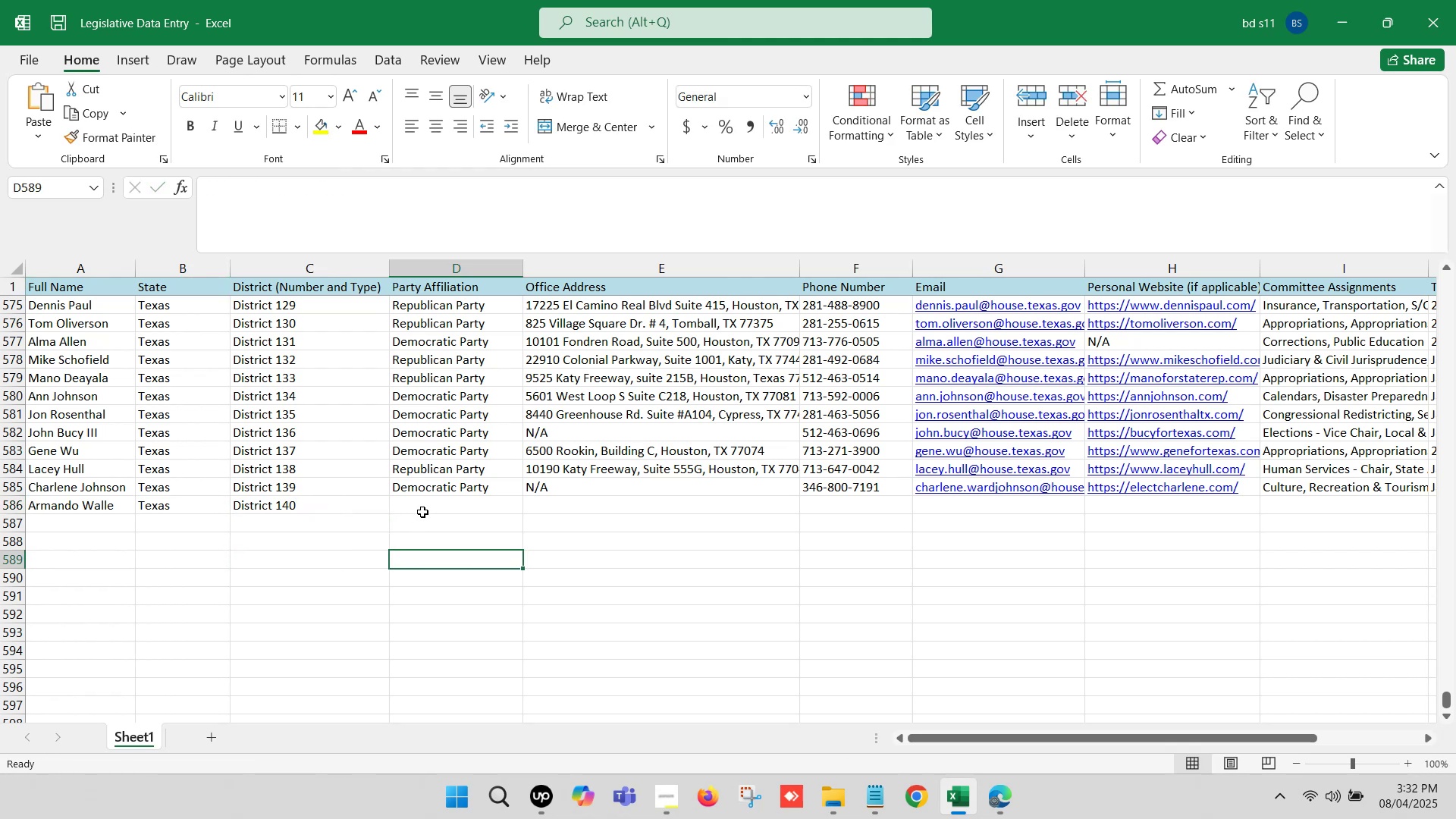 
left_click([424, 507])
 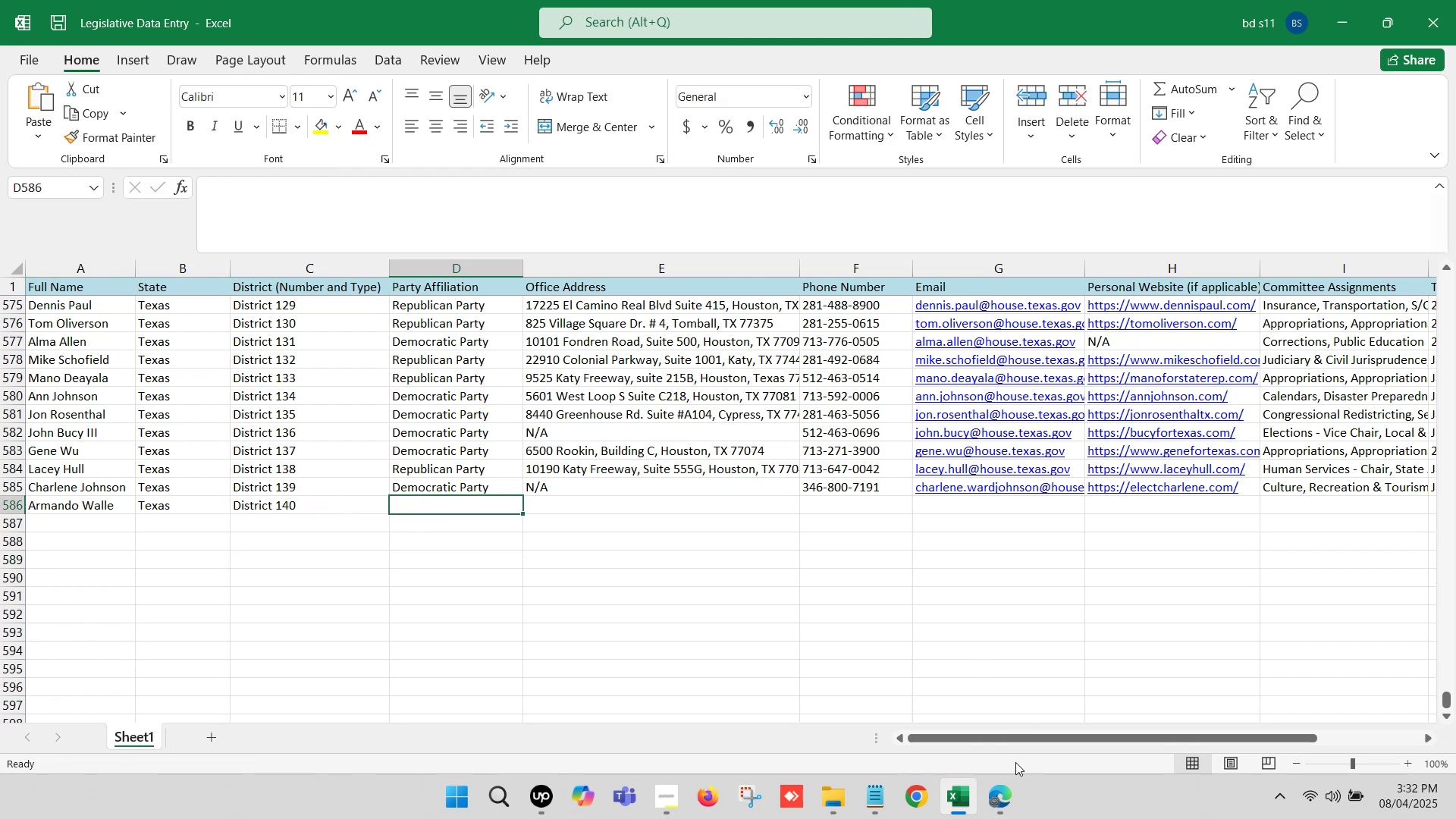 
left_click([1002, 788])
 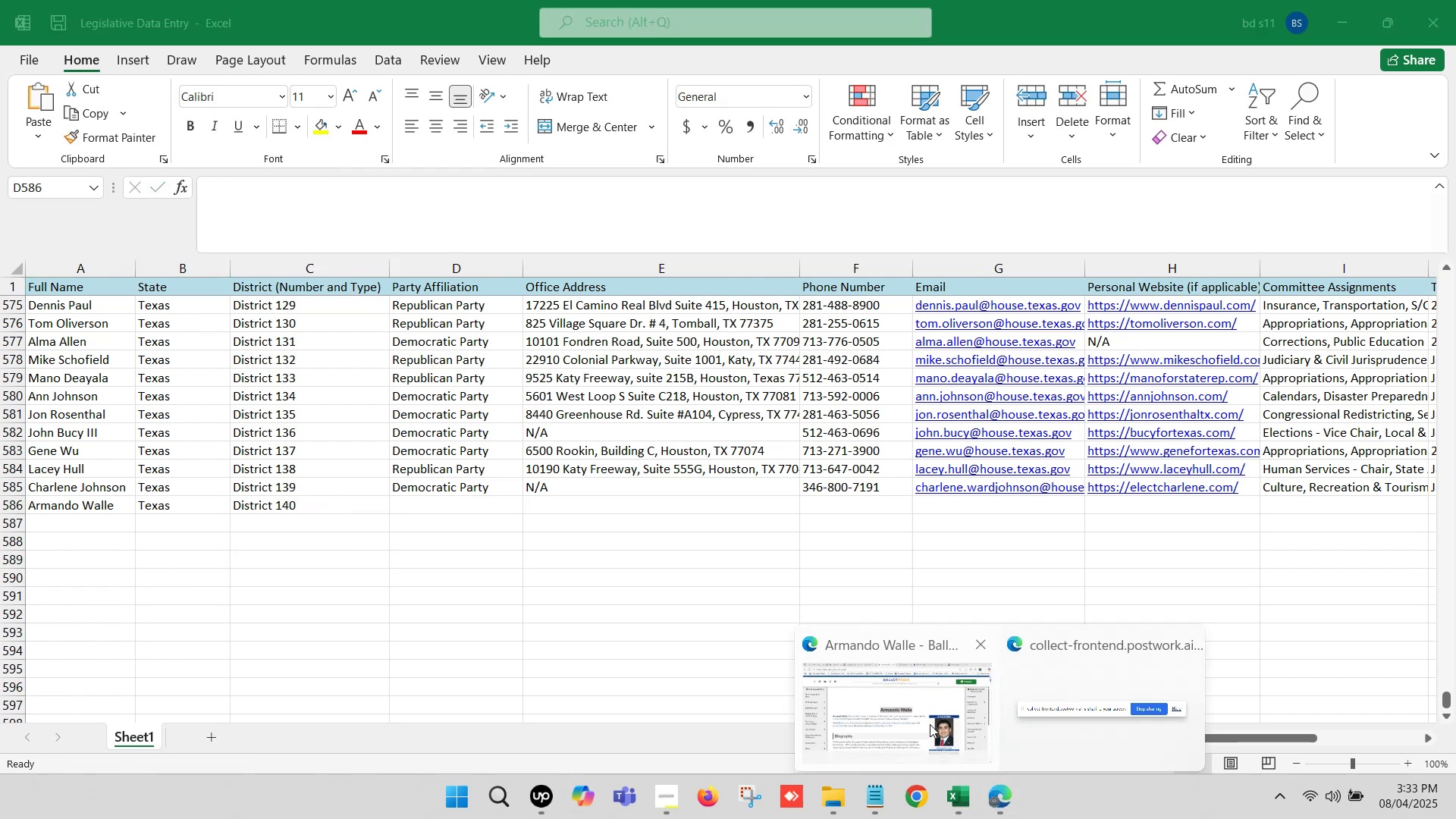 
left_click([892, 681])
 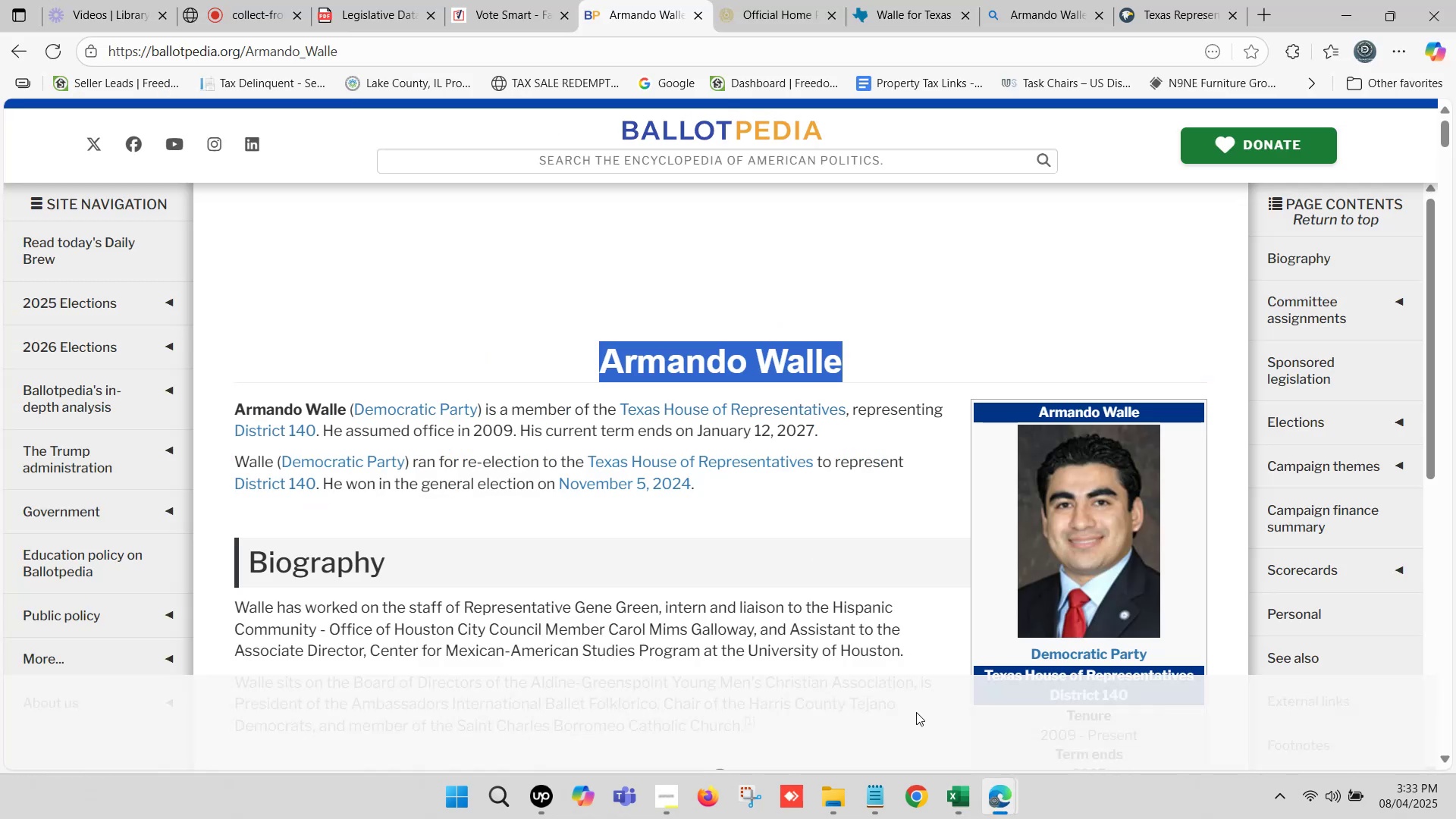 
left_click([953, 804])
 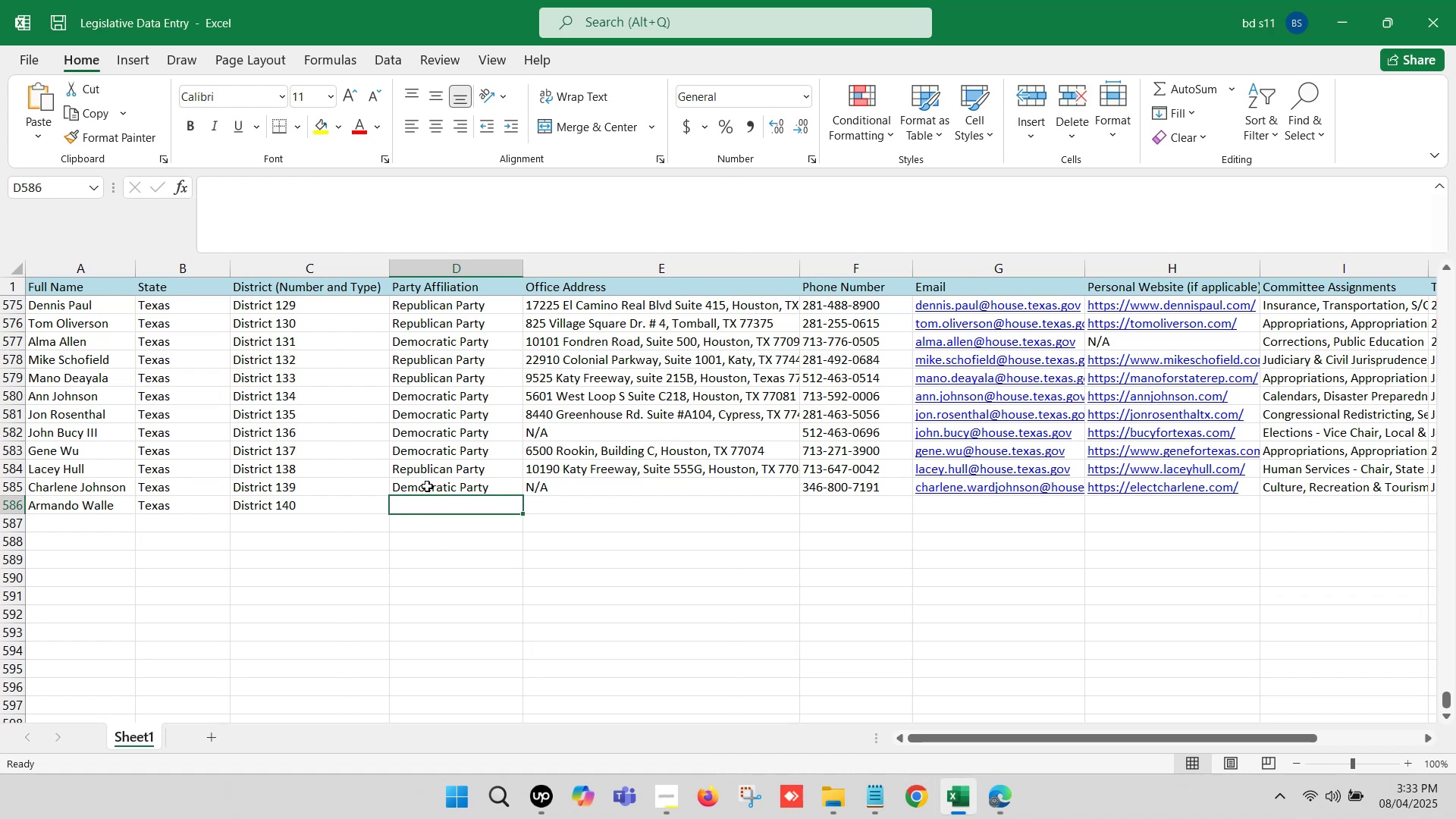 
key(Control+ControlLeft)
 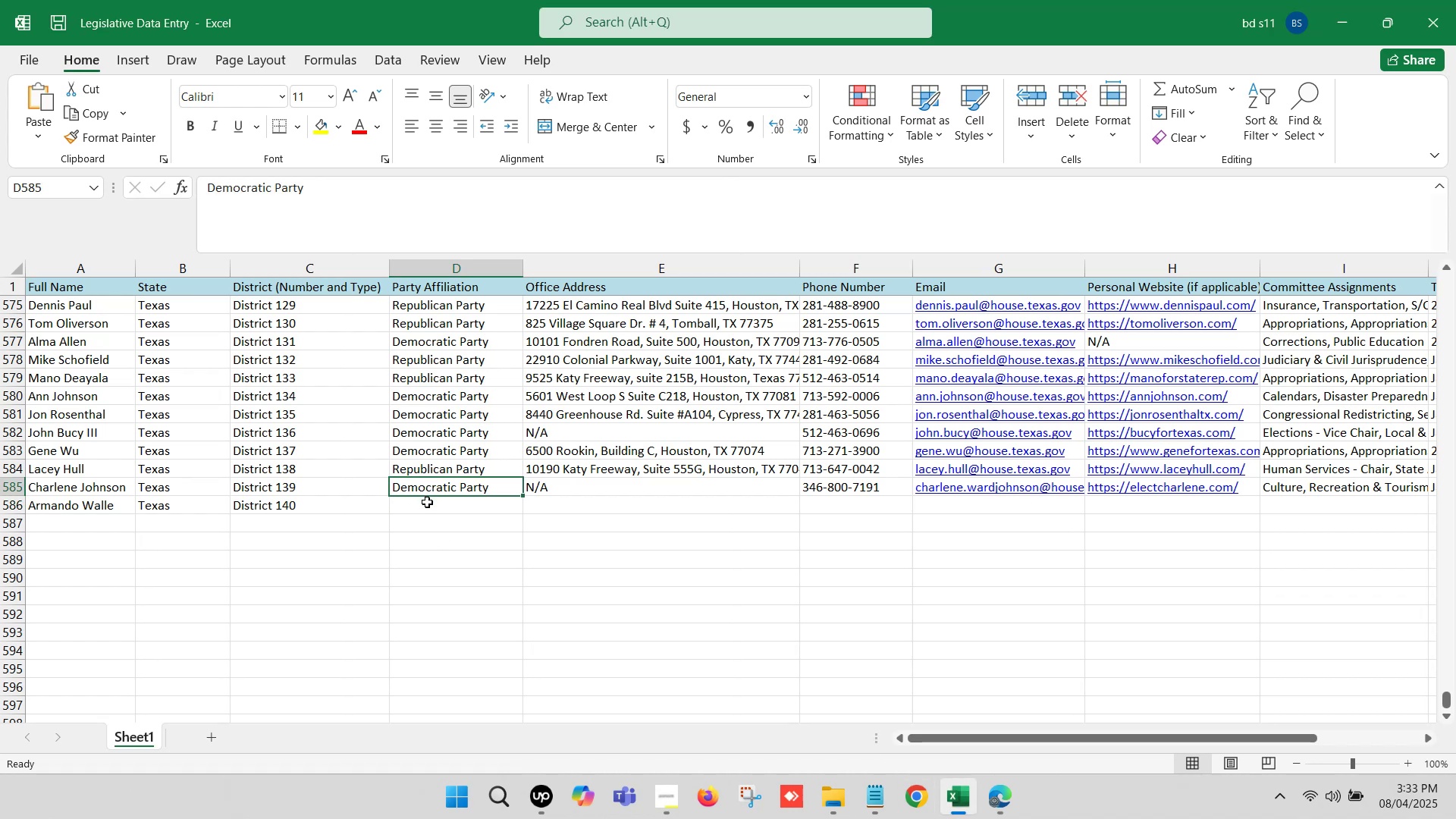 
key(Control+C)
 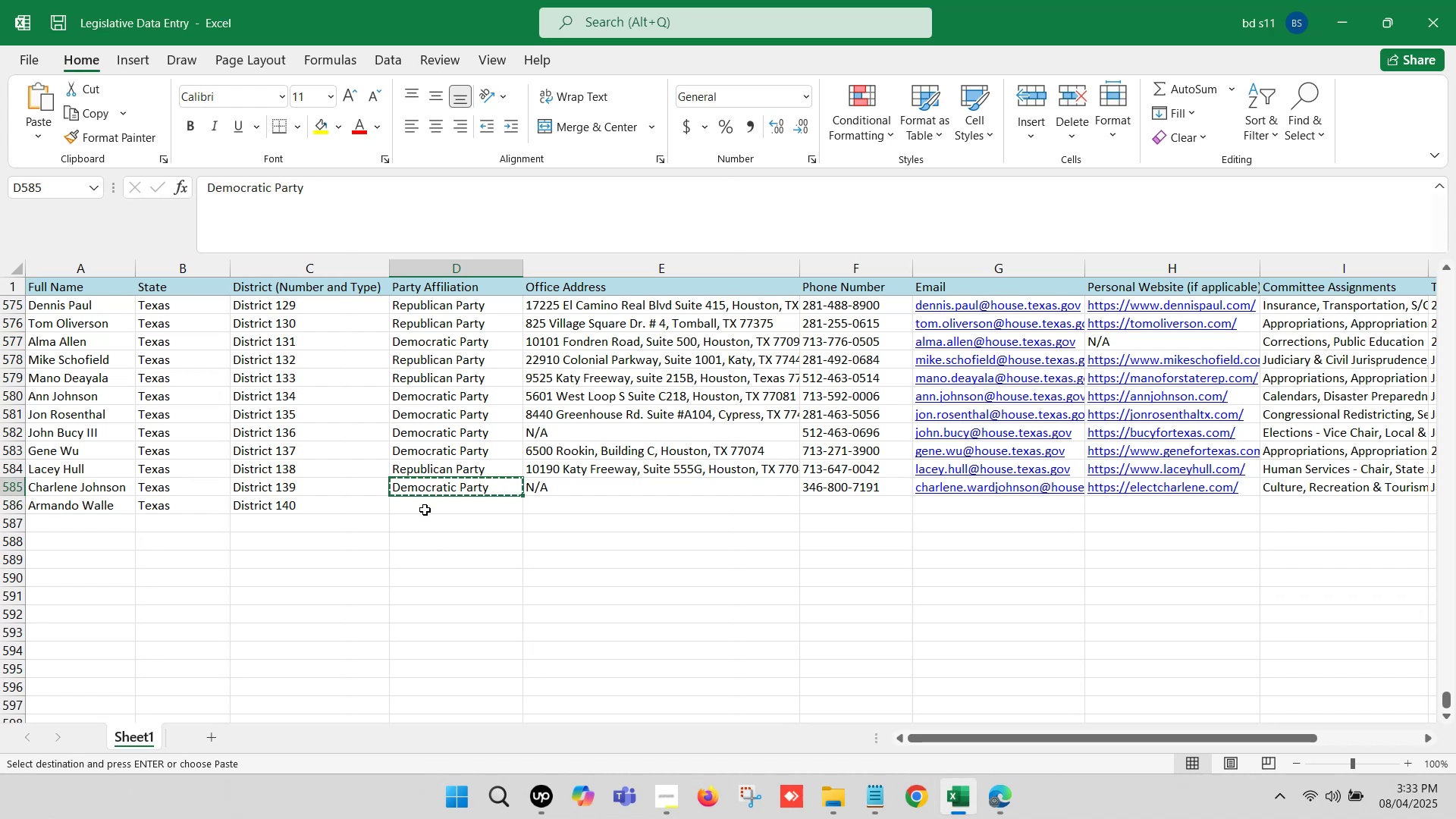 
left_click([425, 510])
 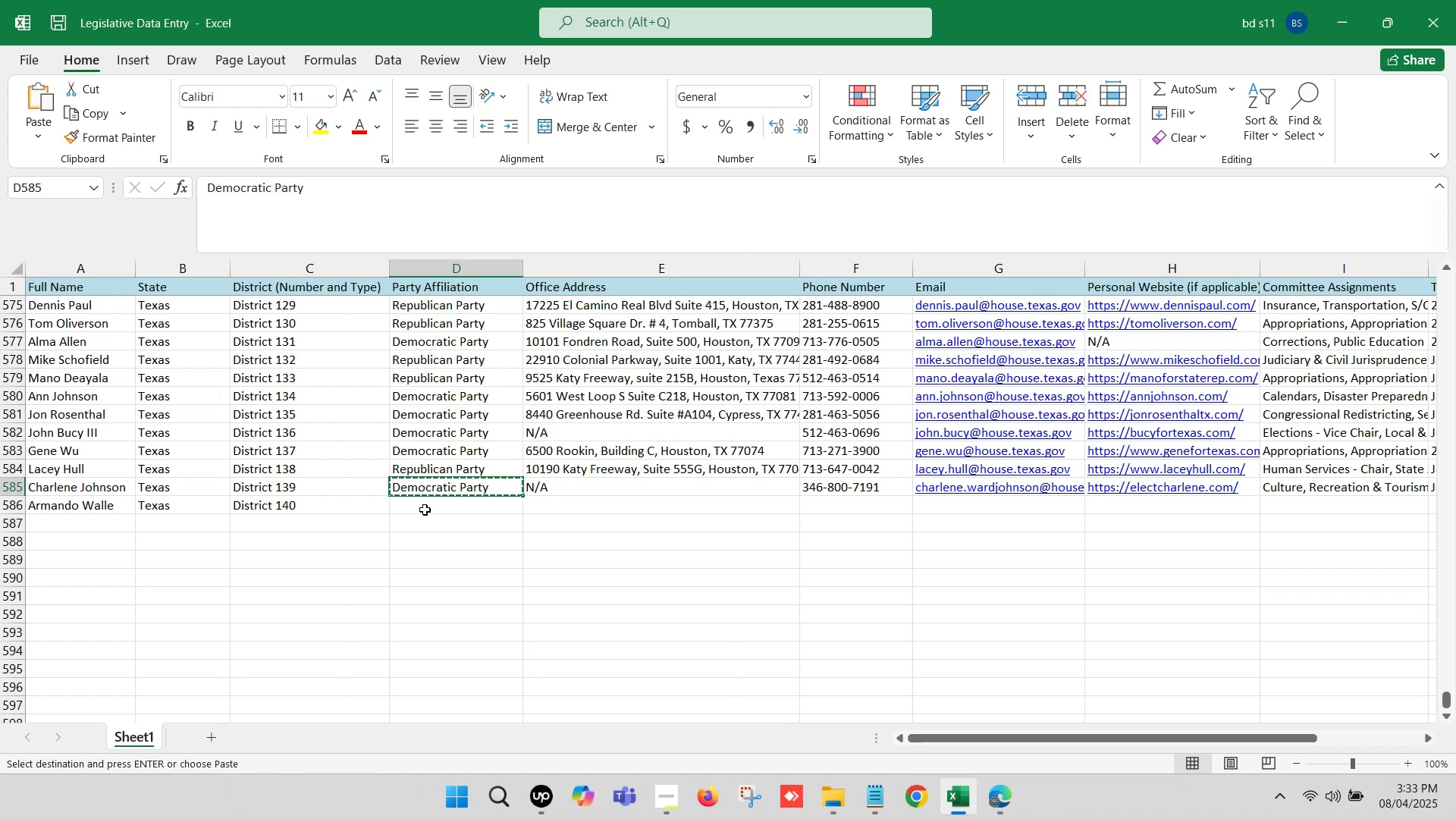 
key(Control+ControlLeft)
 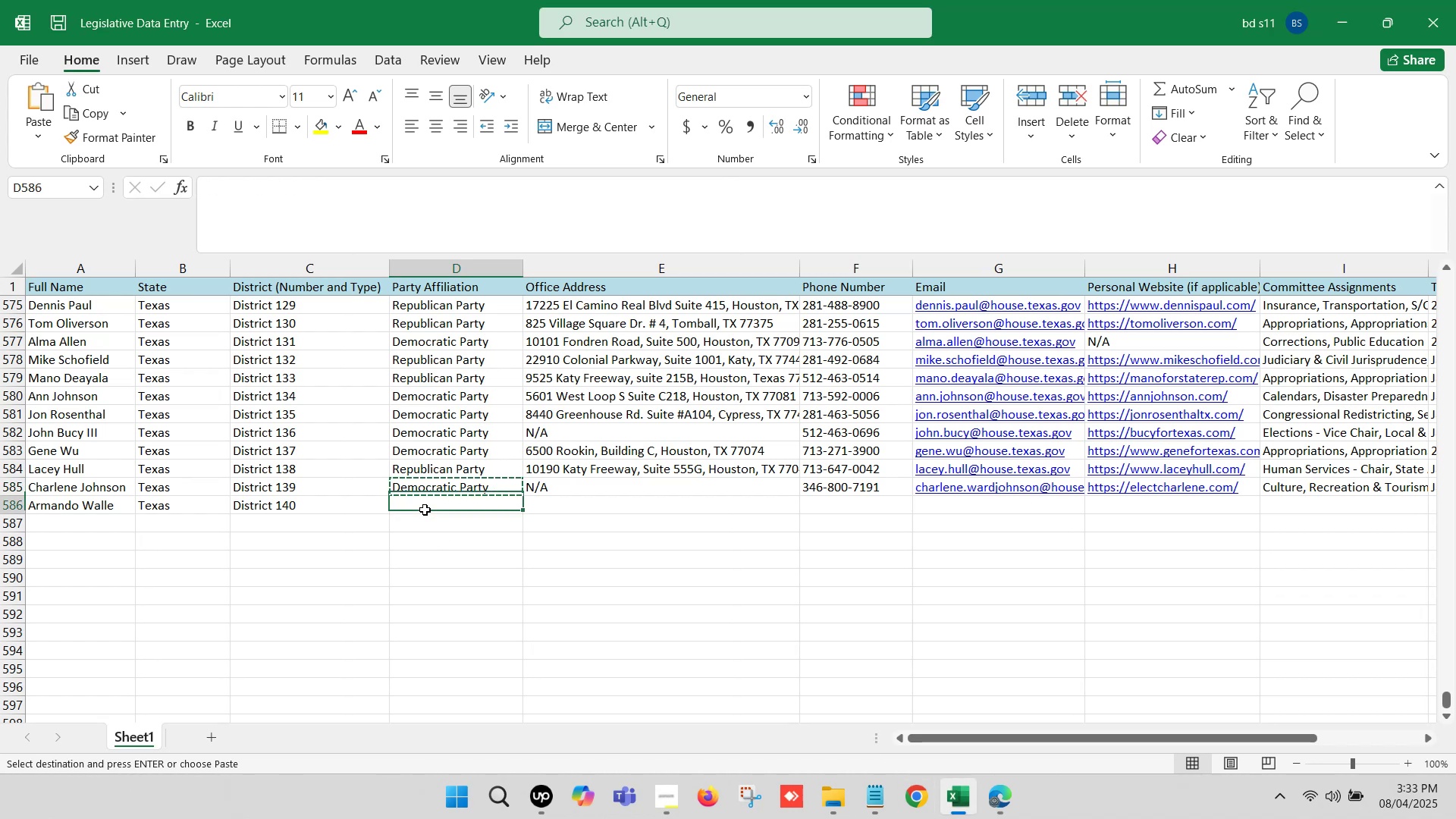 
key(Control+V)
 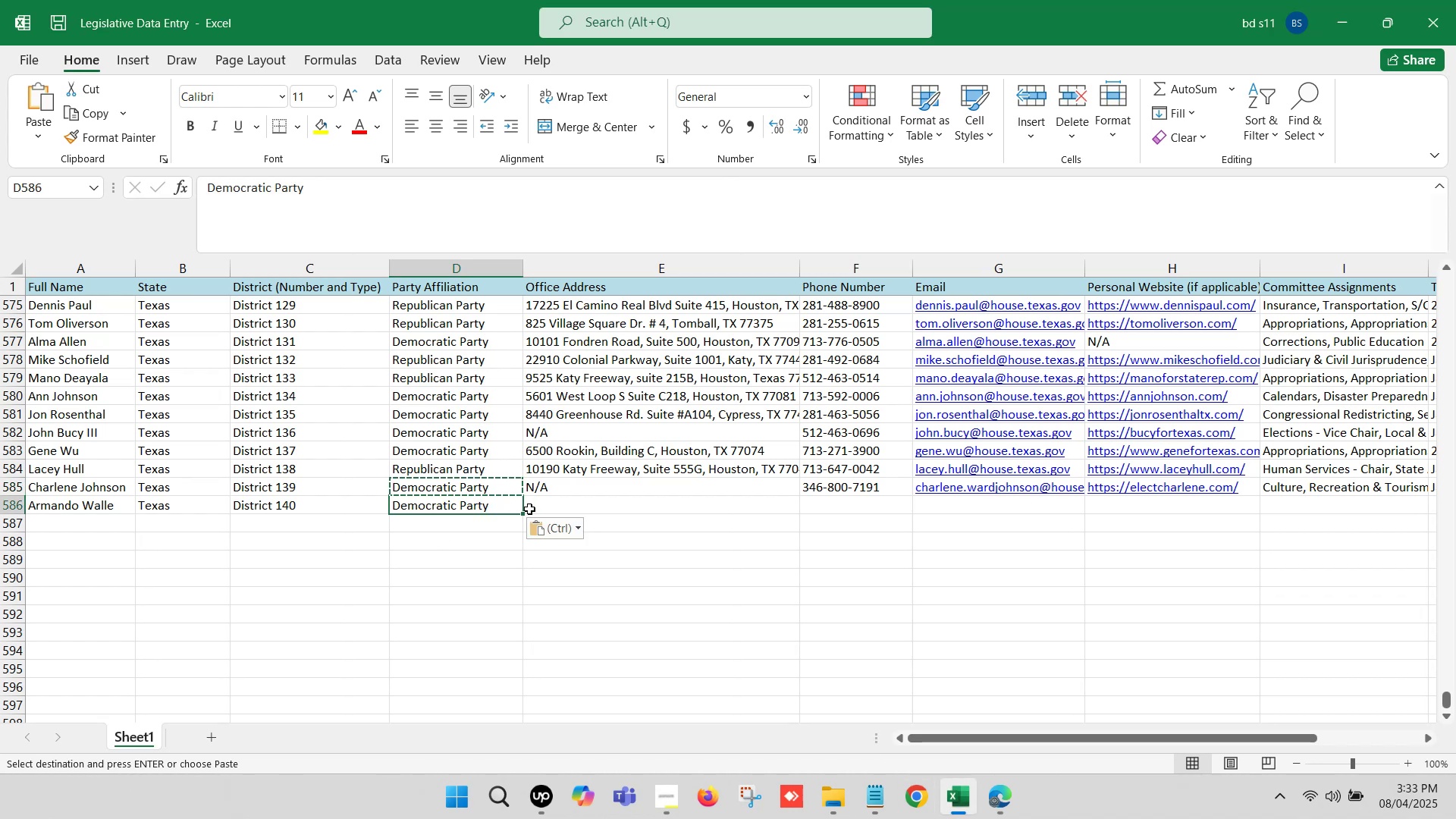 
left_click([560, 503])
 